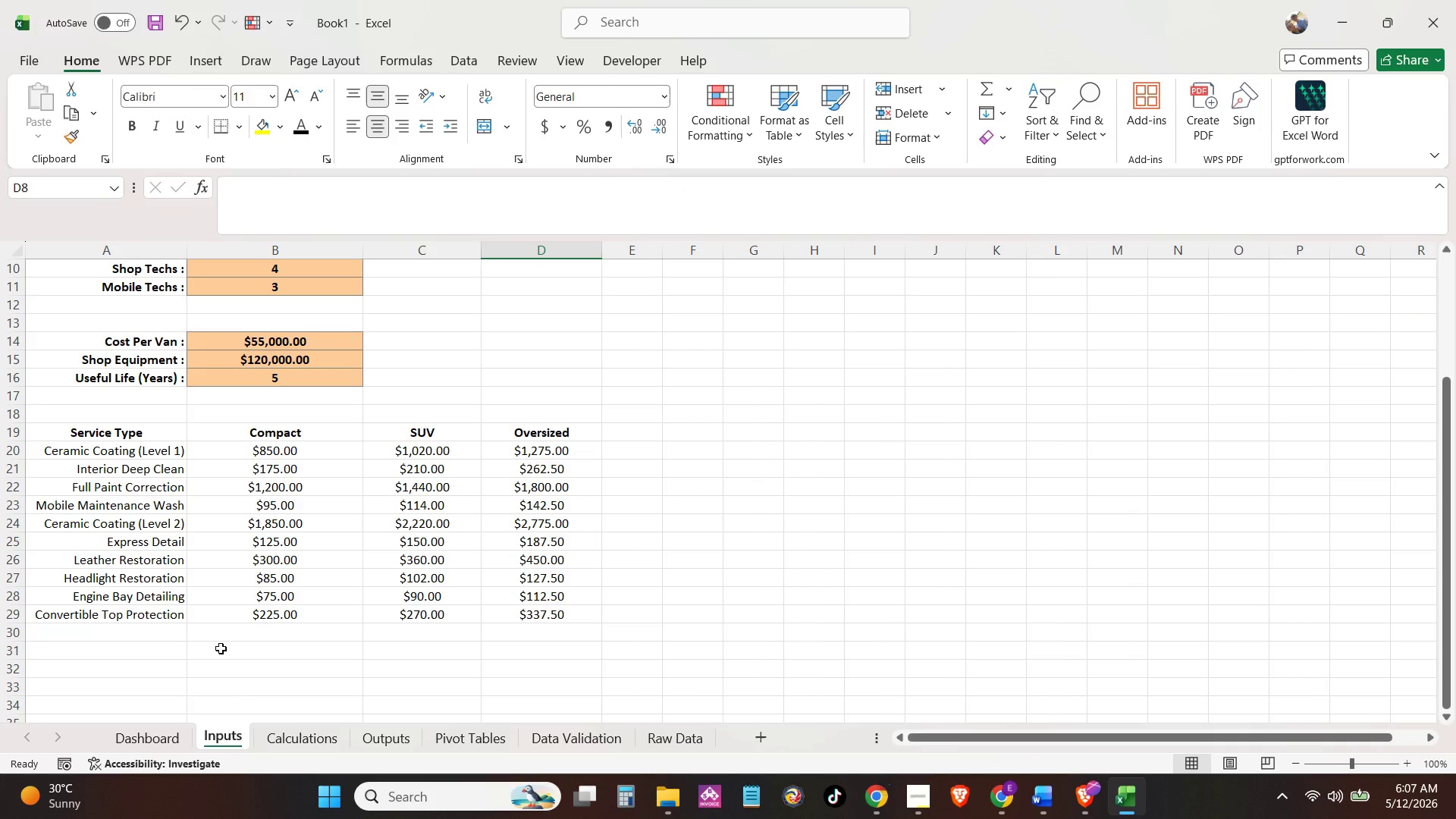 
scroll: coordinate [256, 578], scroll_direction: up, amount: 3.0
 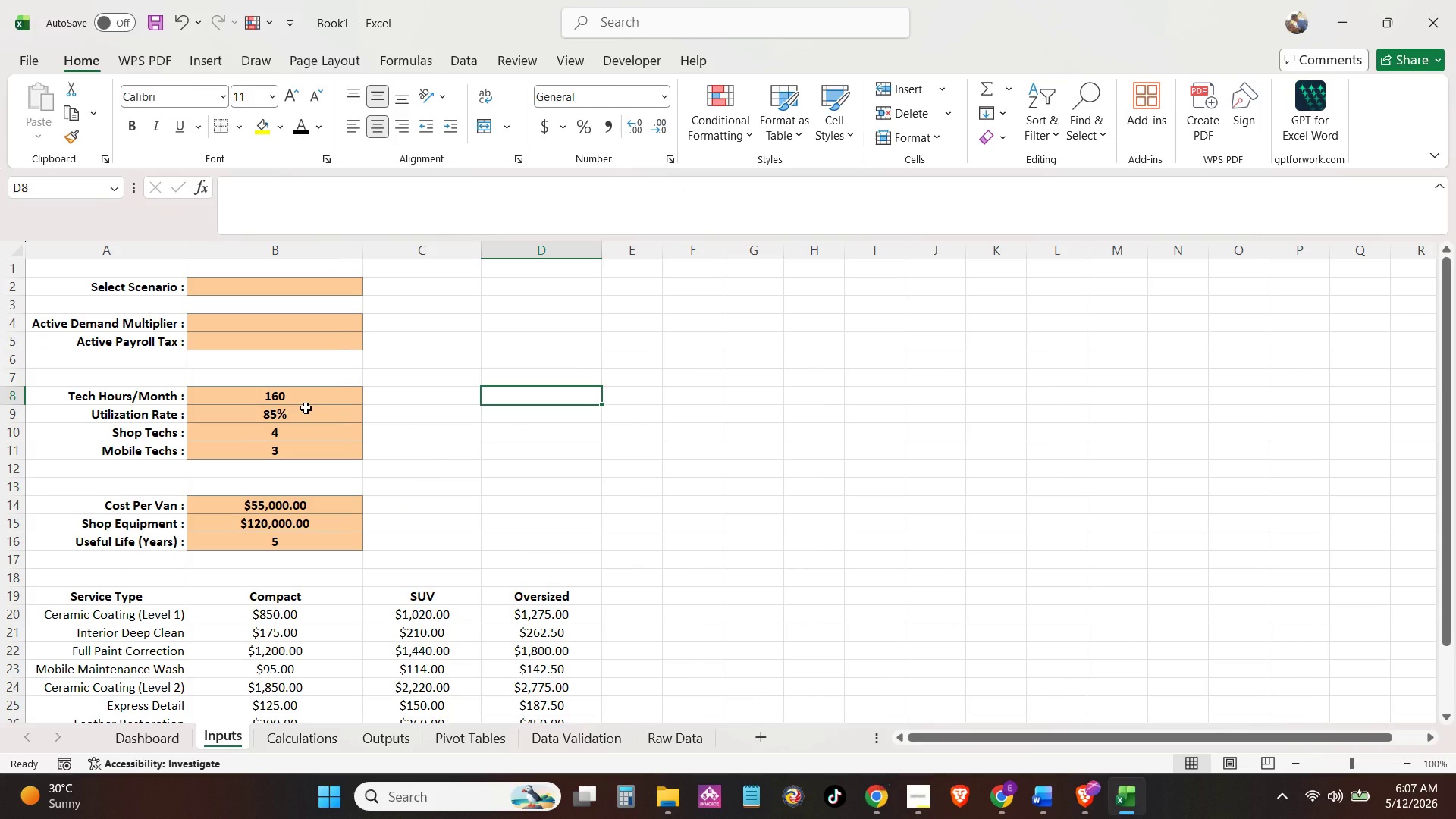 
left_click([309, 394])
 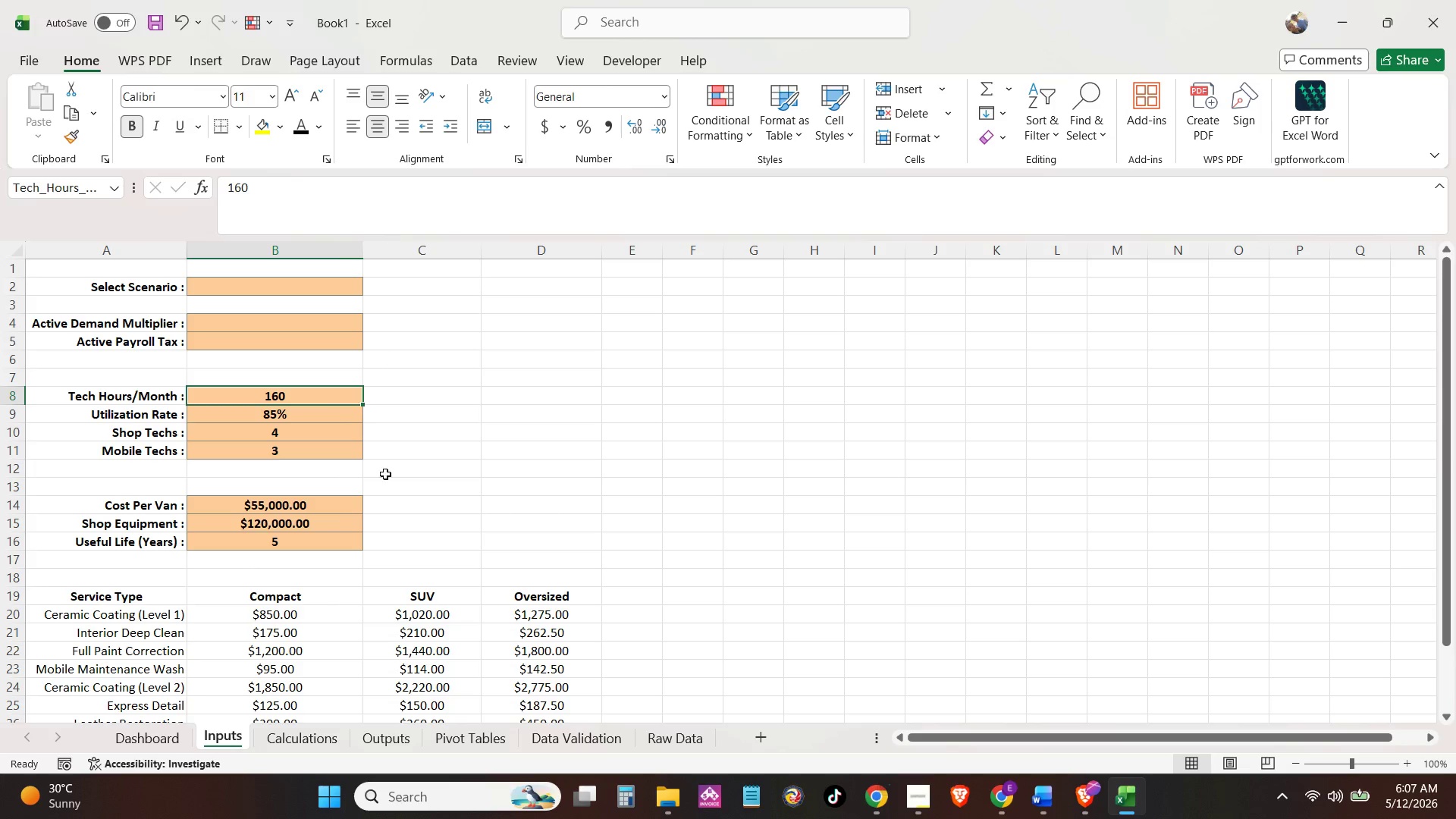 
left_click([449, 441])
 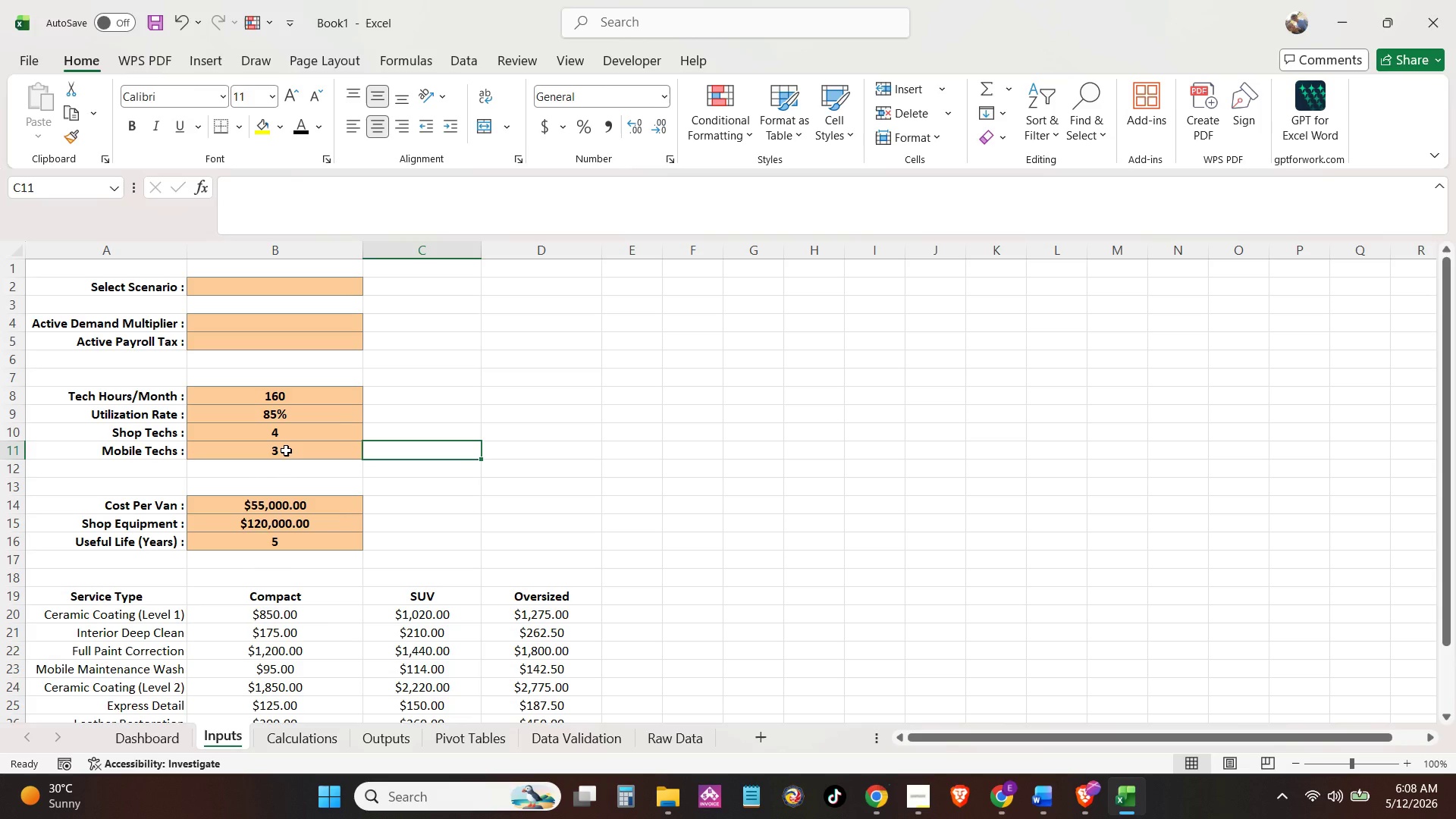 
wait(38.08)
 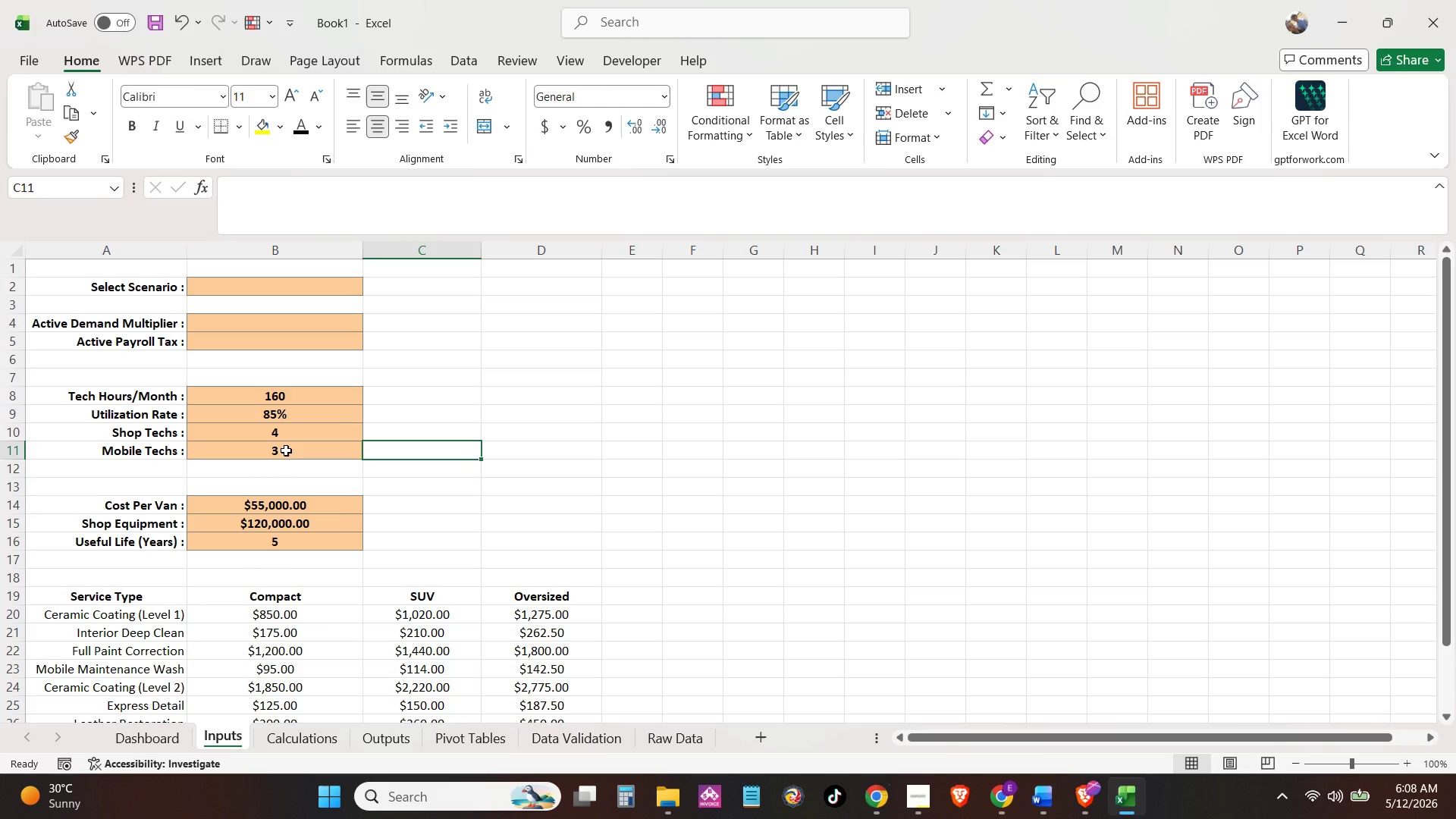 
left_click([307, 736])
 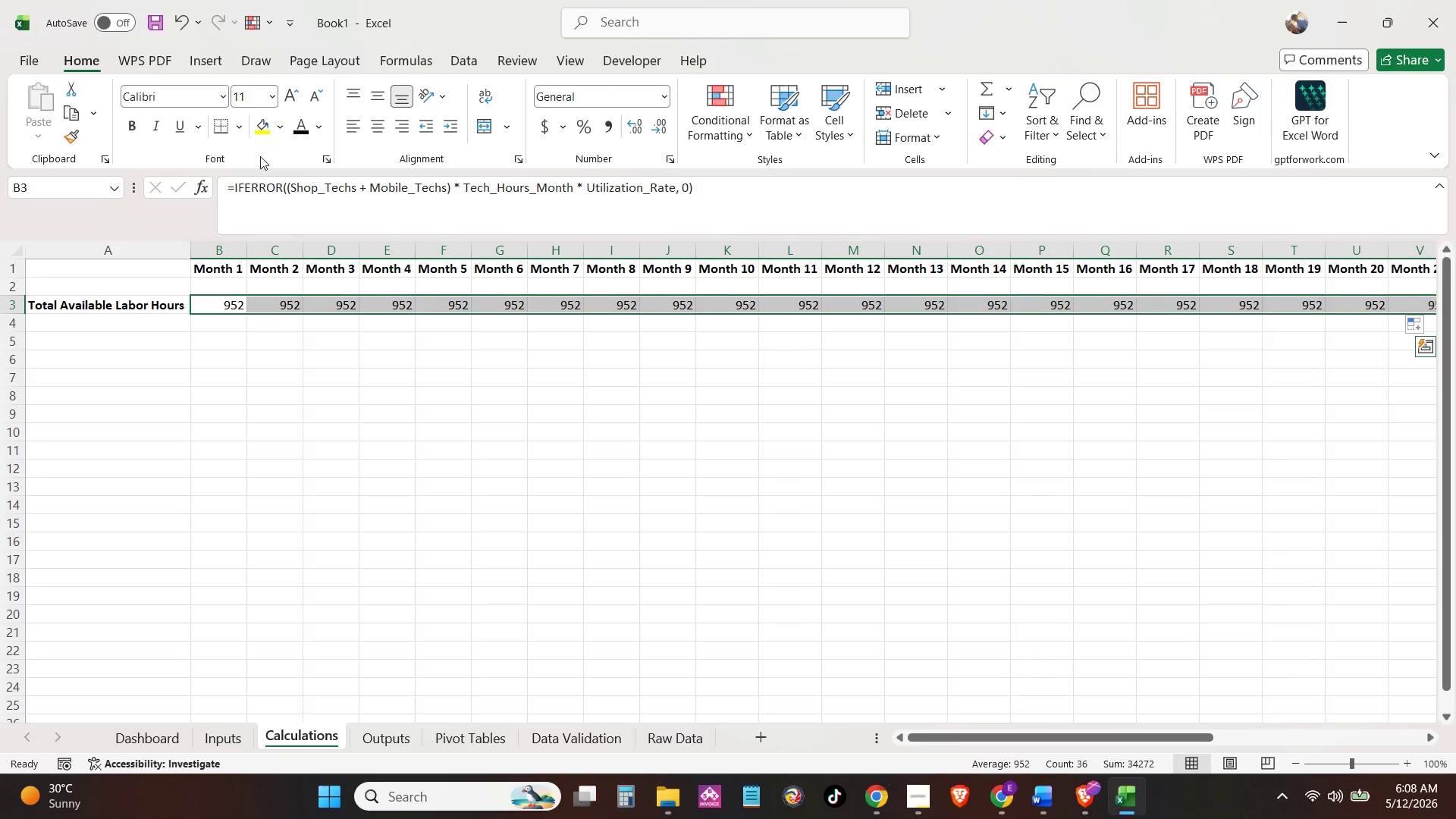 
wait(5.2)
 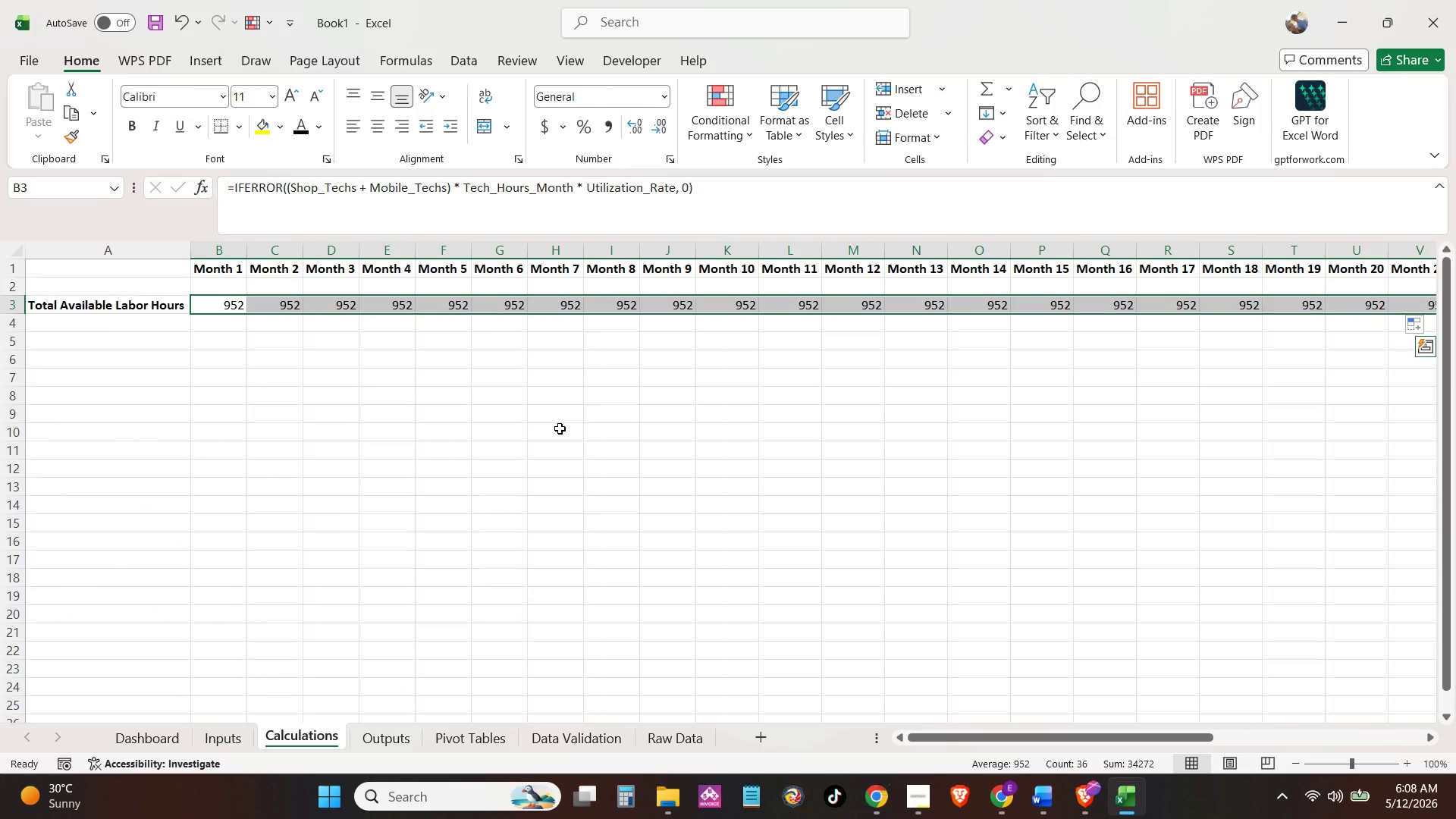 
left_click_drag(start_coordinate=[371, 93], to_coordinate=[371, 96])
 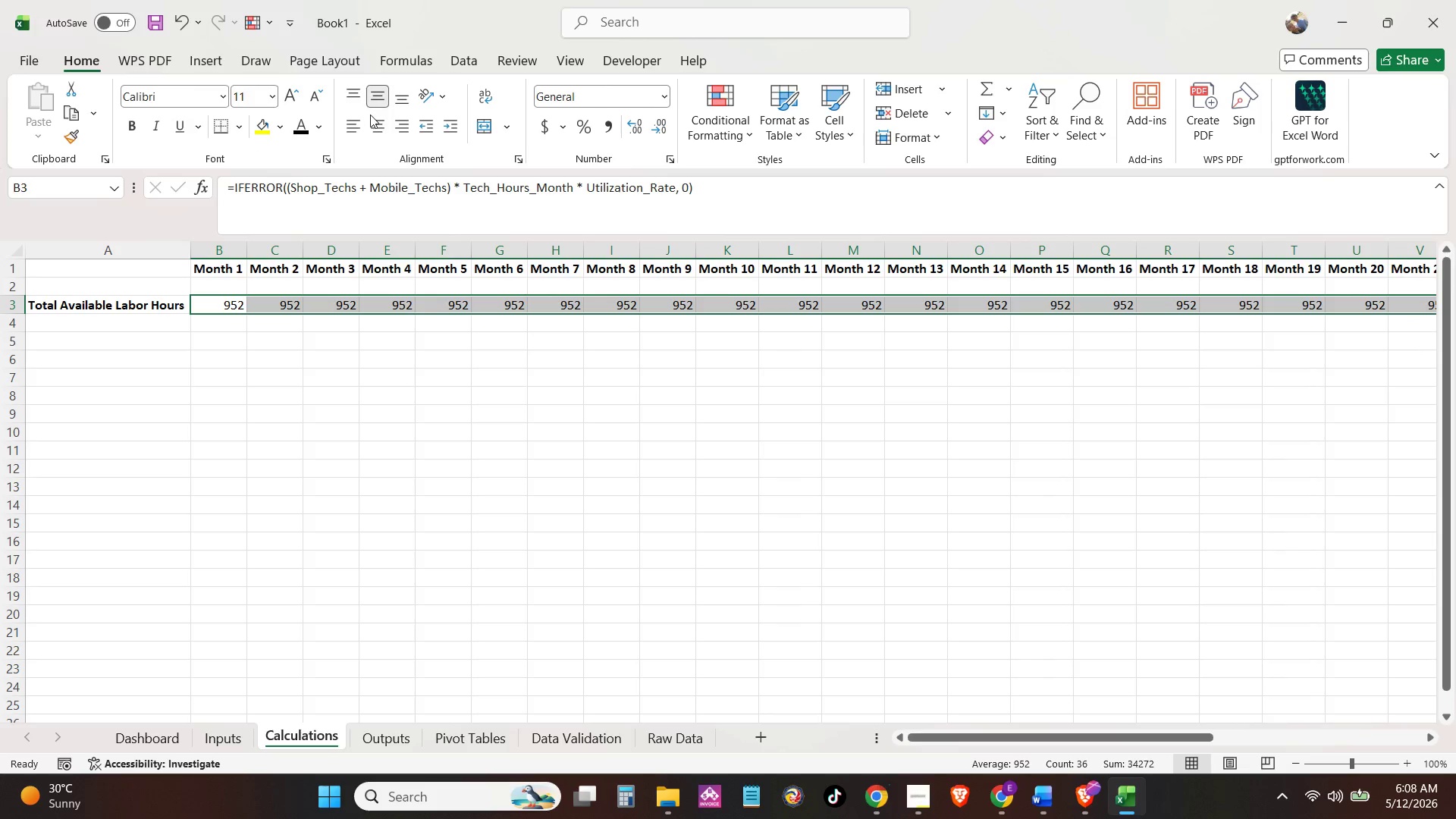 
left_click_drag(start_coordinate=[370, 111], to_coordinate=[370, 117])
 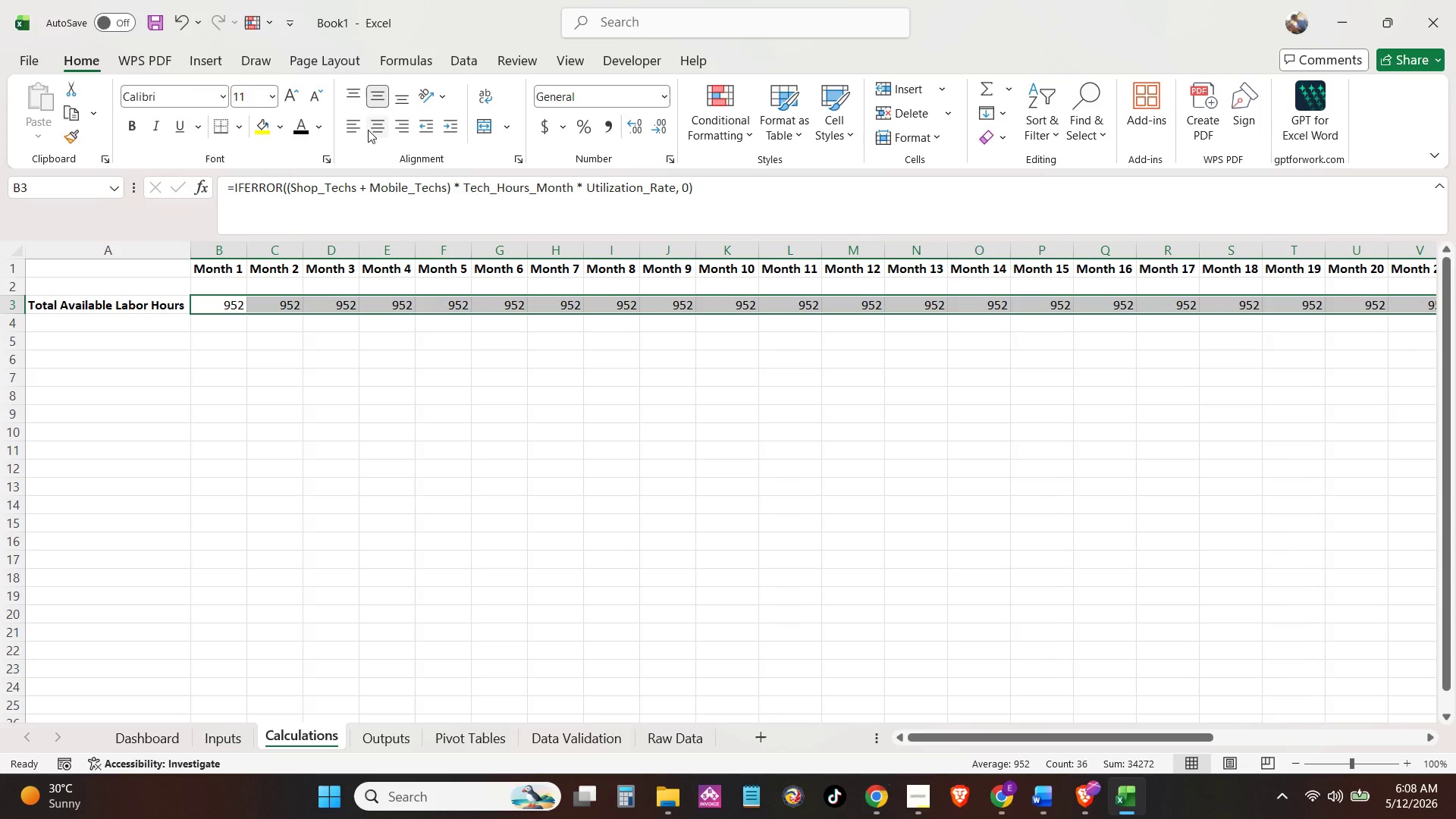 
double_click([371, 127])
 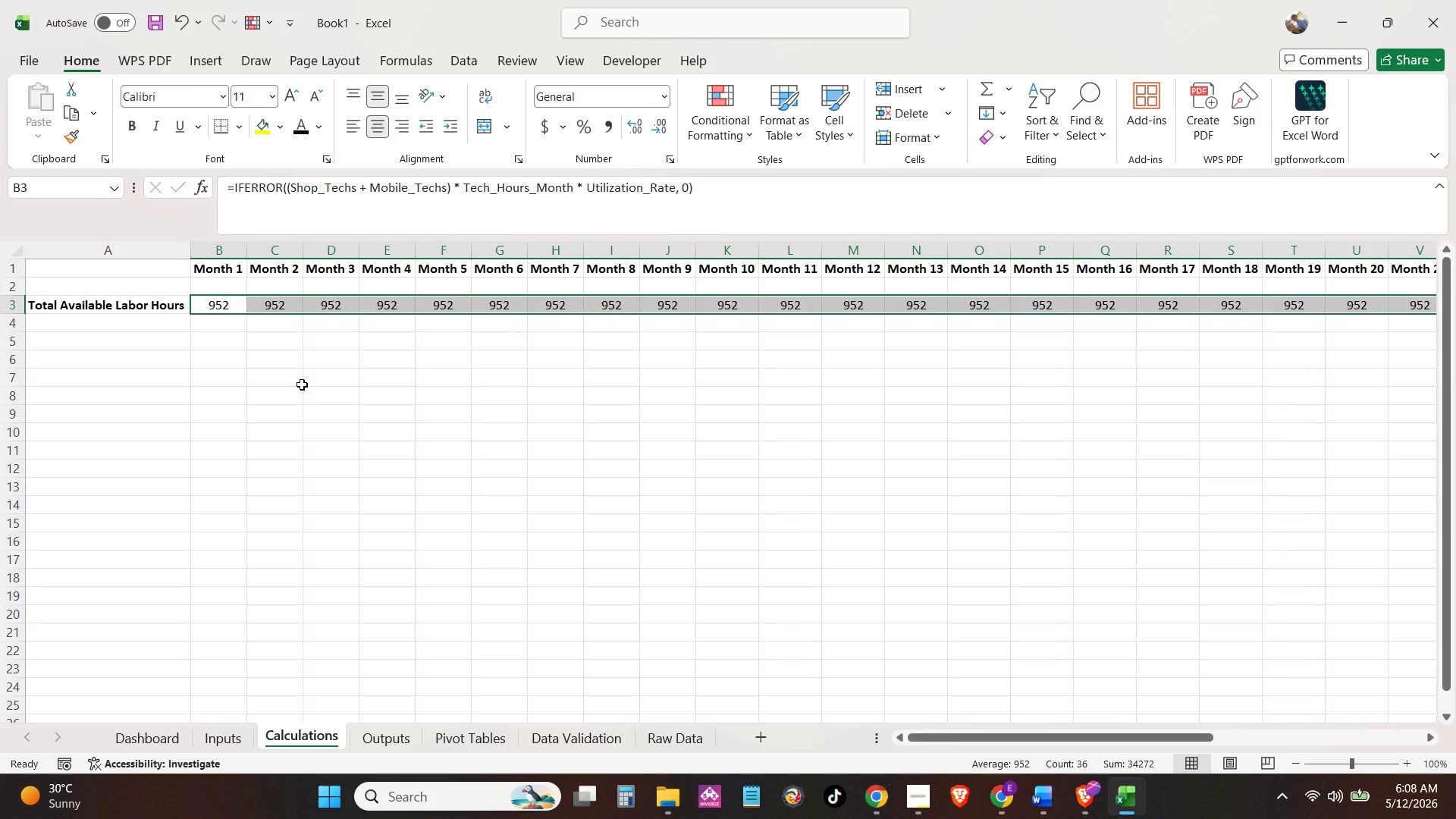 
left_click([302, 384])
 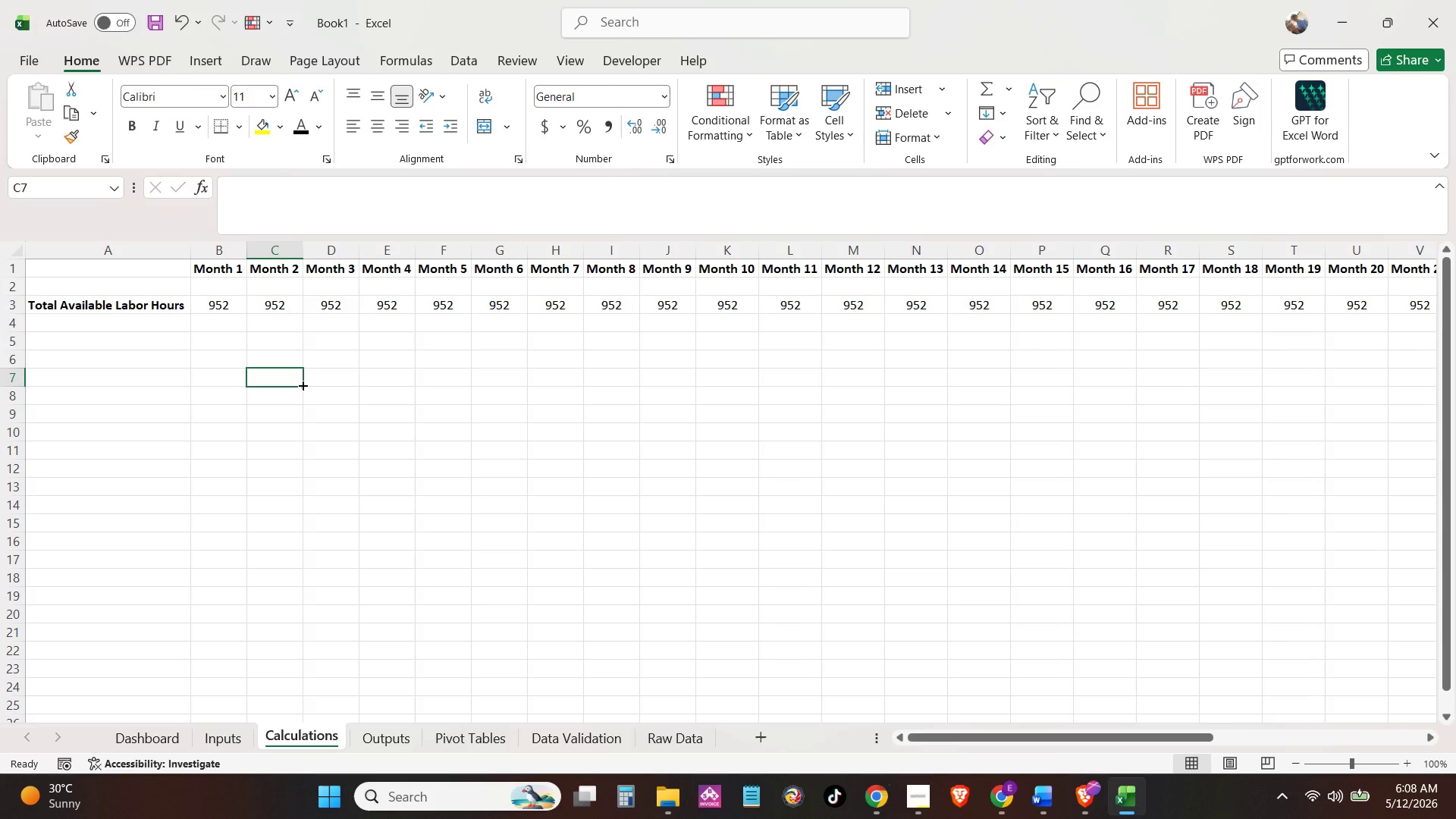 
wait(8.0)
 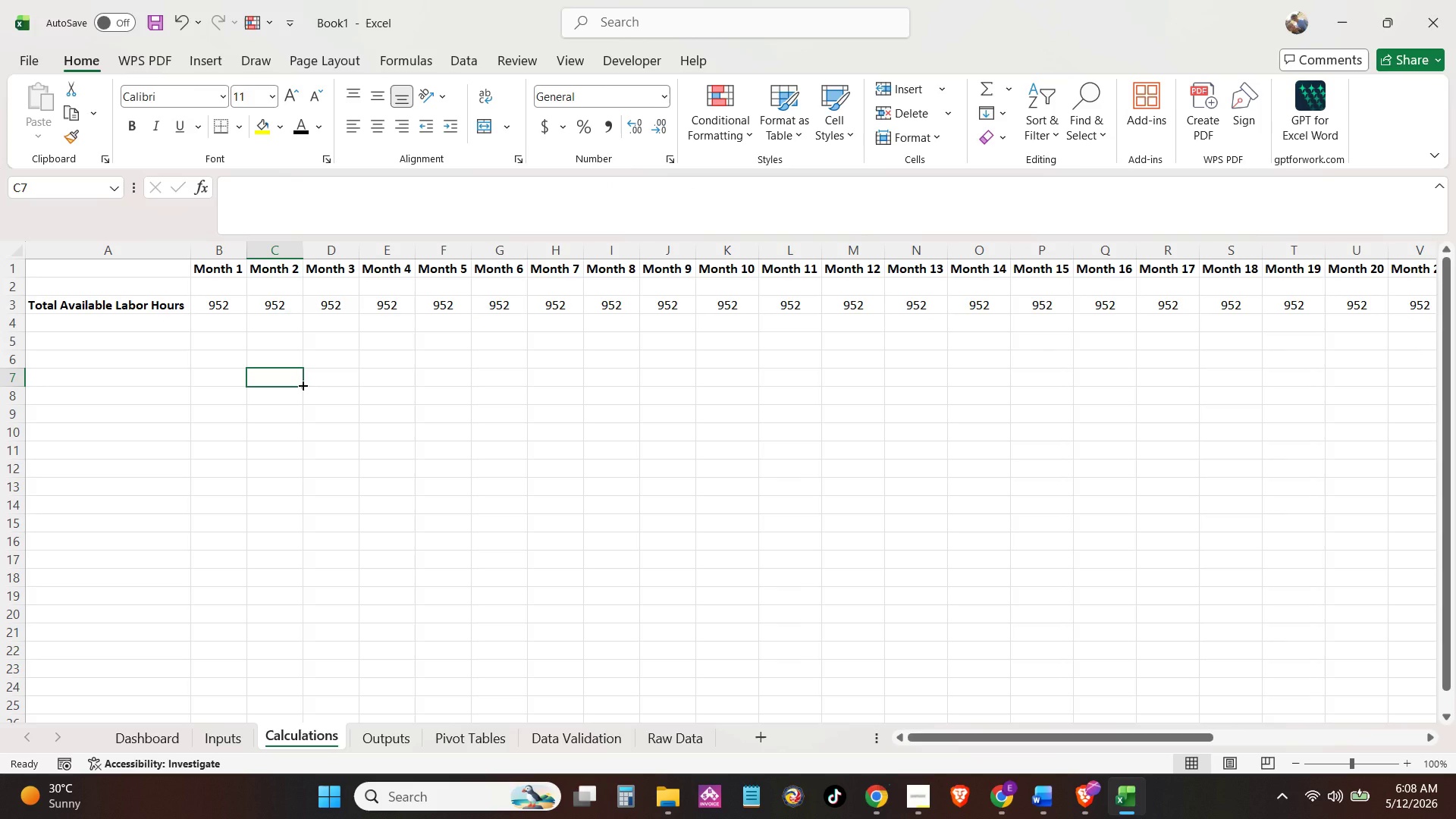 
left_click([80, 360])
 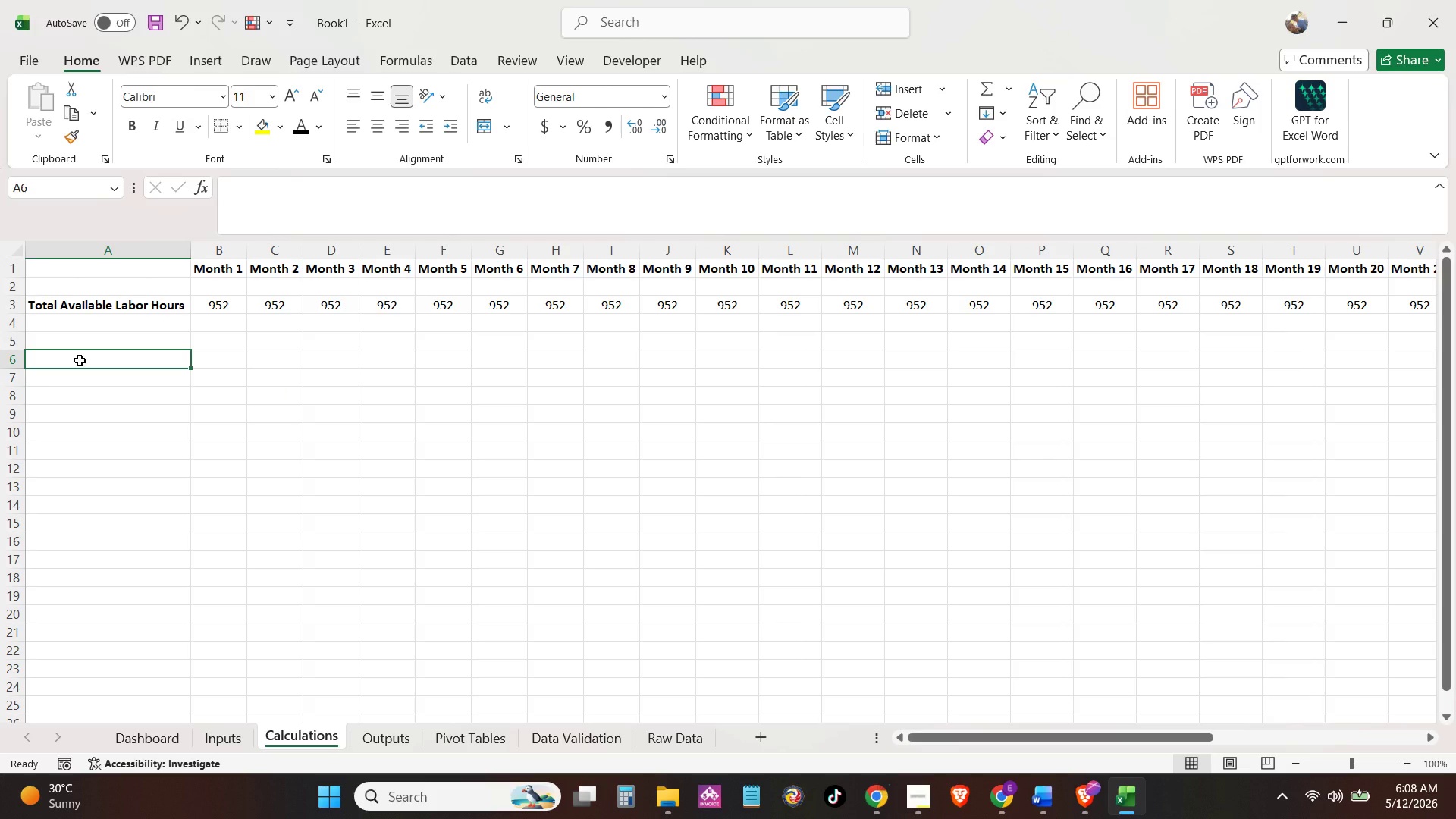 
key(Control+B)
 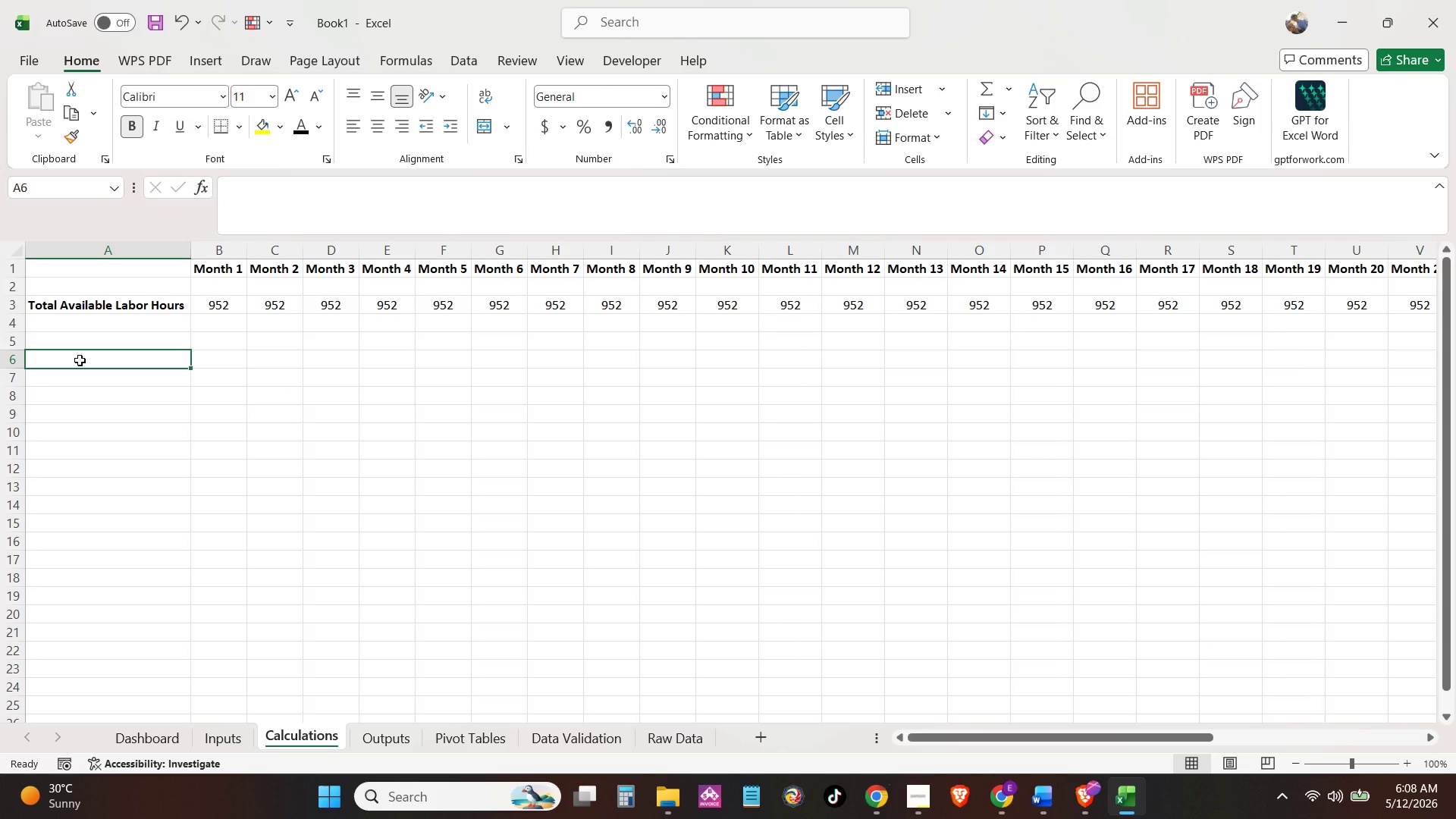 
type(Actual )
 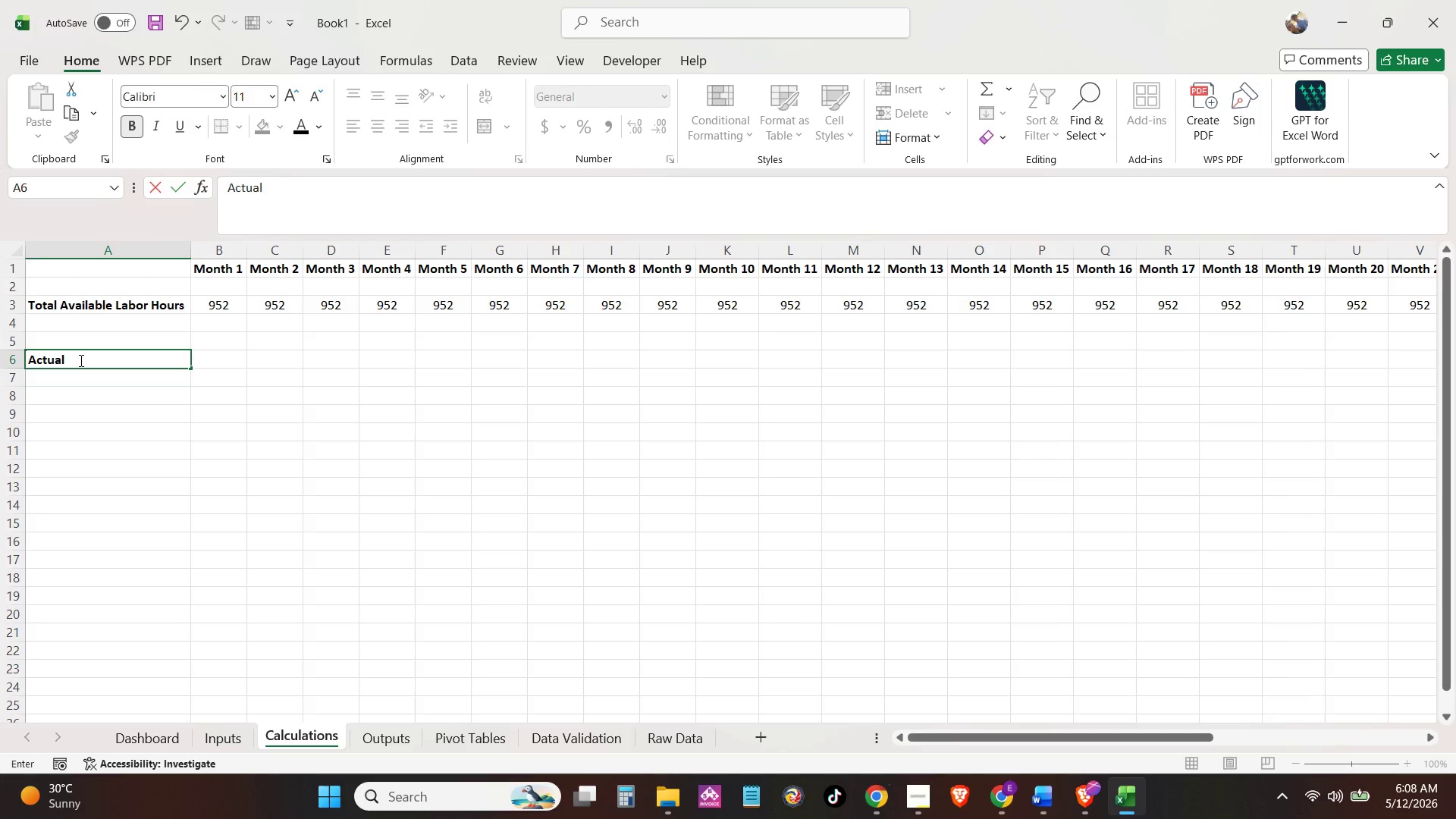 
type(Jpbs)
 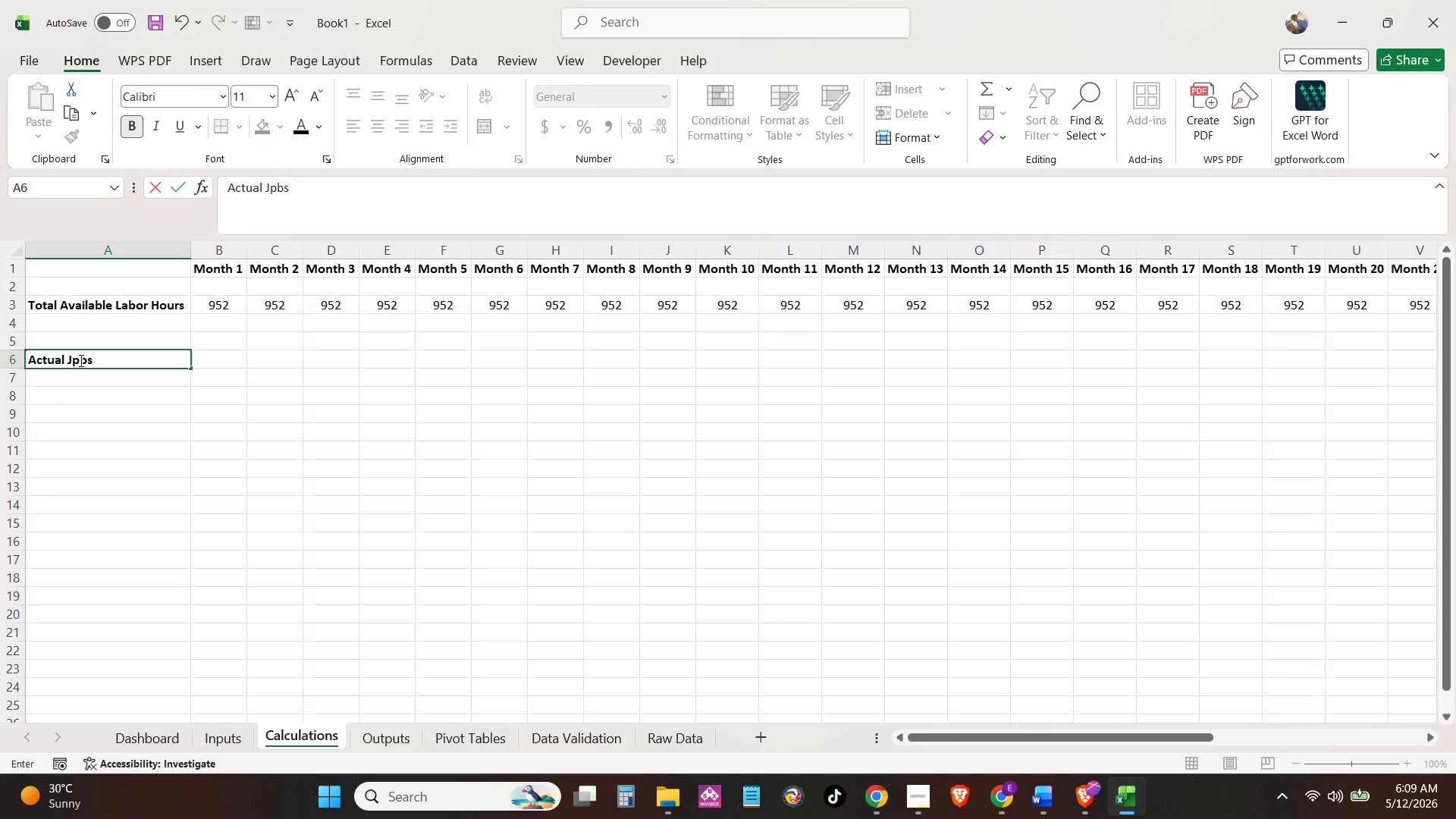 
wait(23.55)
 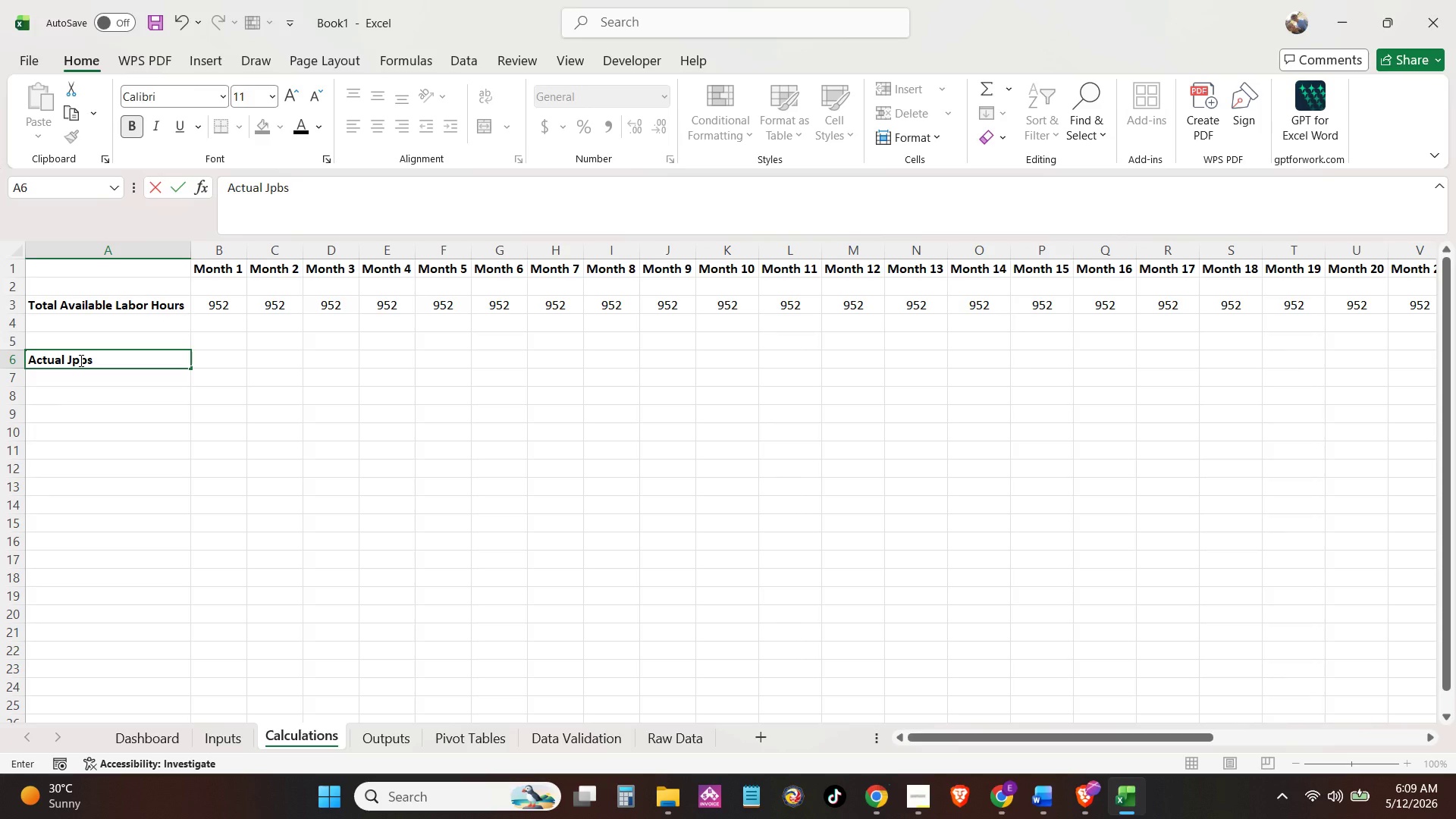 
key(Backspace)
key(Backspace)
key(Backspace)
type(obs - Ceramic Coating)
 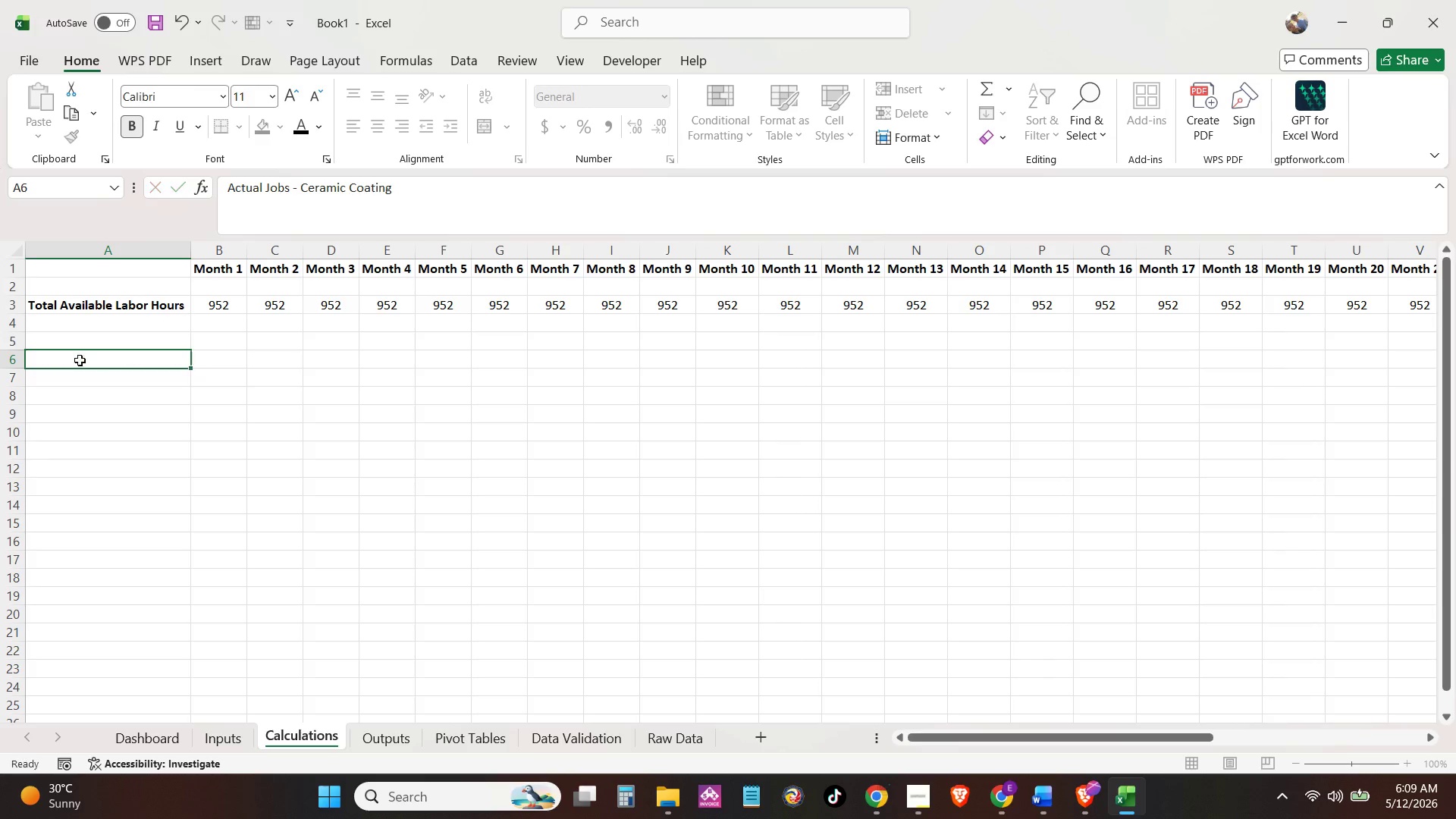 
key(Enter)
 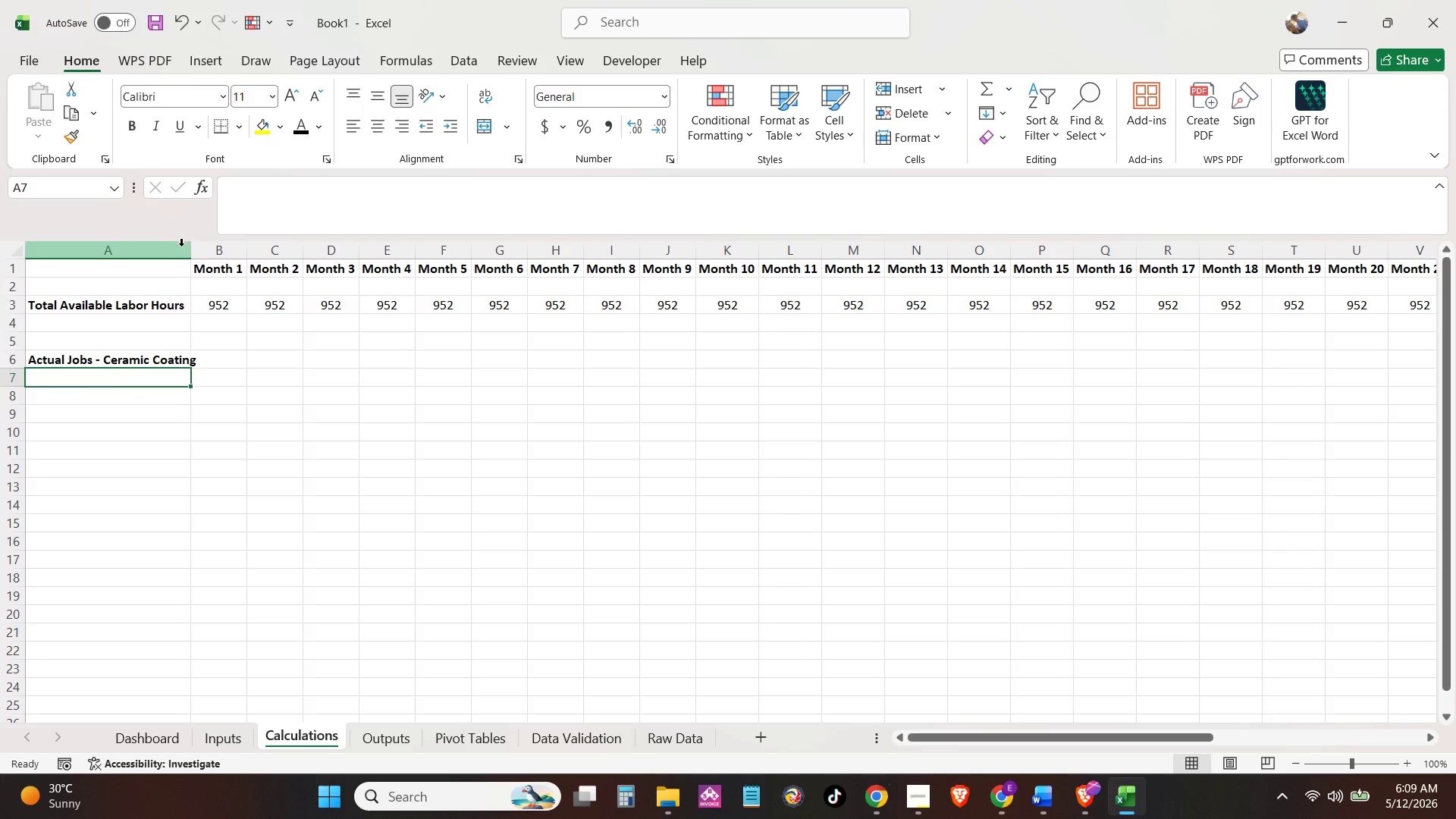 
double_click([187, 251])
 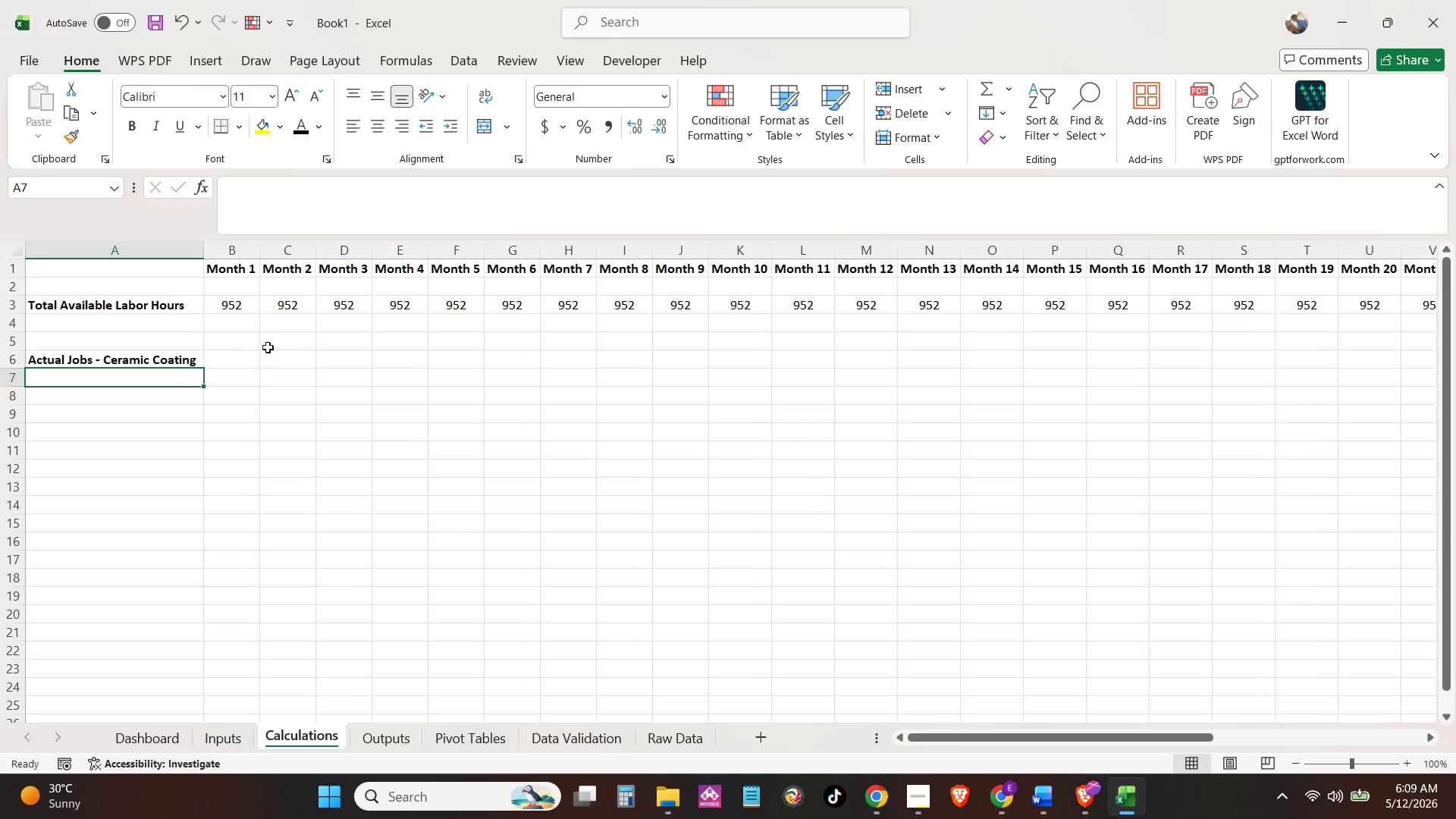 
left_click([259, 366])
 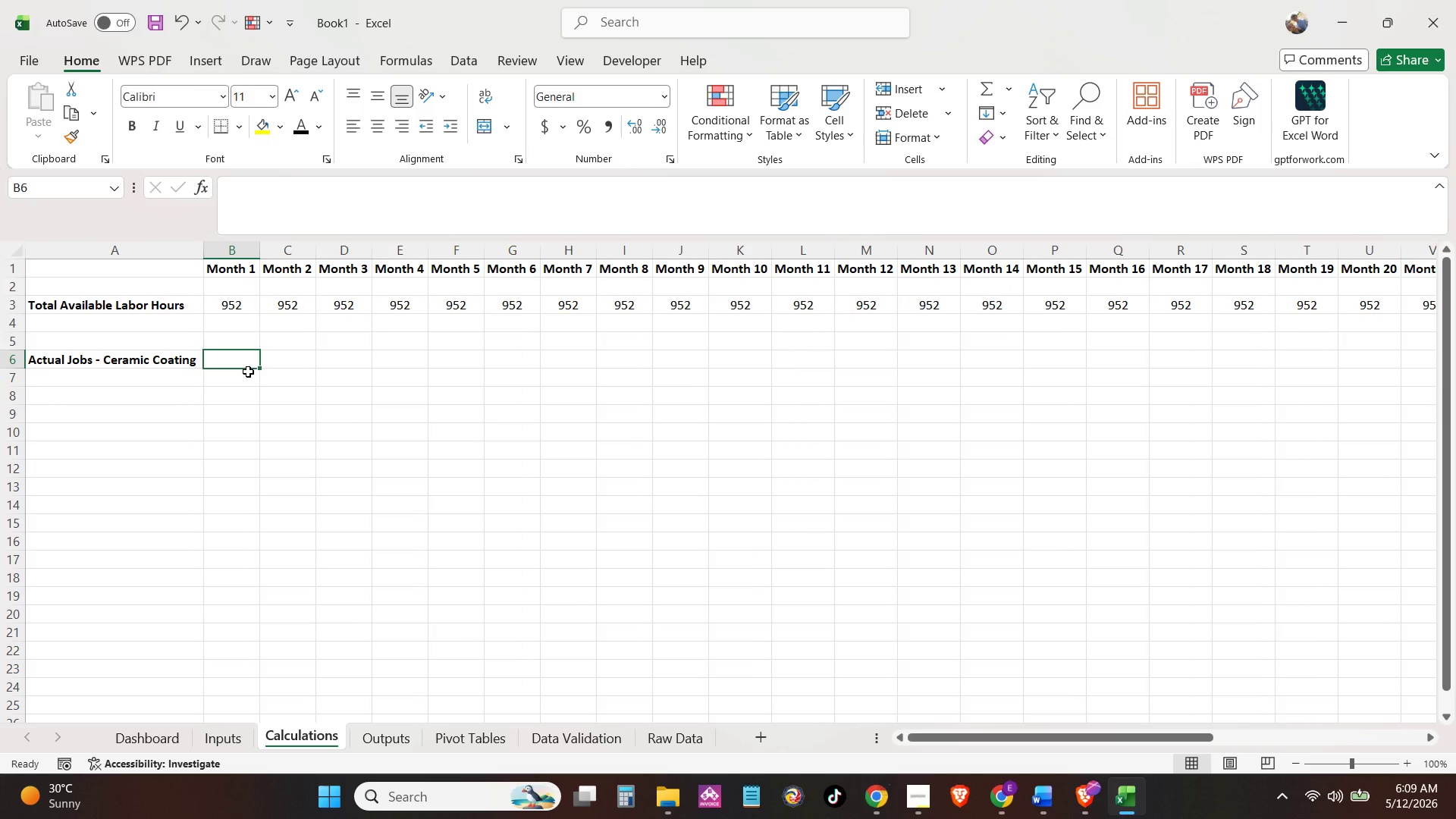 
wait(18.38)
 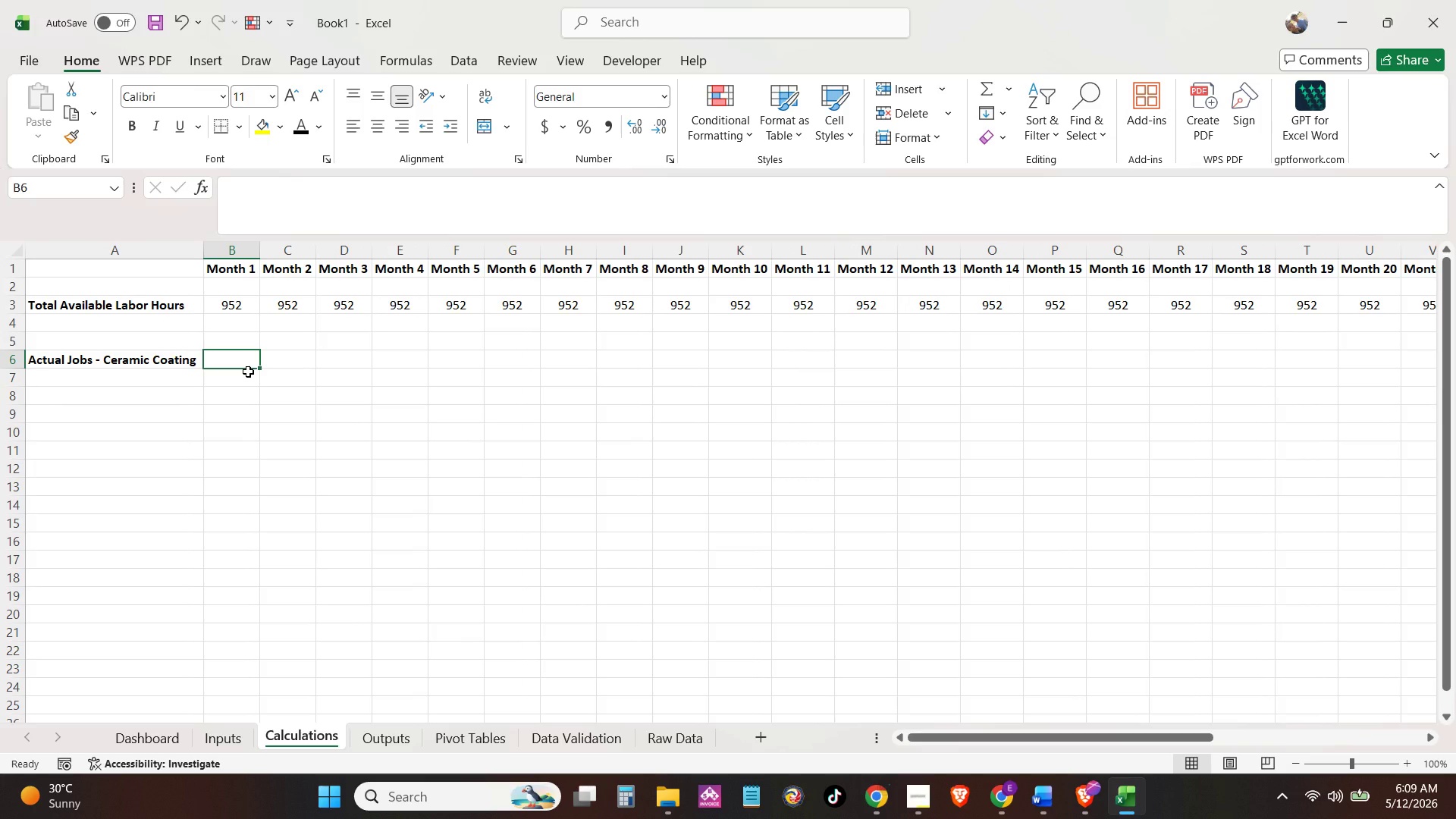 
left_click([689, 736])
 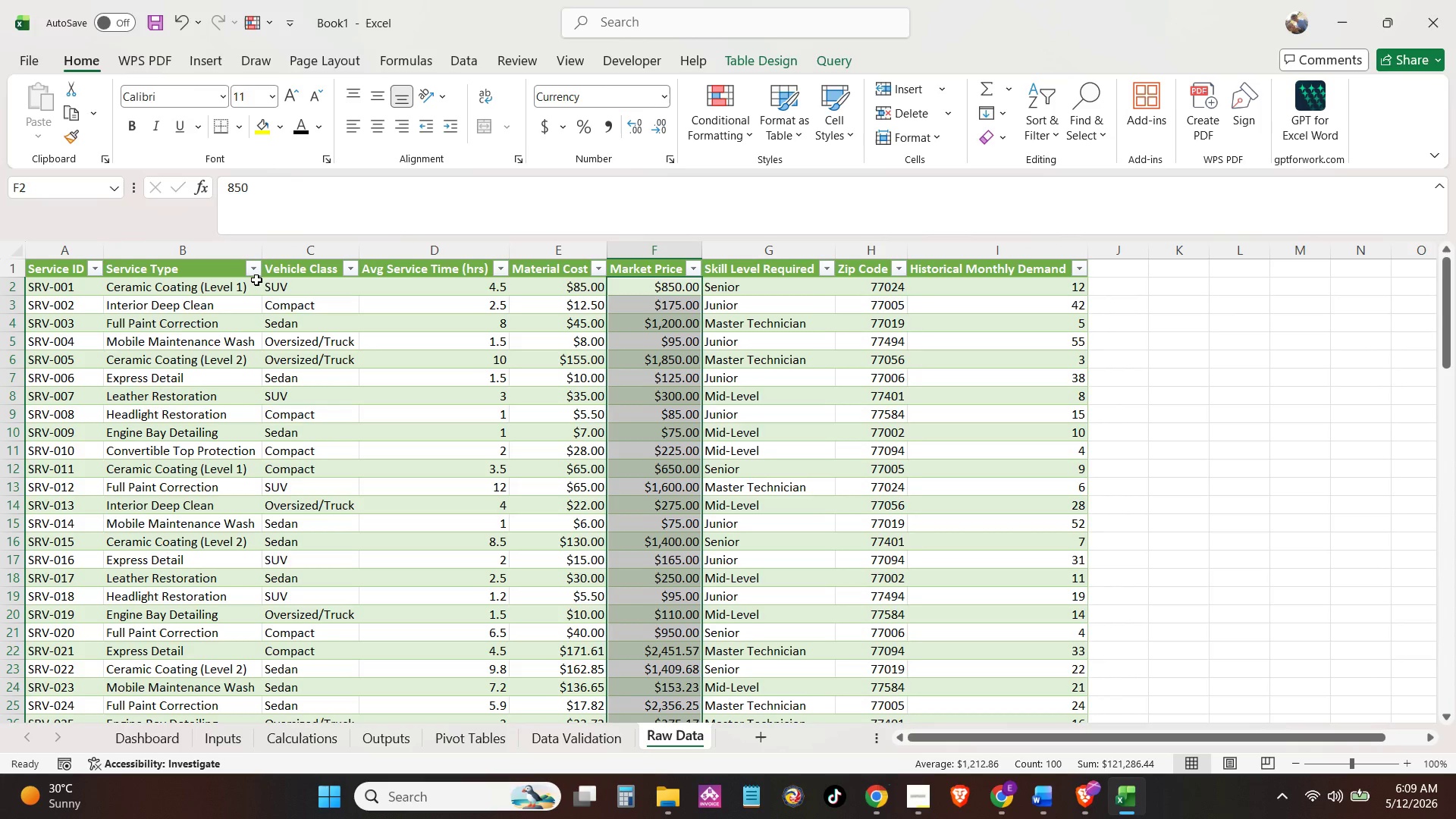 
left_click([257, 273])
 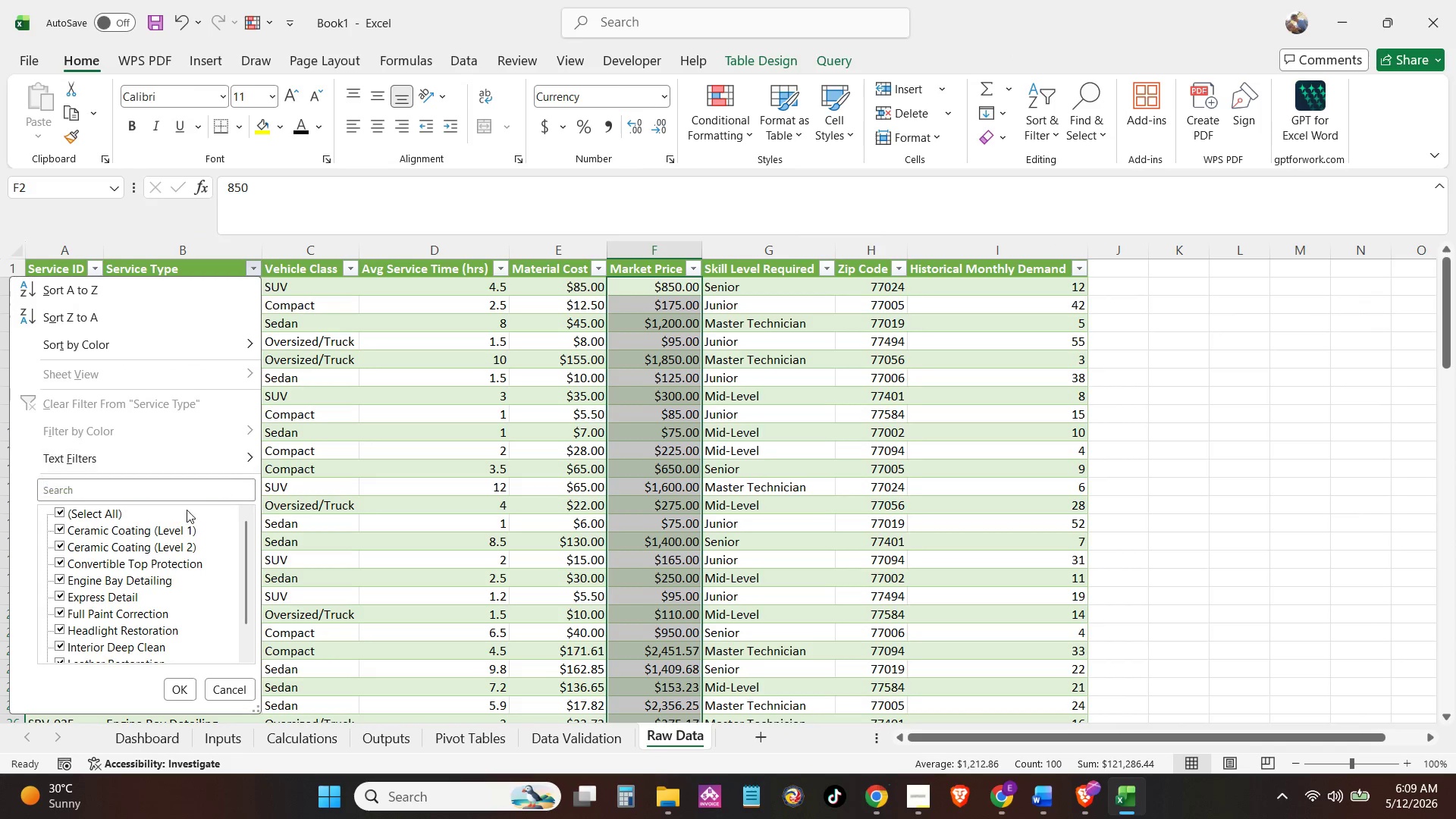 
scroll: coordinate [163, 645], scroll_direction: down, amount: 1.0
 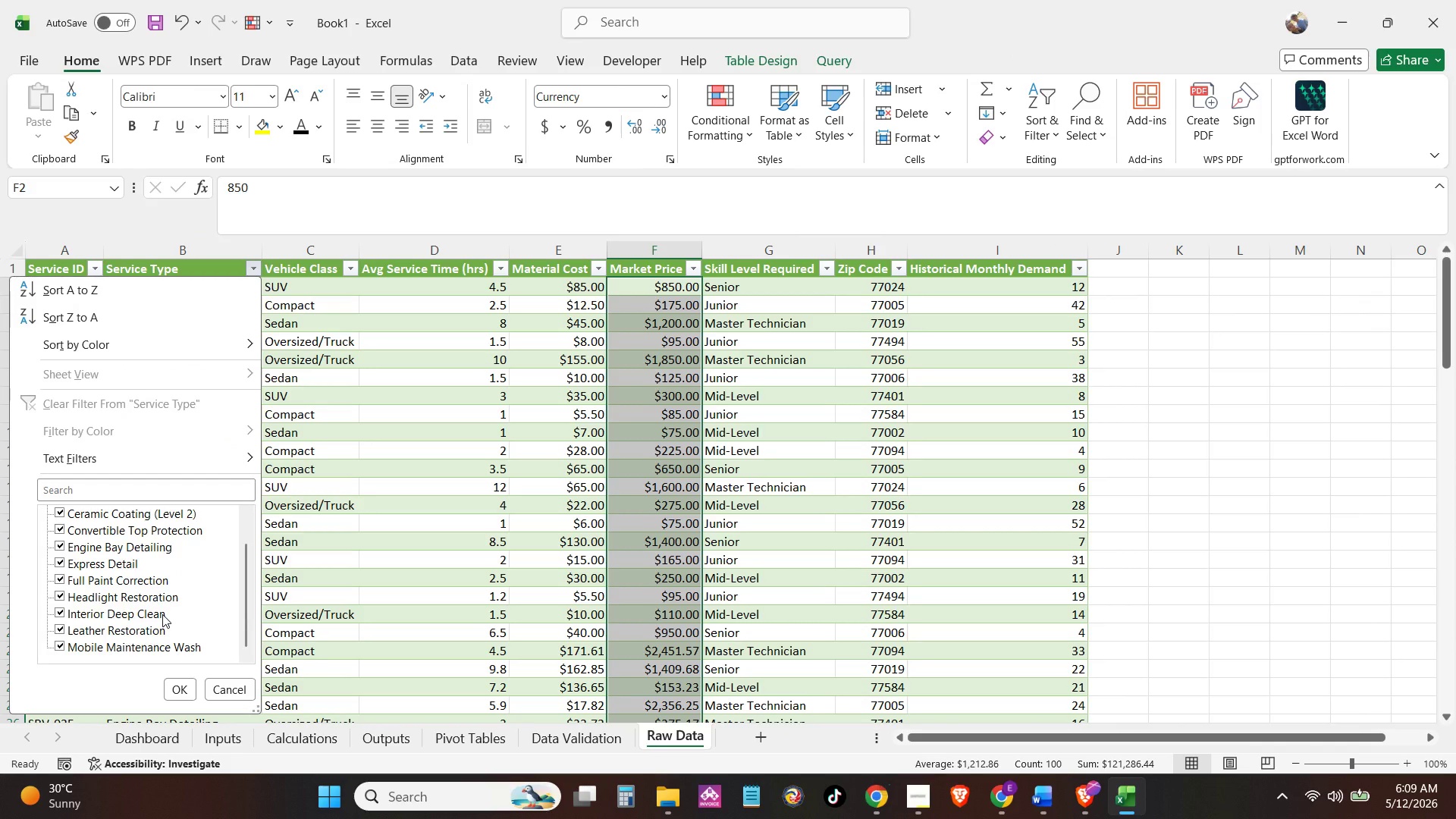 
scroll: coordinate [162, 614], scroll_direction: up, amount: 3.0
 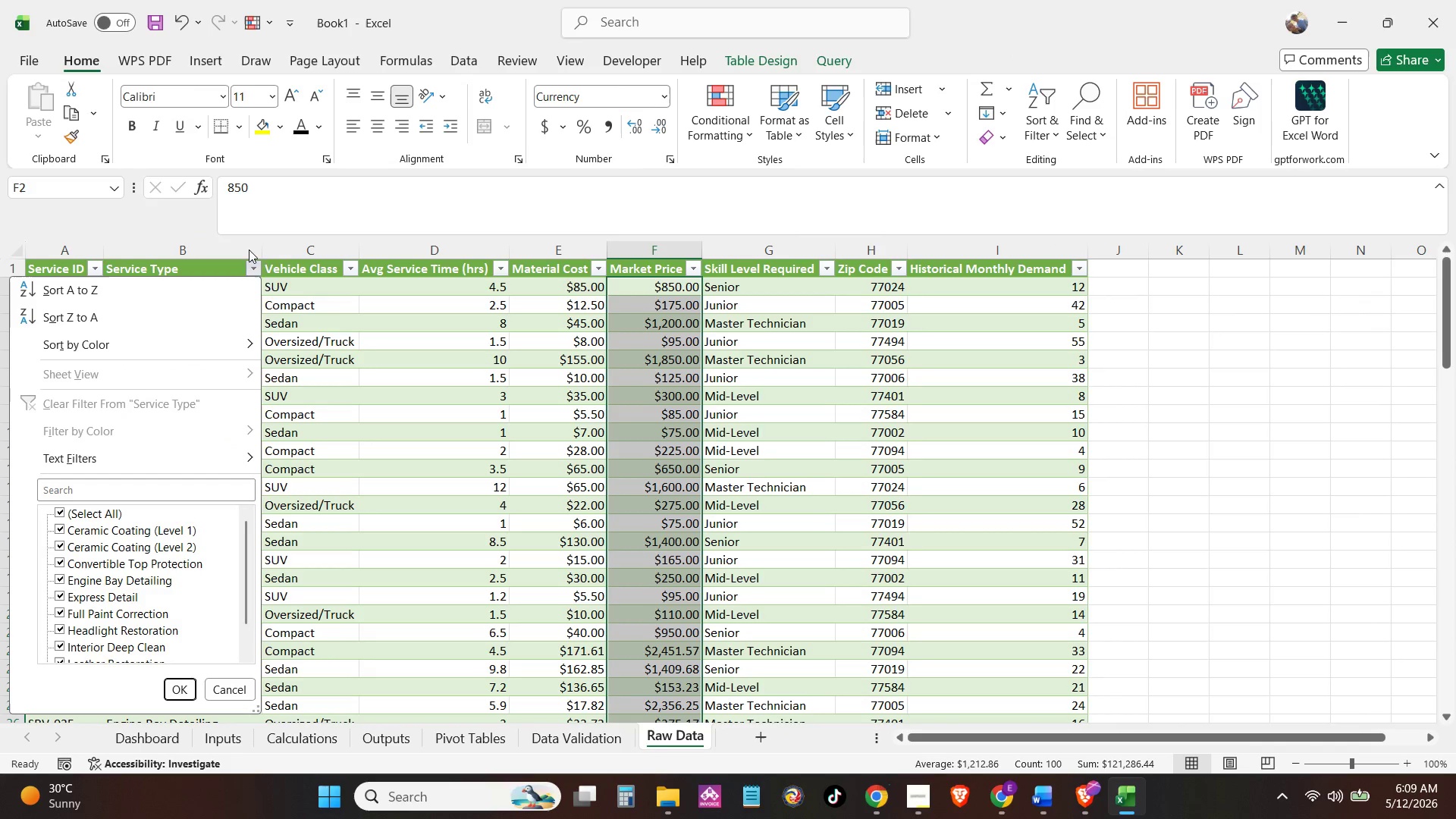 
left_click([248, 268])
 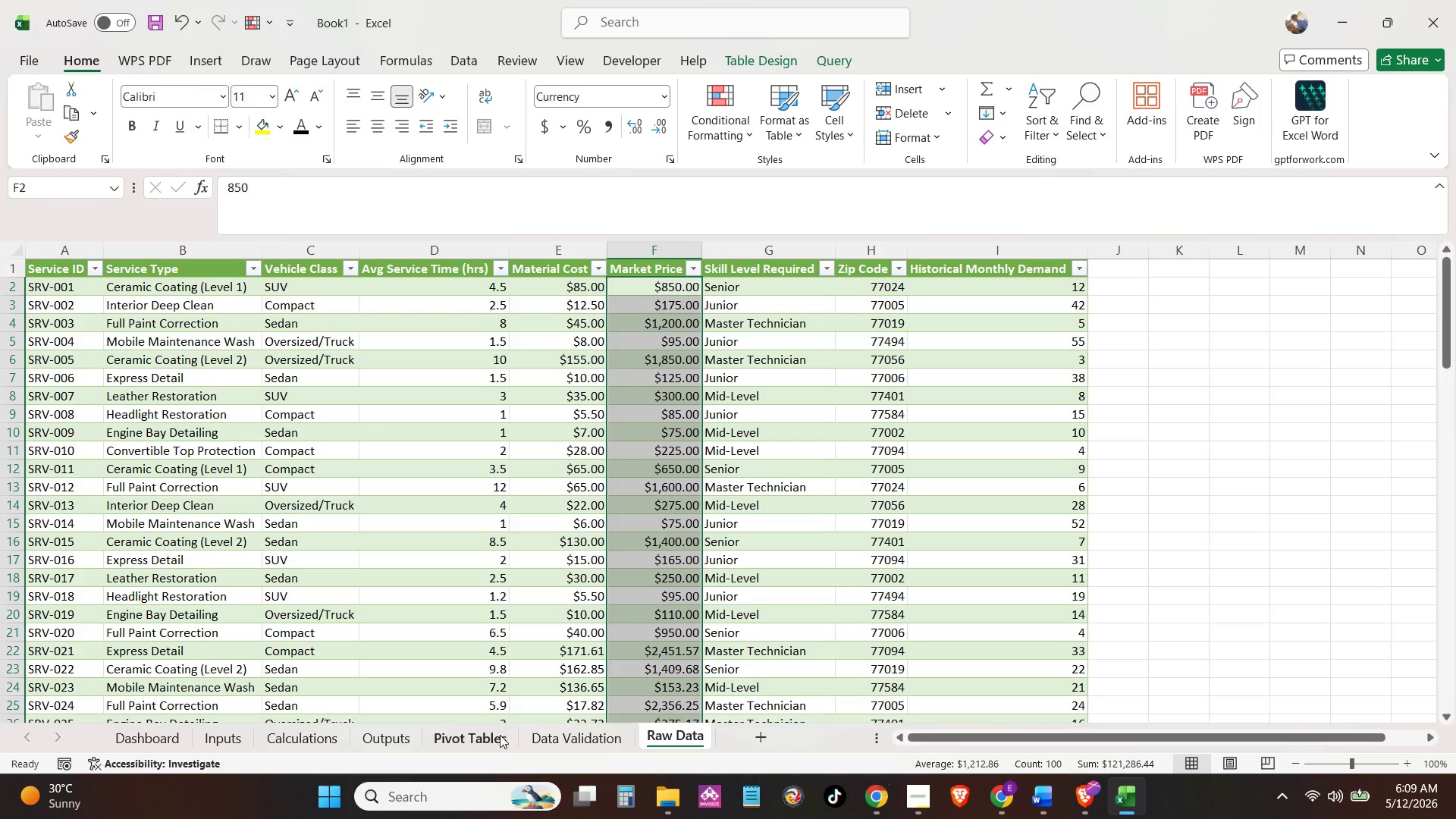 
double_click([548, 748])
 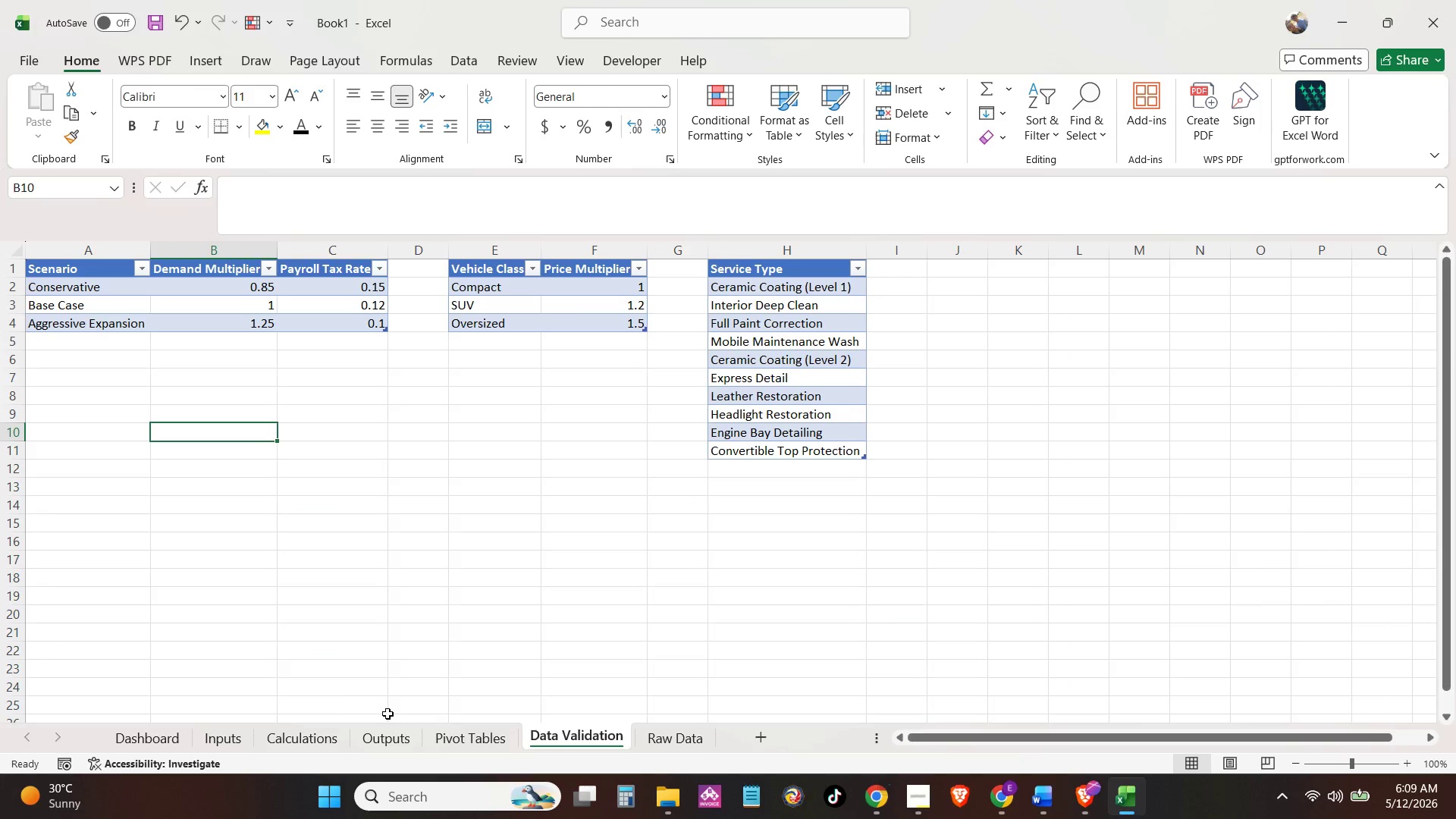 
left_click([290, 733])
 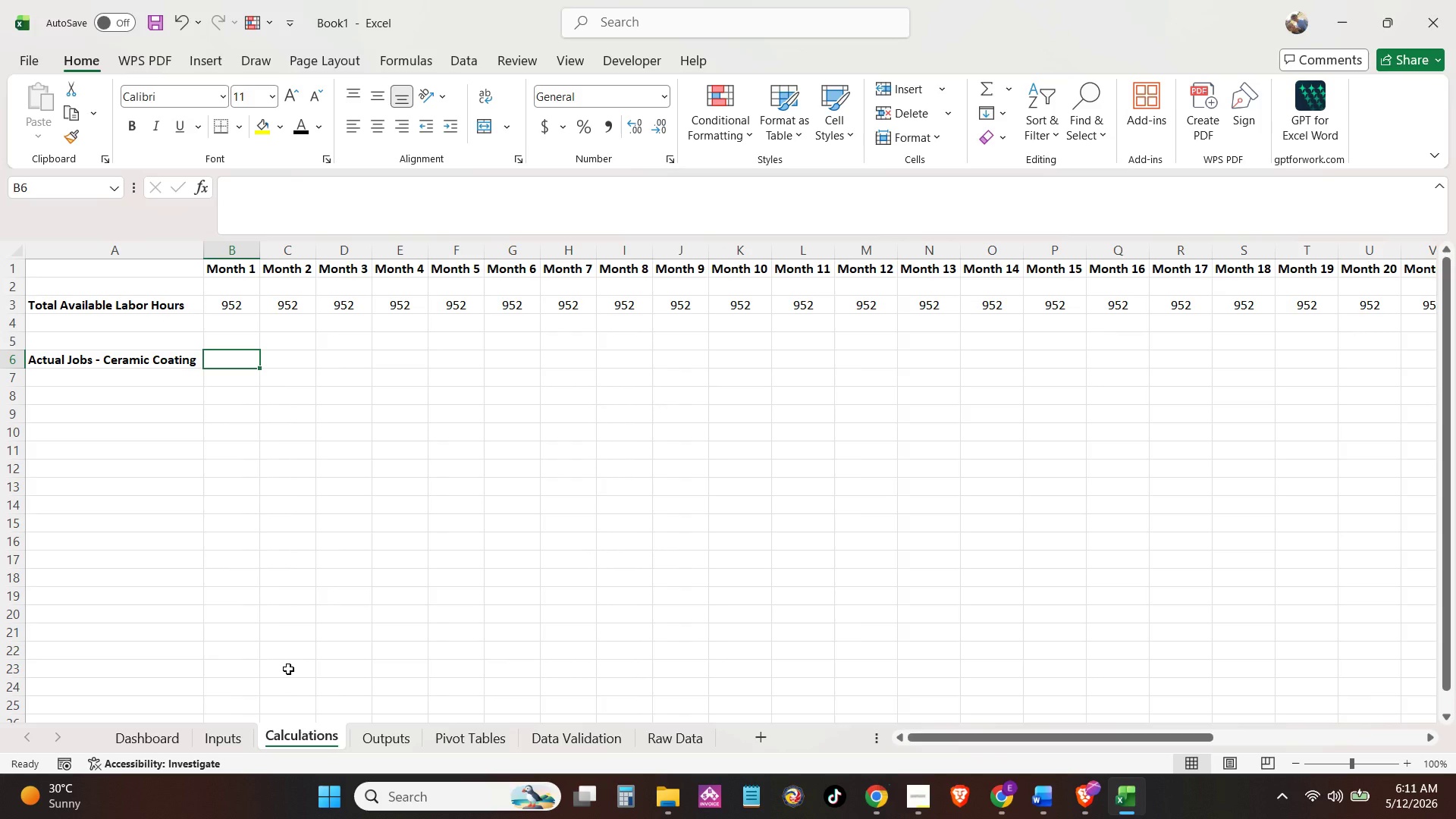 
wait(115.76)
 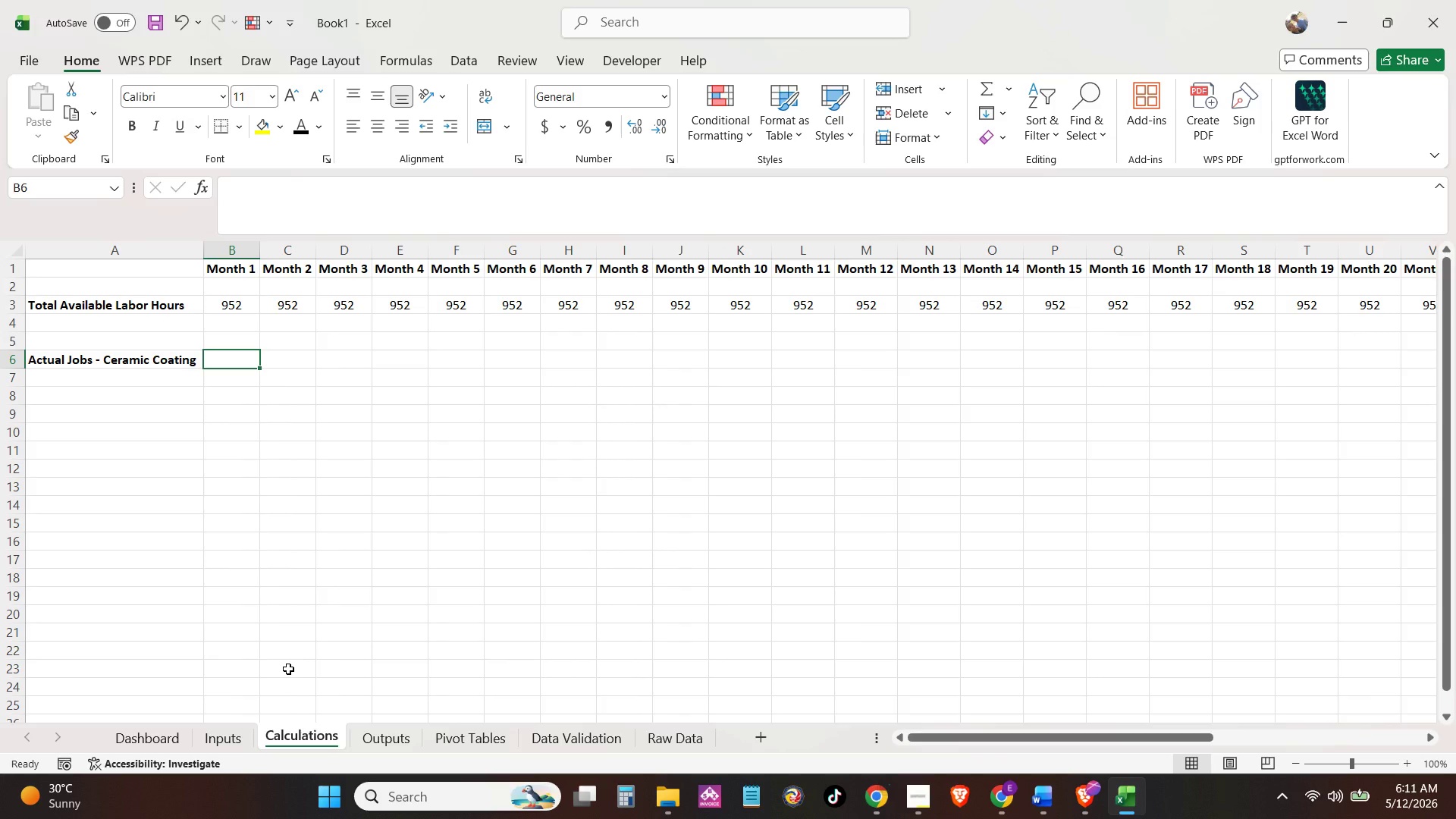 
left_click([649, 738])
 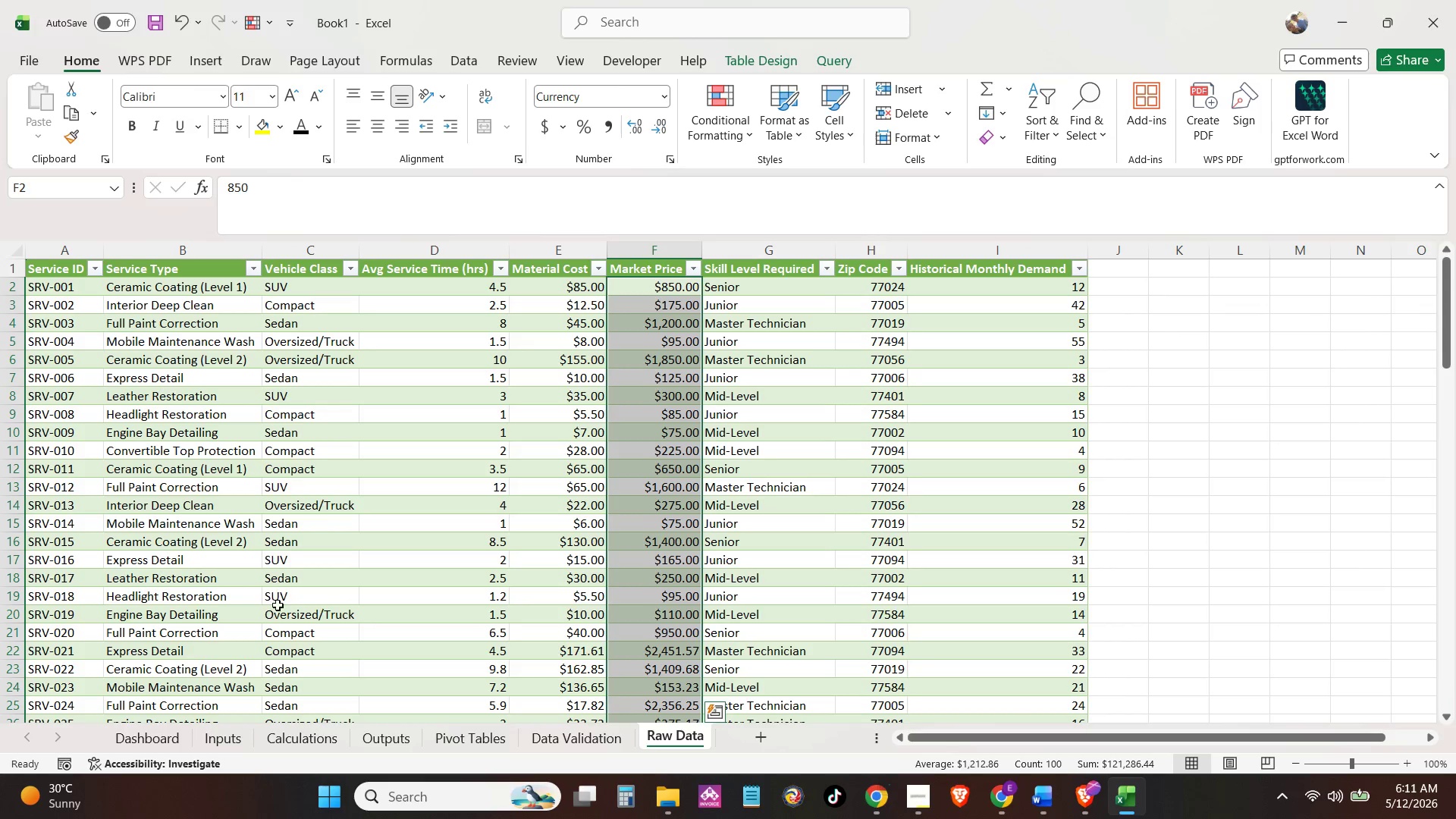 
left_click([115, 745])
 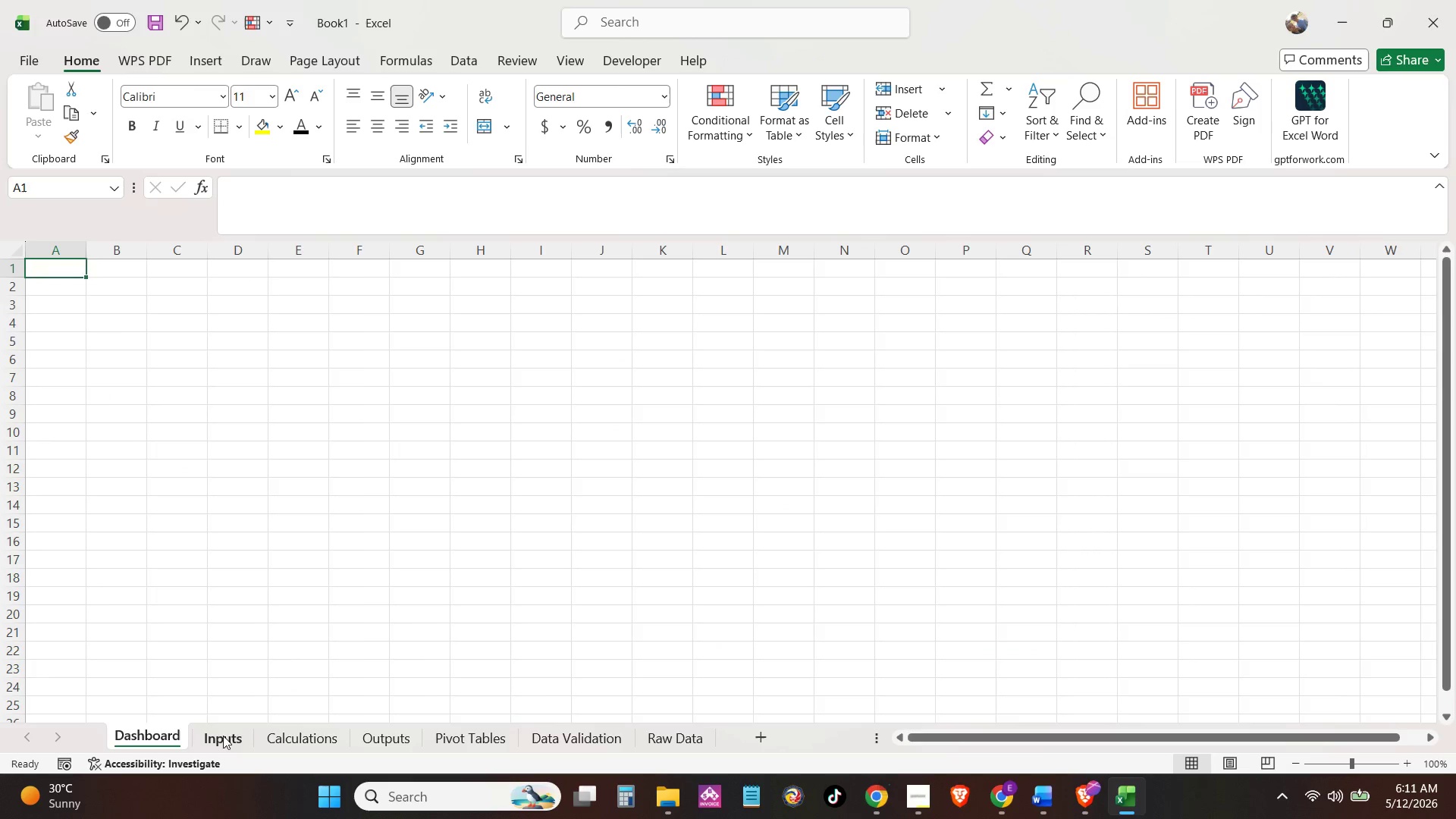 
left_click([232, 744])
 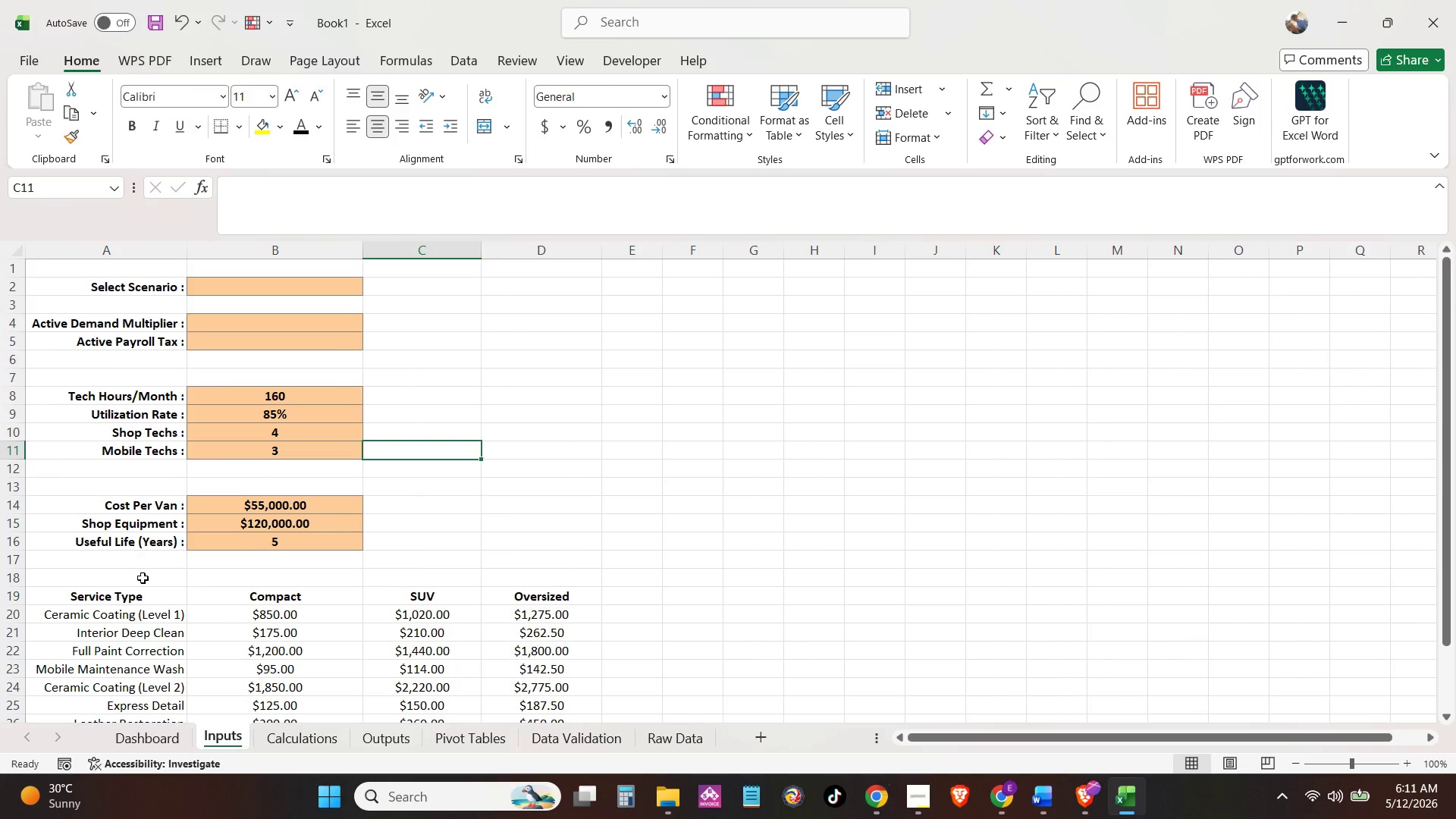 
scroll: coordinate [143, 578], scroll_direction: down, amount: 2.0
 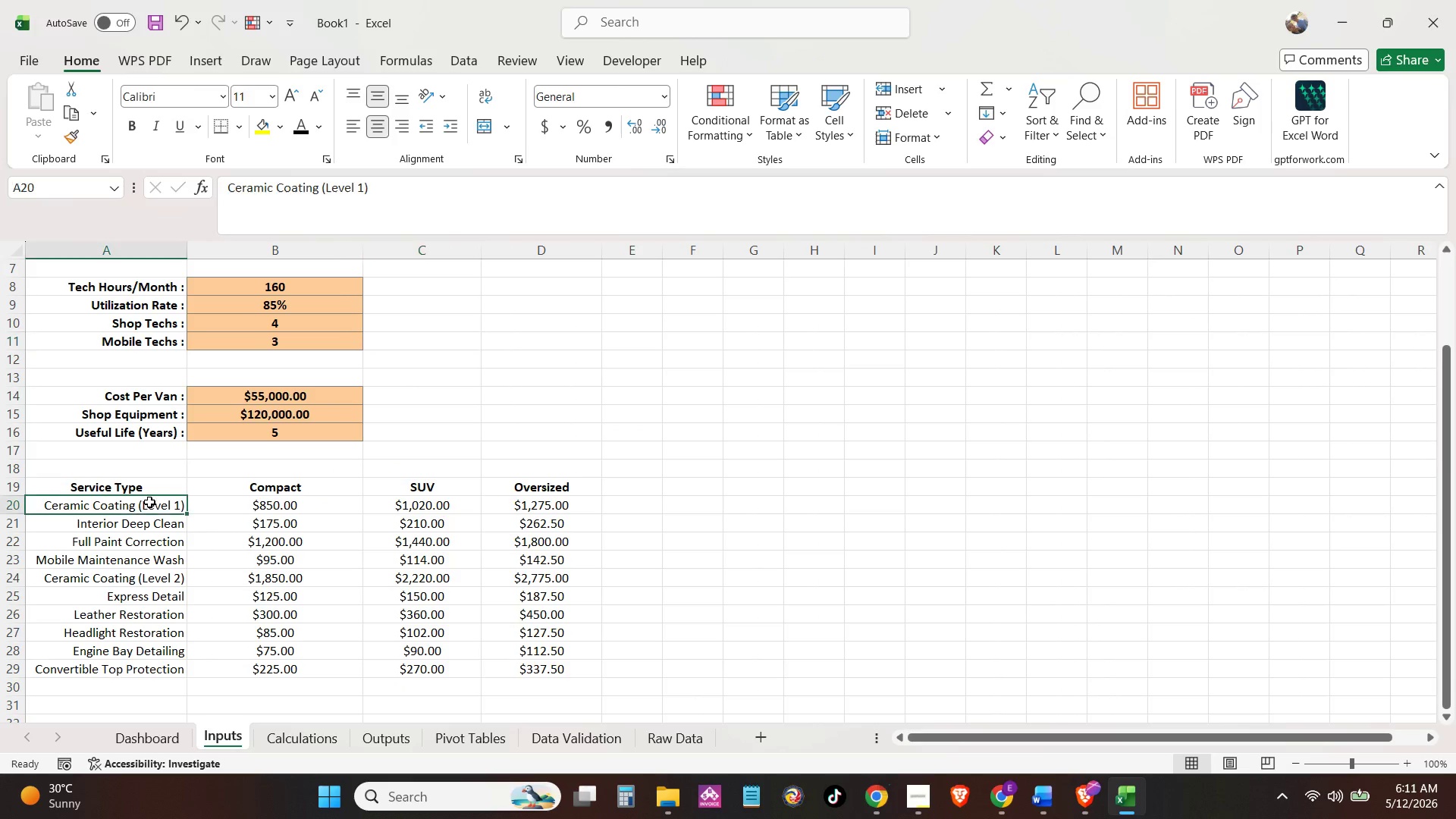 
left_click_drag(start_coordinate=[149, 502], to_coordinate=[155, 664])
 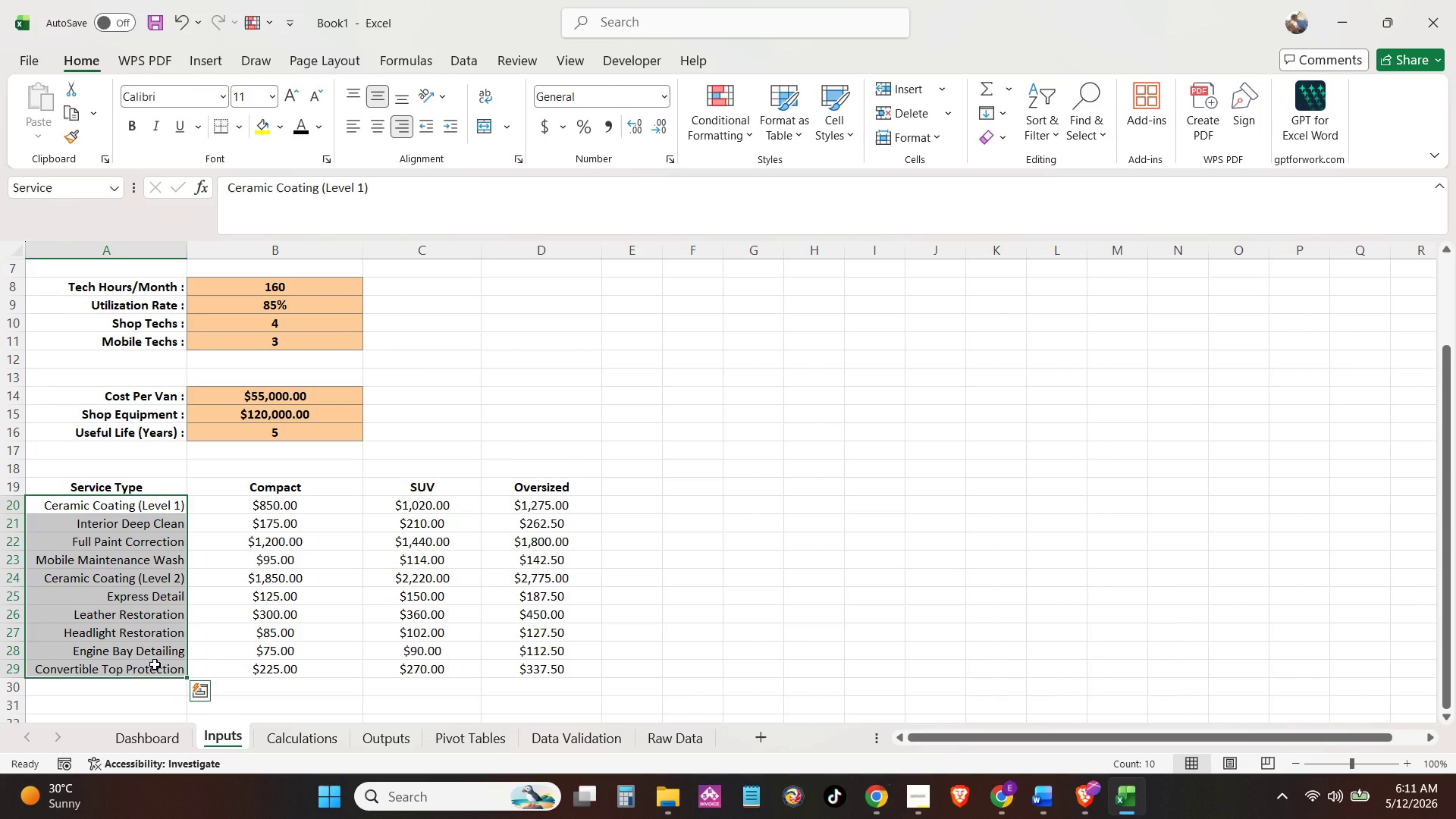 
key(Control+C)
 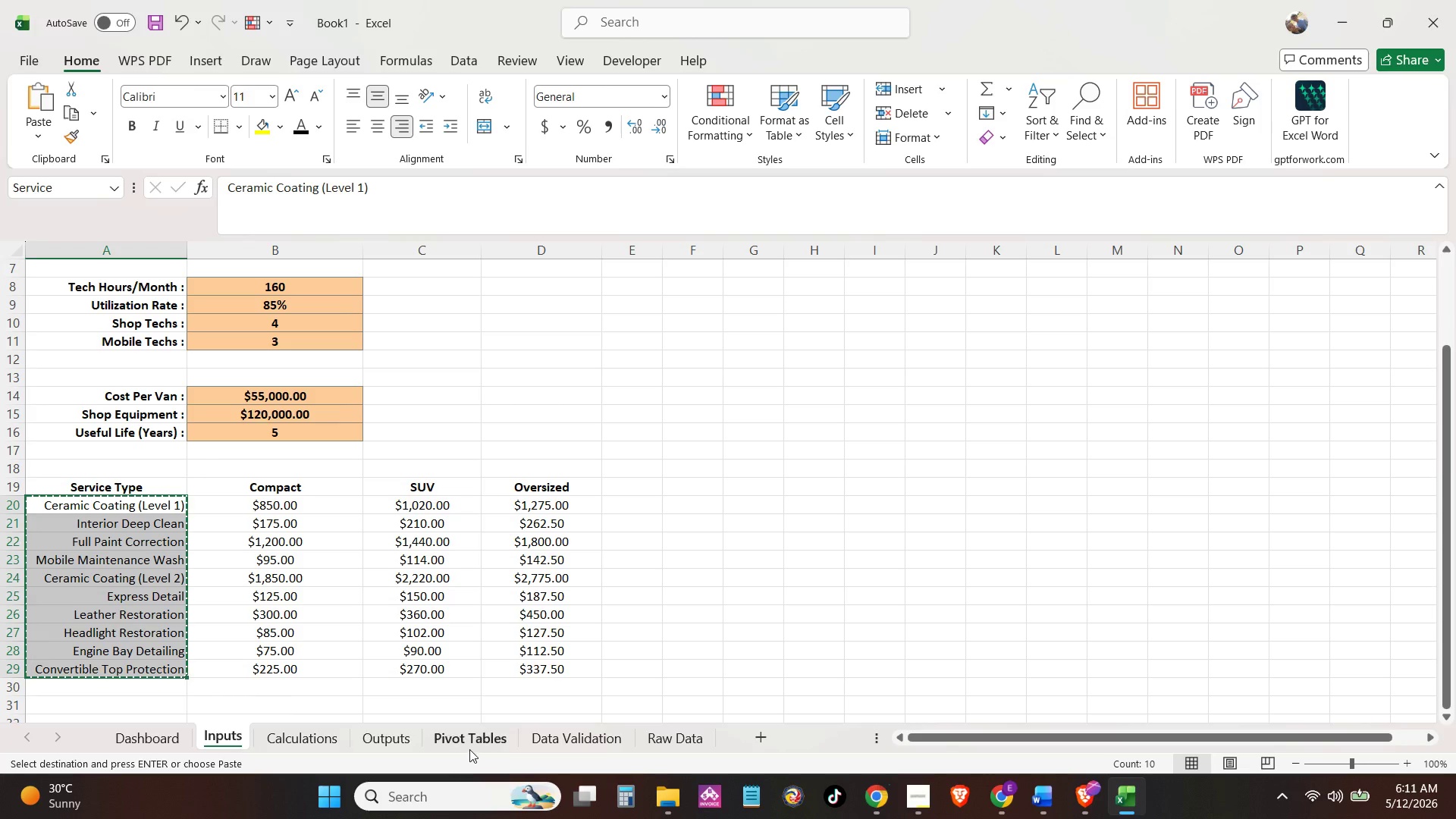 
left_click([477, 740])
 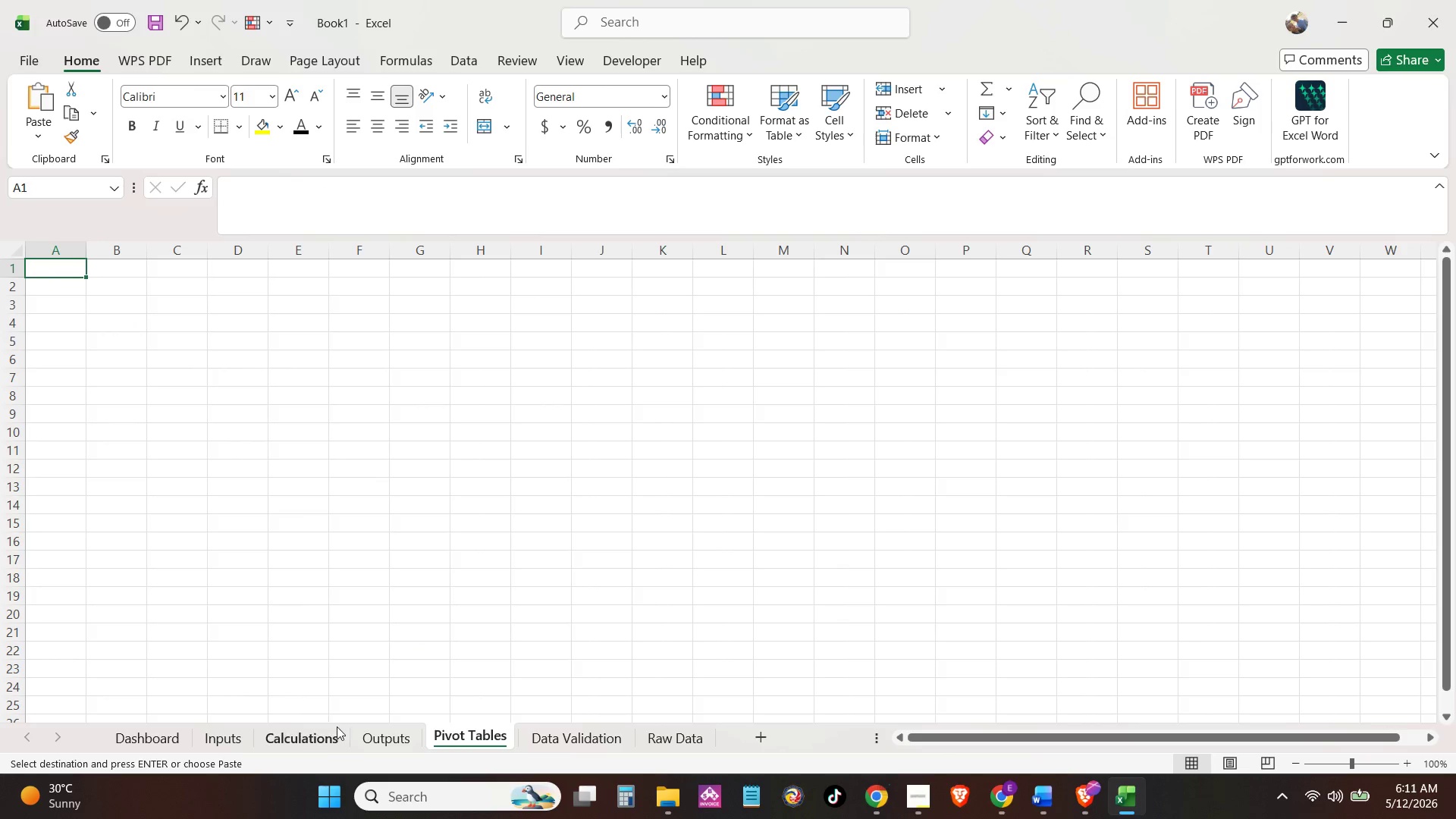 
left_click([312, 747])
 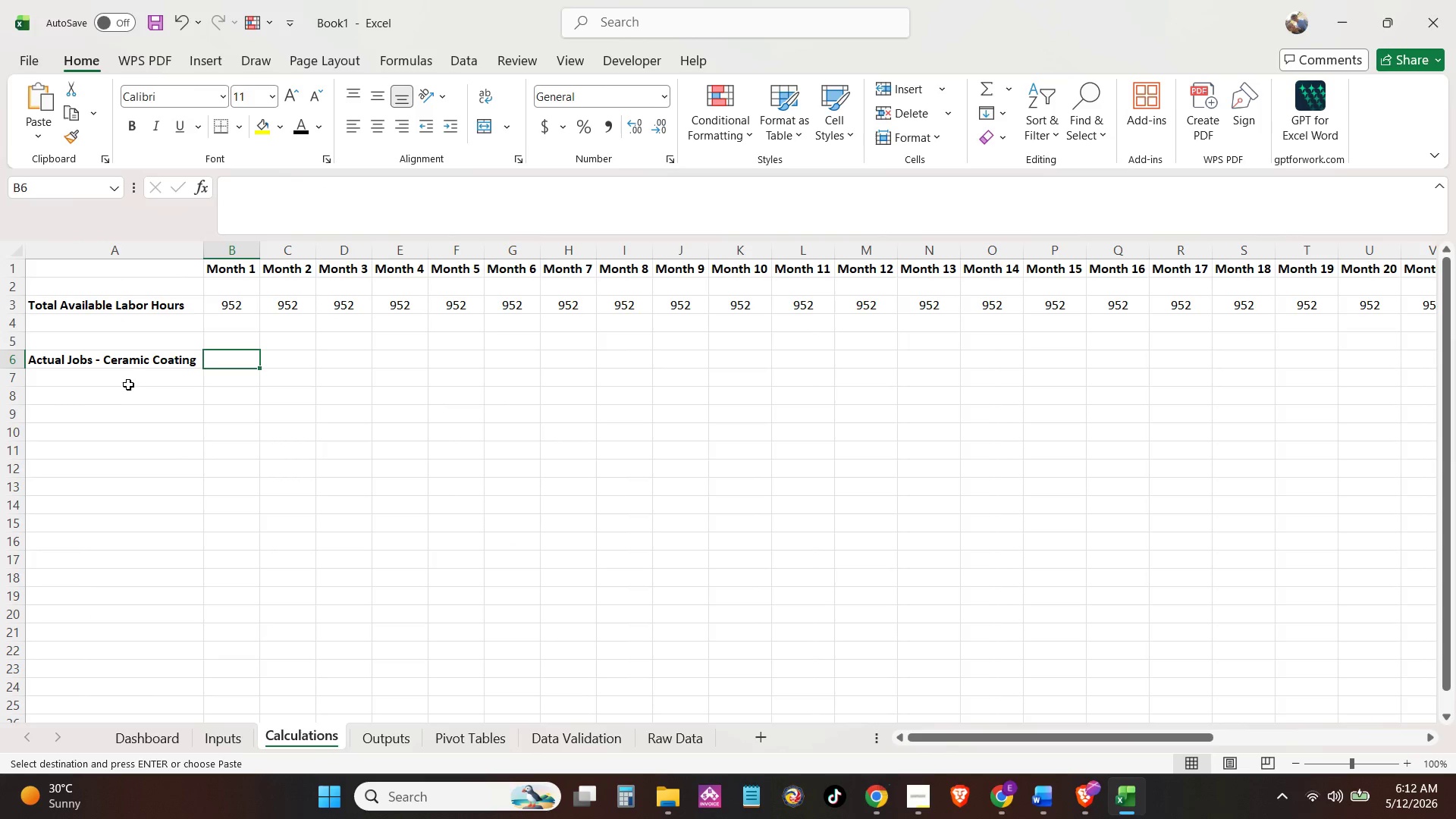 
left_click([128, 364])
 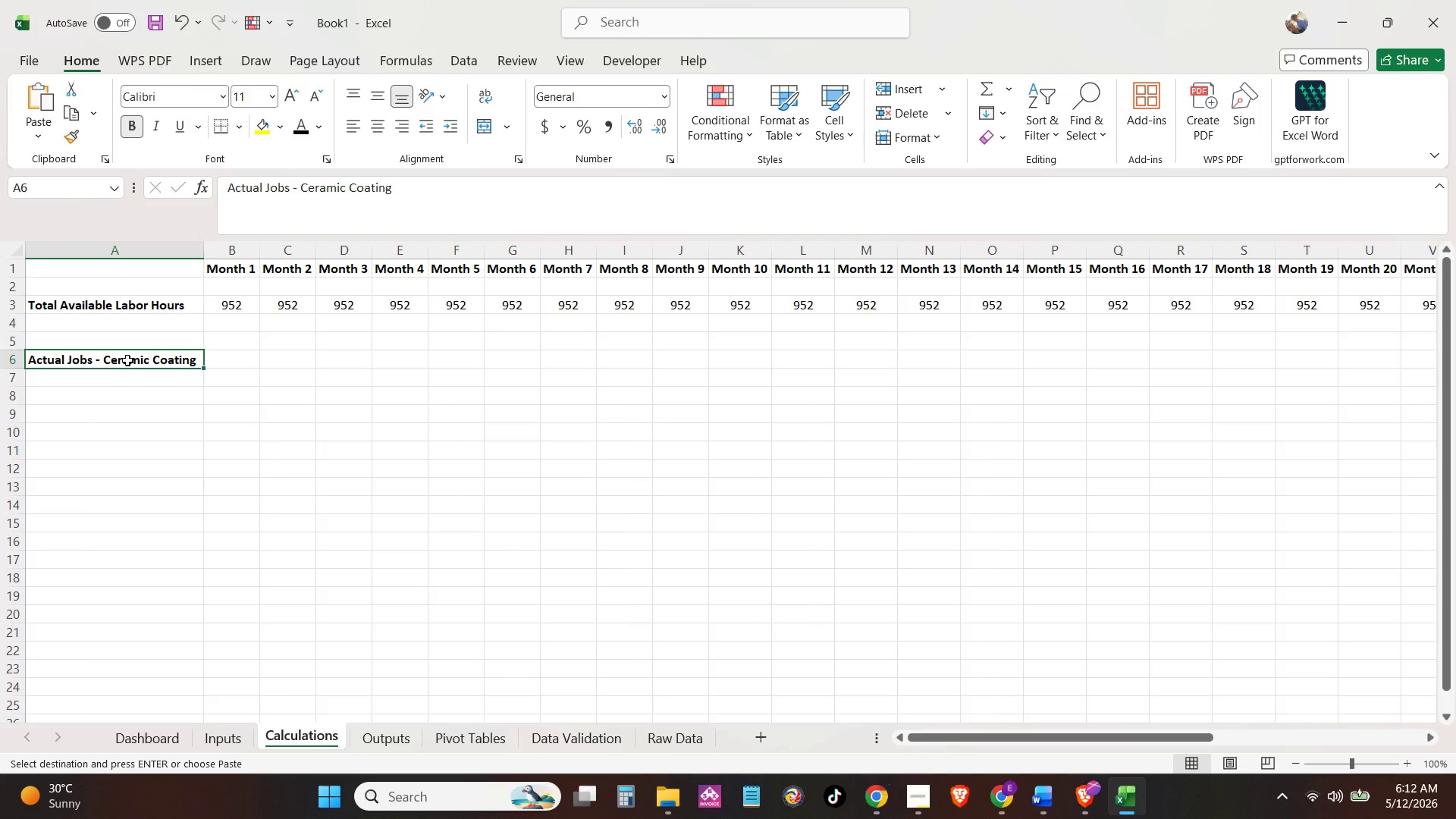 
key(Control+V)
 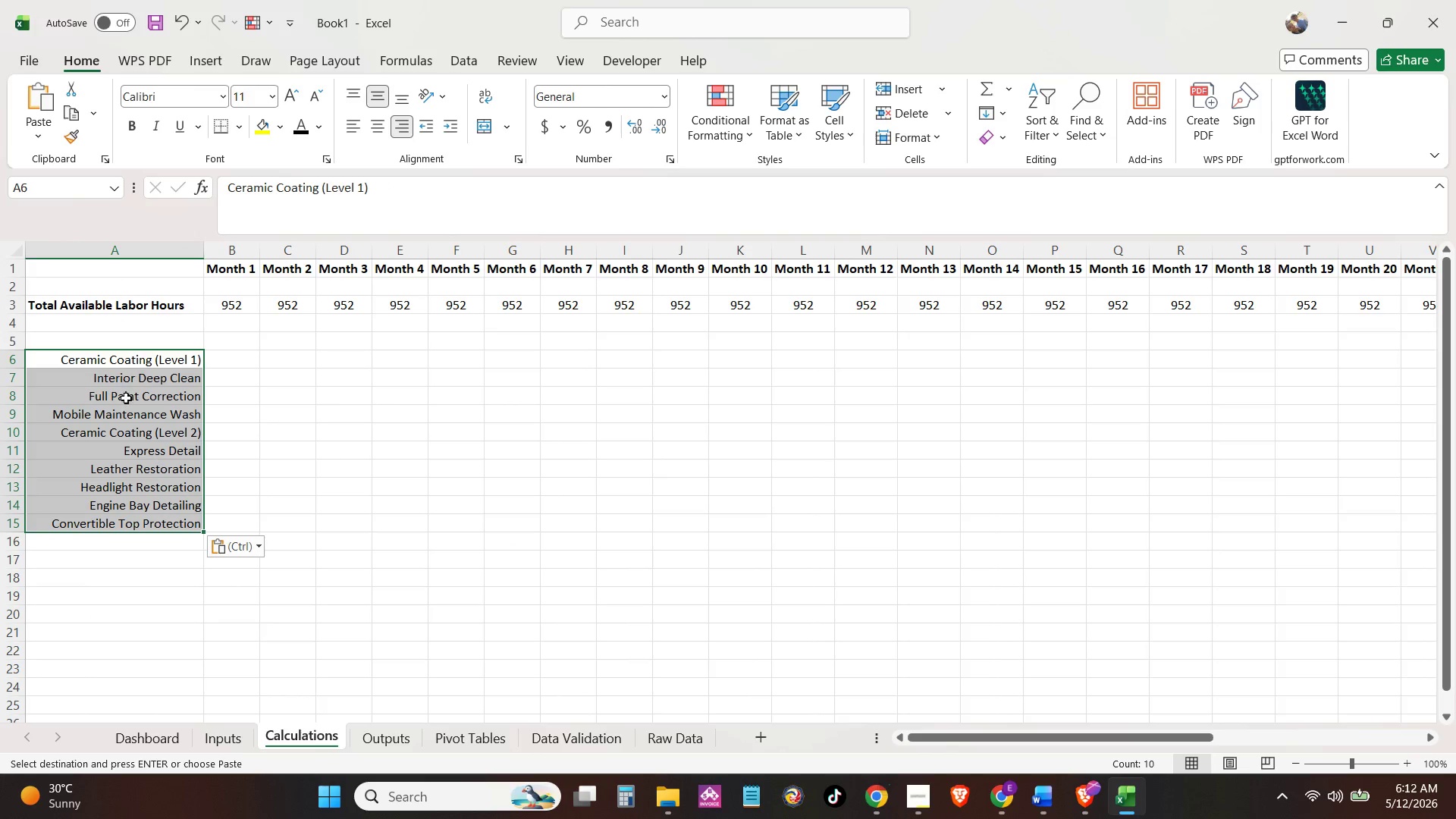 
left_click([218, 422])
 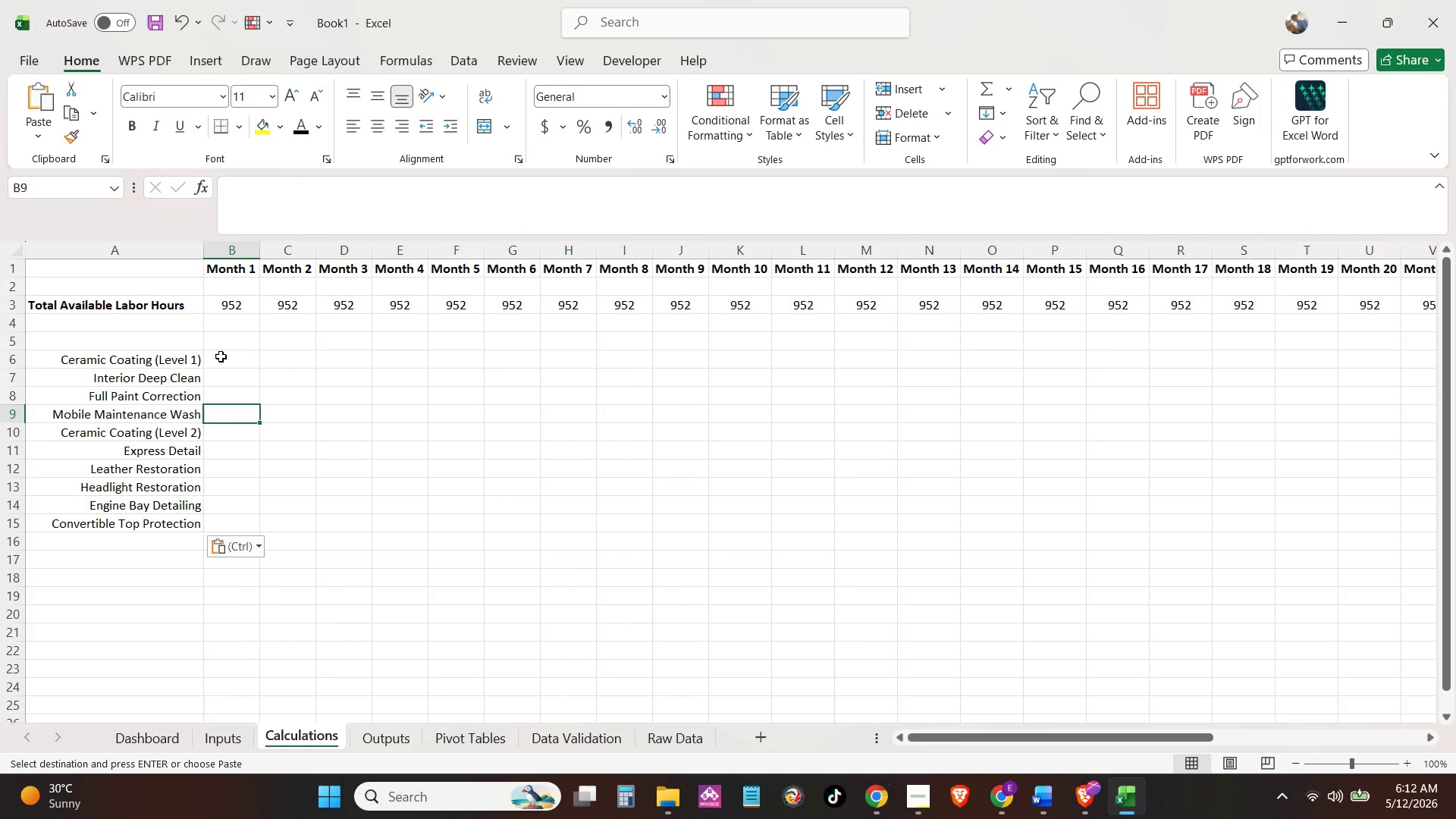 
wait(10.84)
 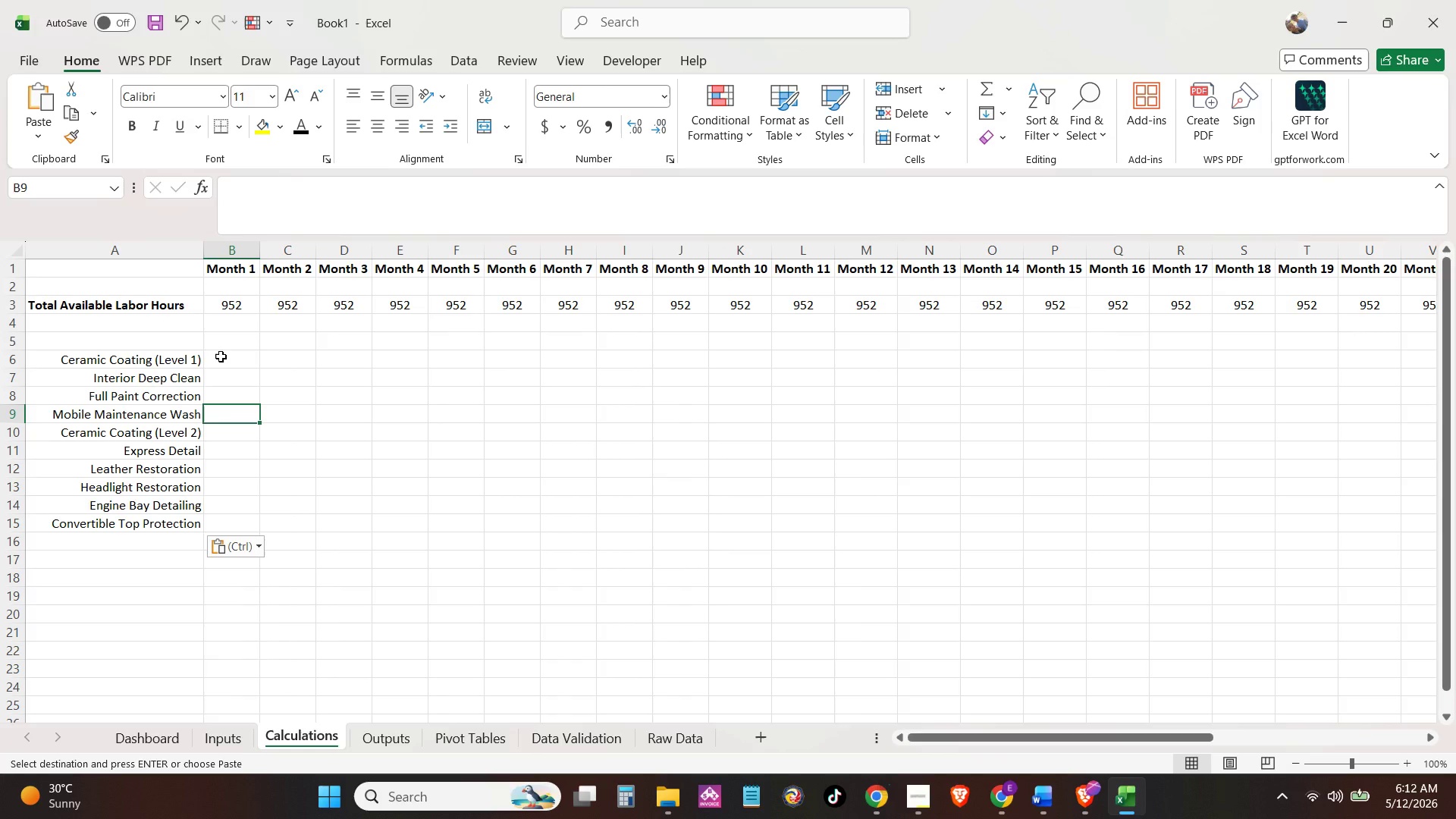 
double_click([670, 742])
 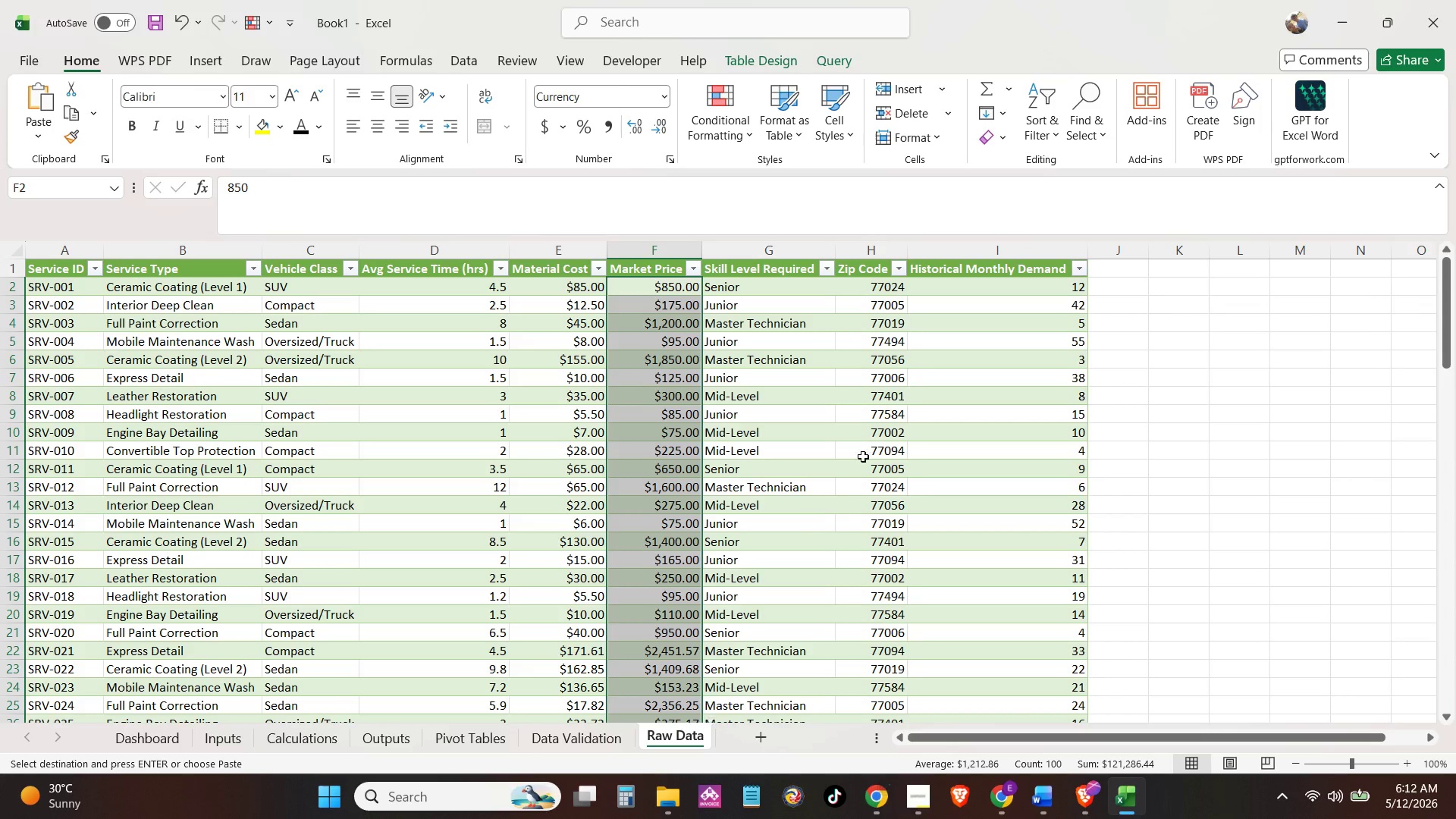 
left_click([1002, 284])
 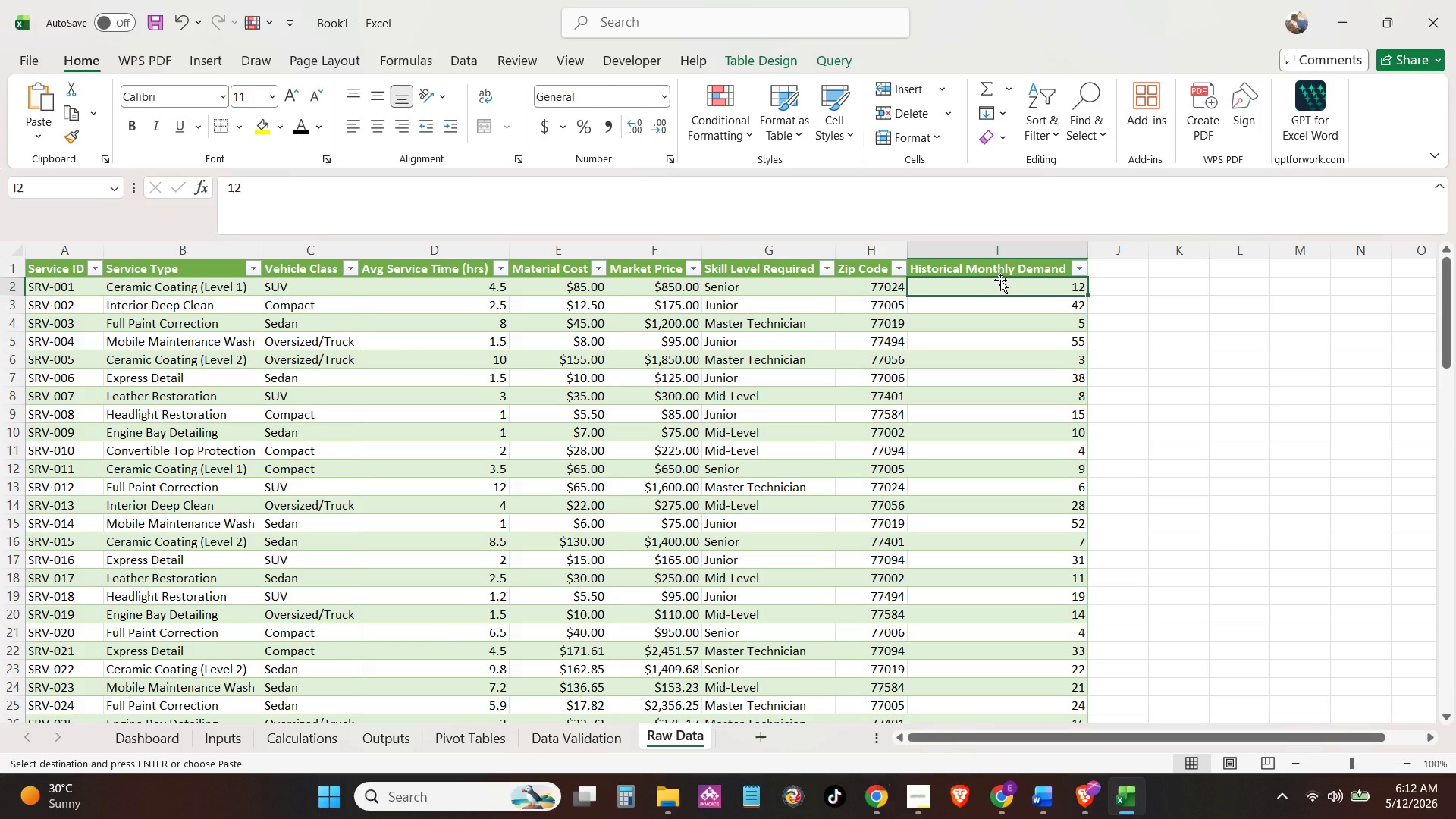 
key(Control+Shift+ArrowDown)
 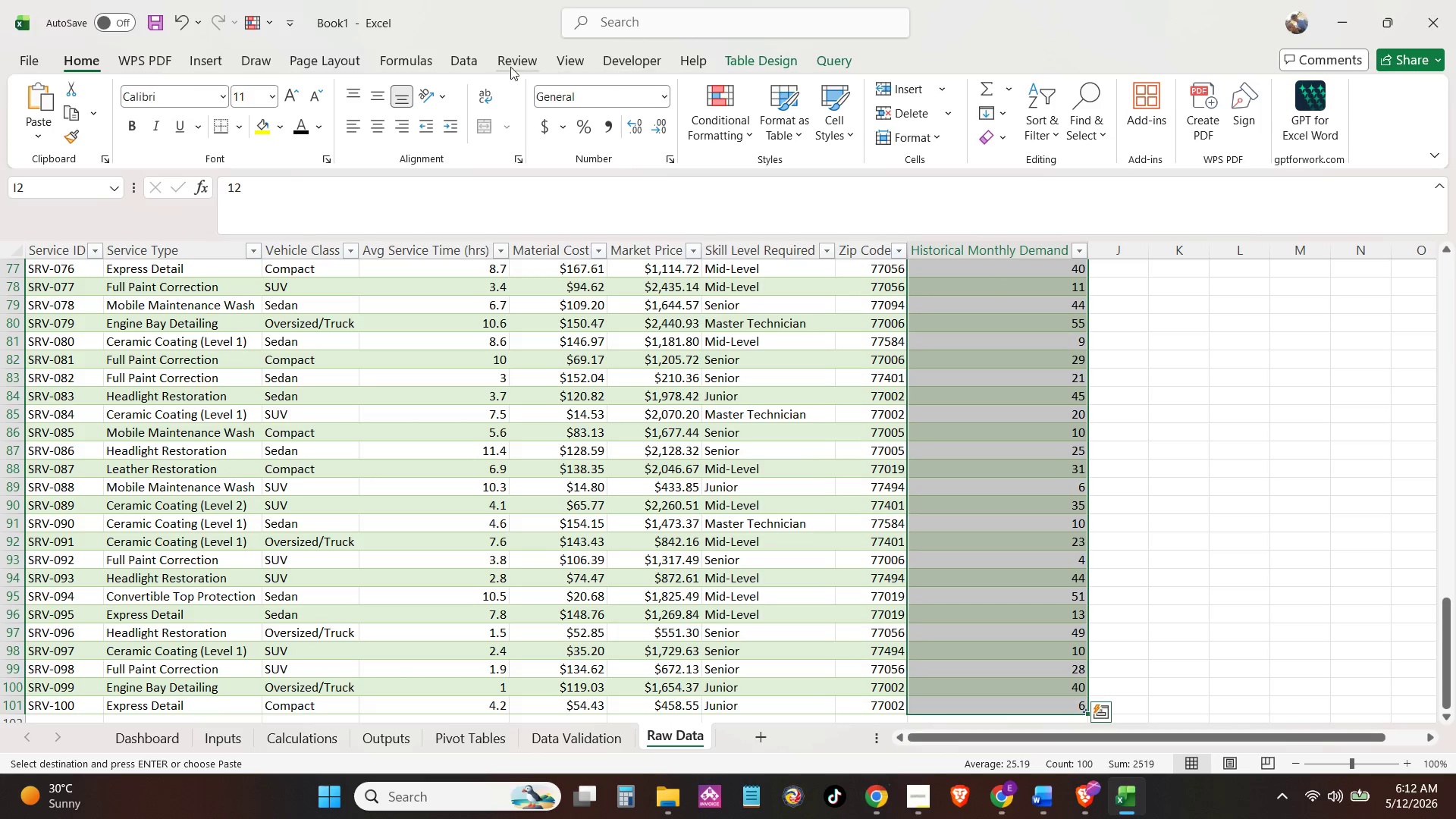 
left_click([482, 67])
 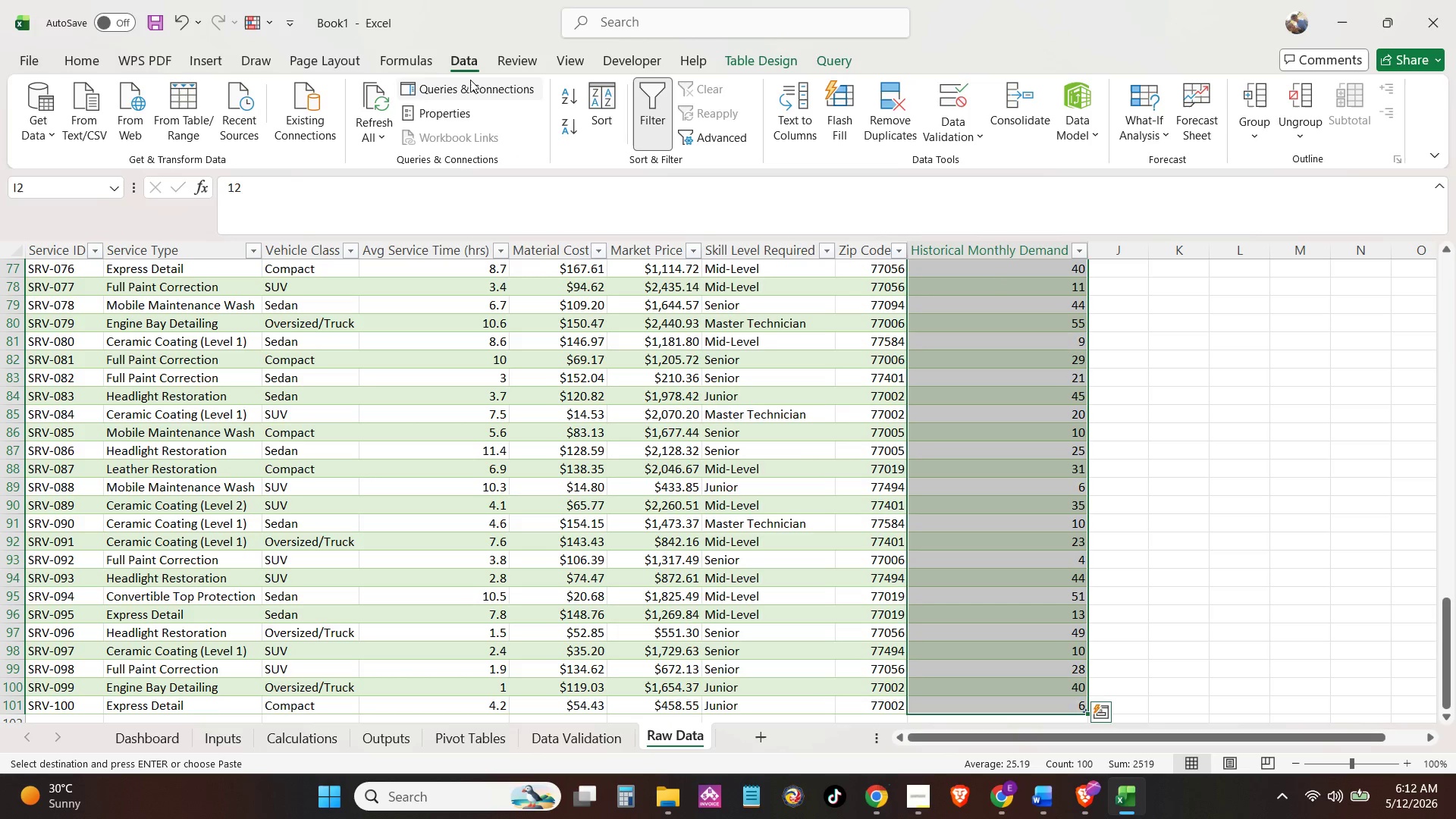 
left_click([410, 66])
 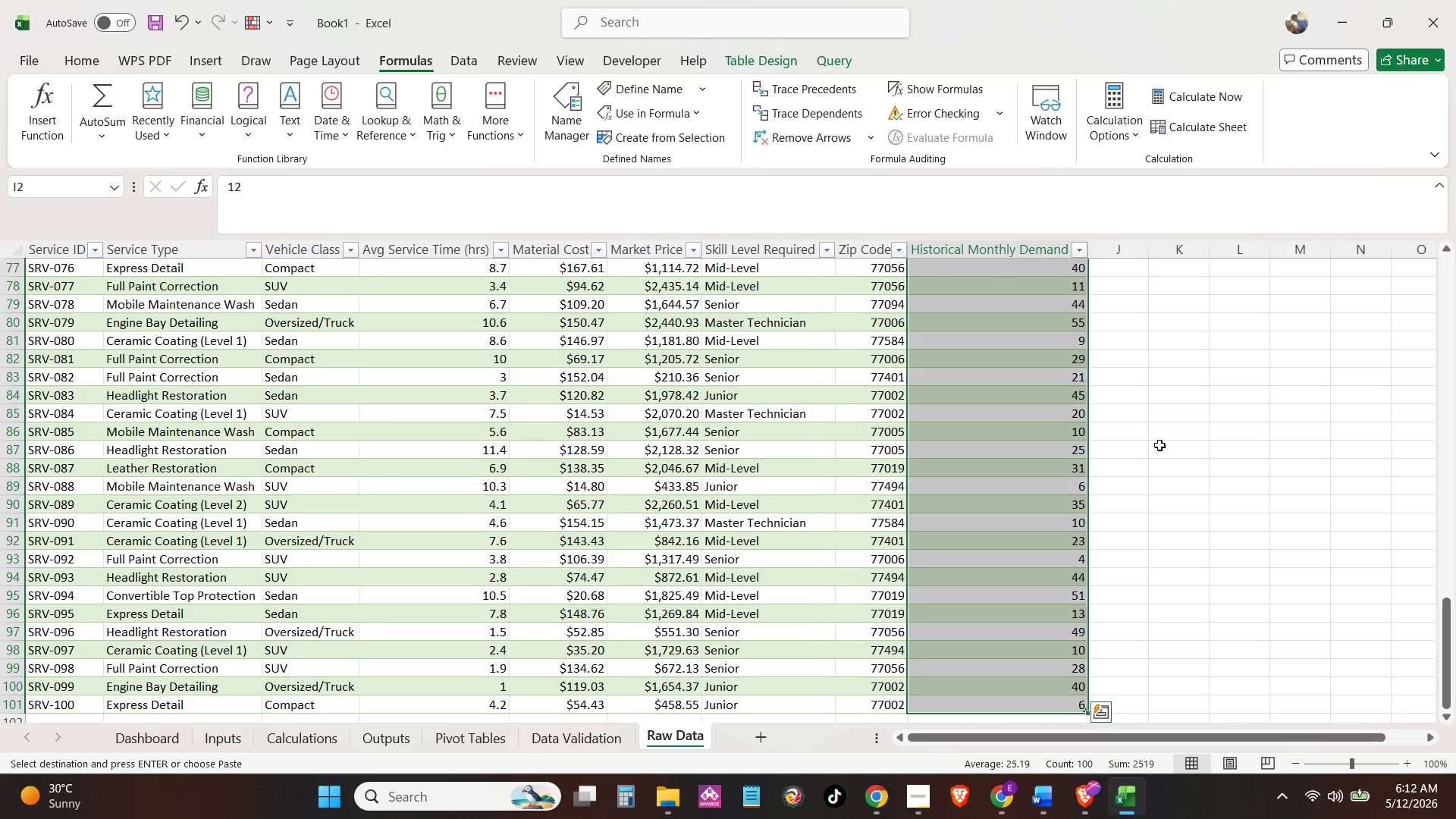 
left_click([1170, 458])
 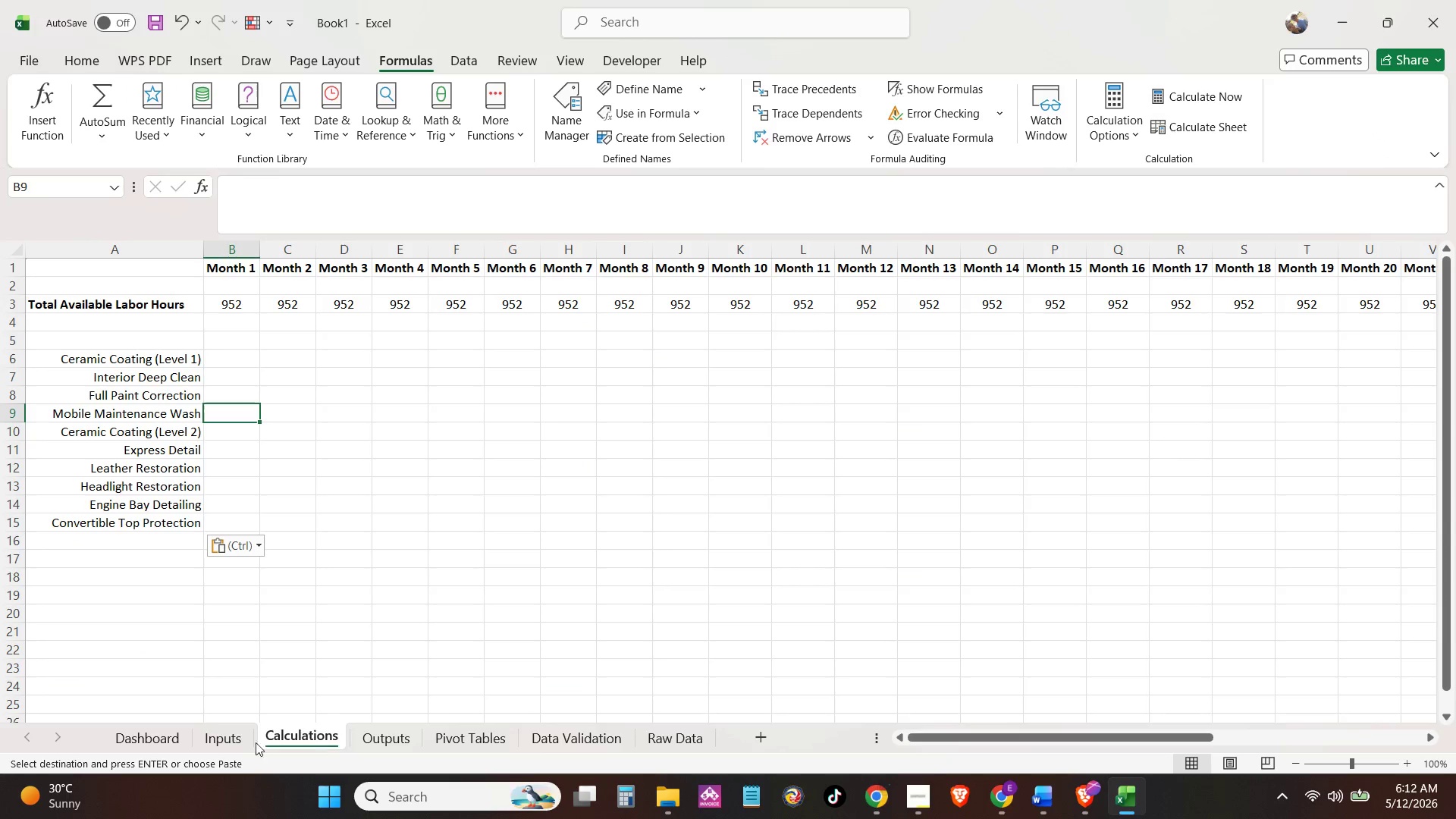 
scroll: coordinate [1169, 457], scroll_direction: up, amount: 10.0
 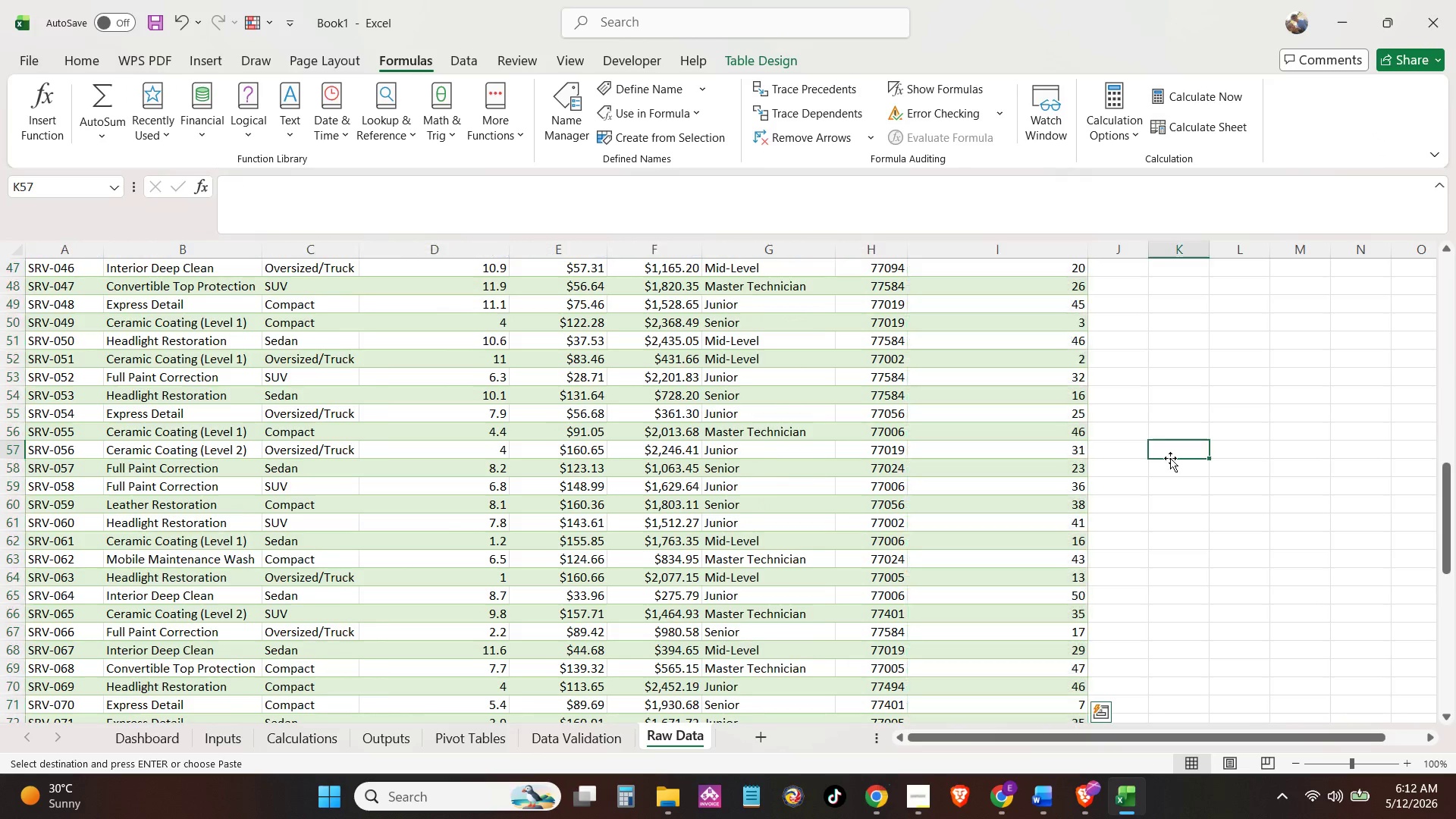 
double_click([212, 741])
 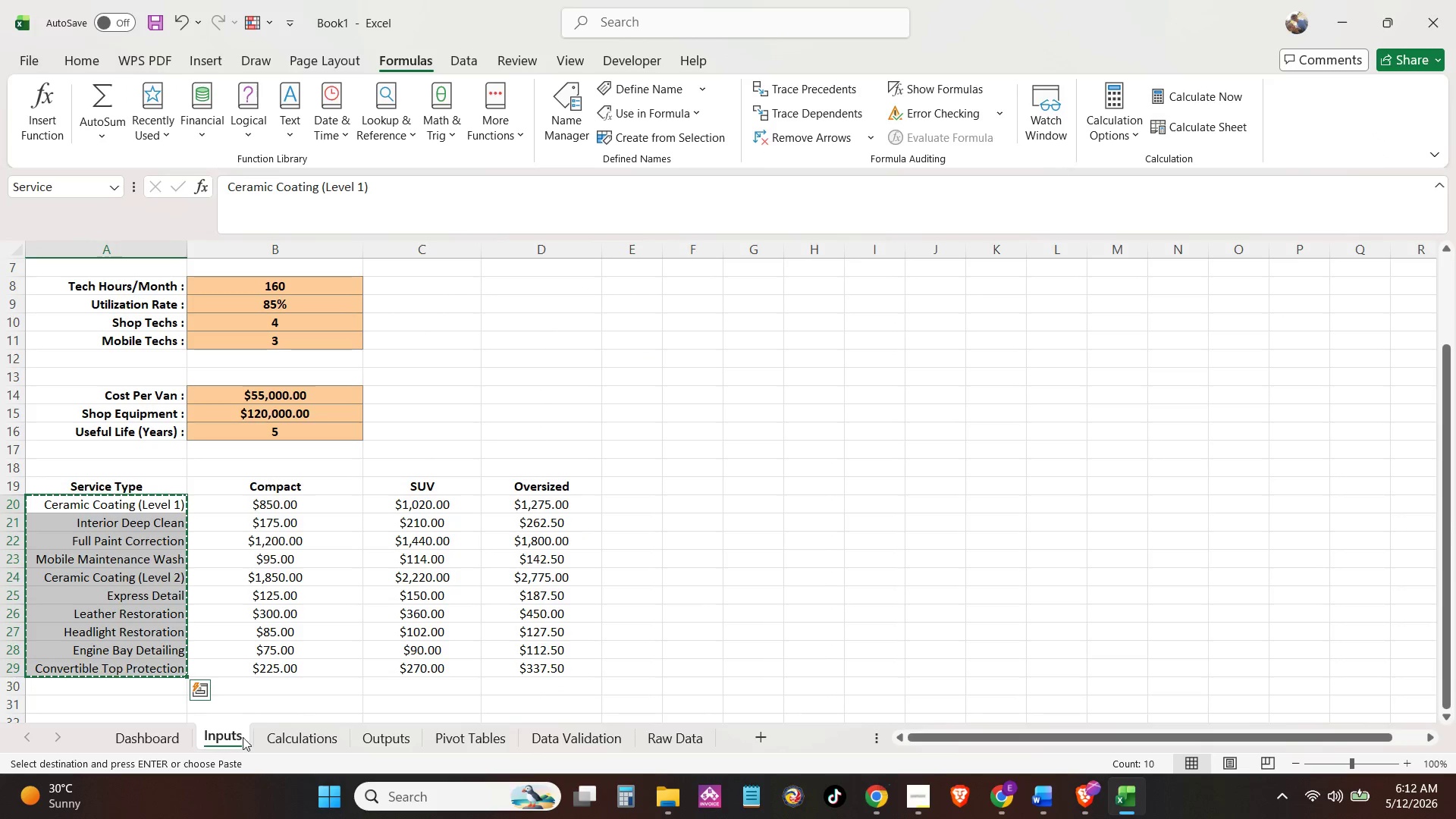 
left_click([286, 736])
 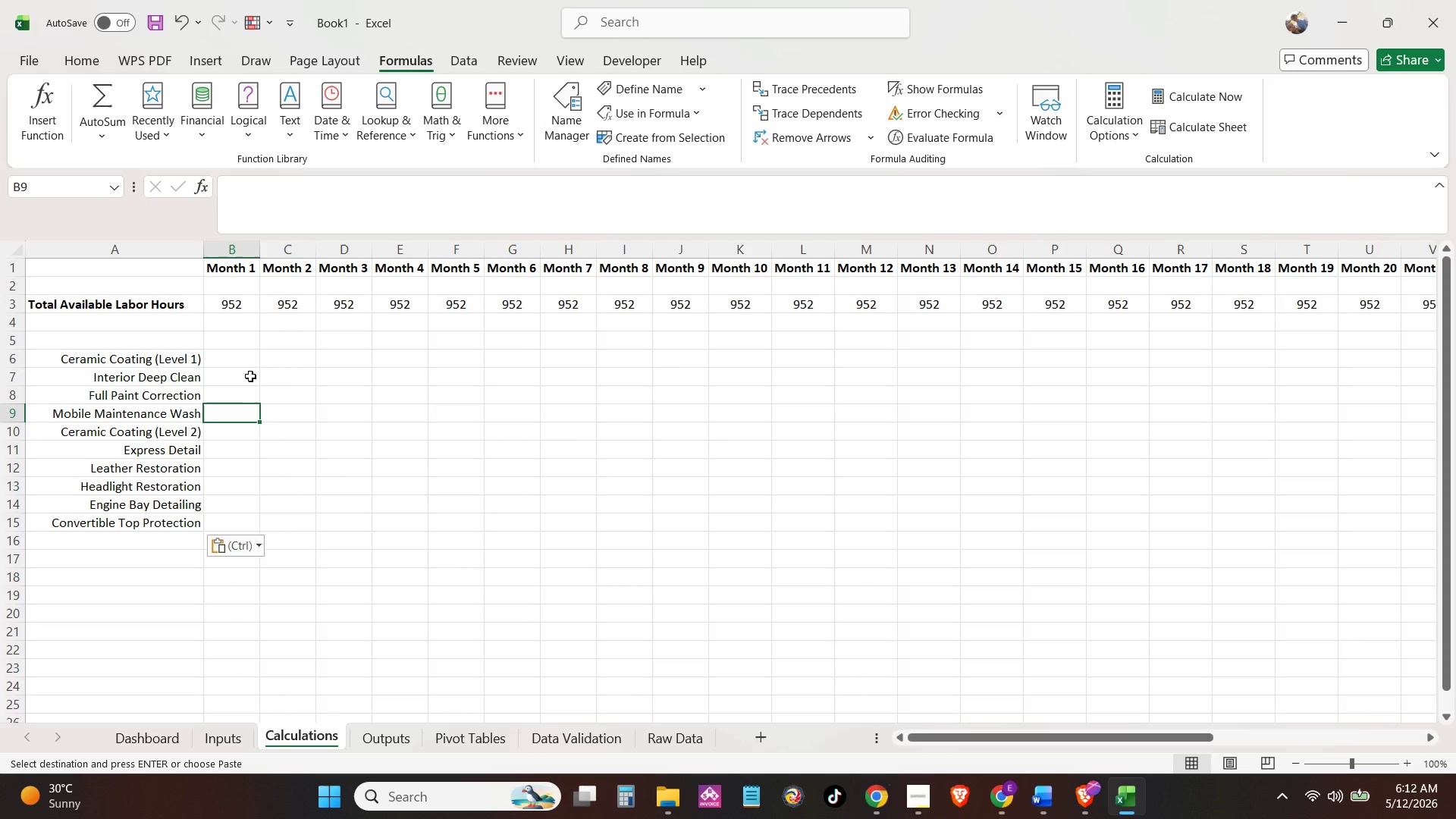 
left_click([249, 362])
 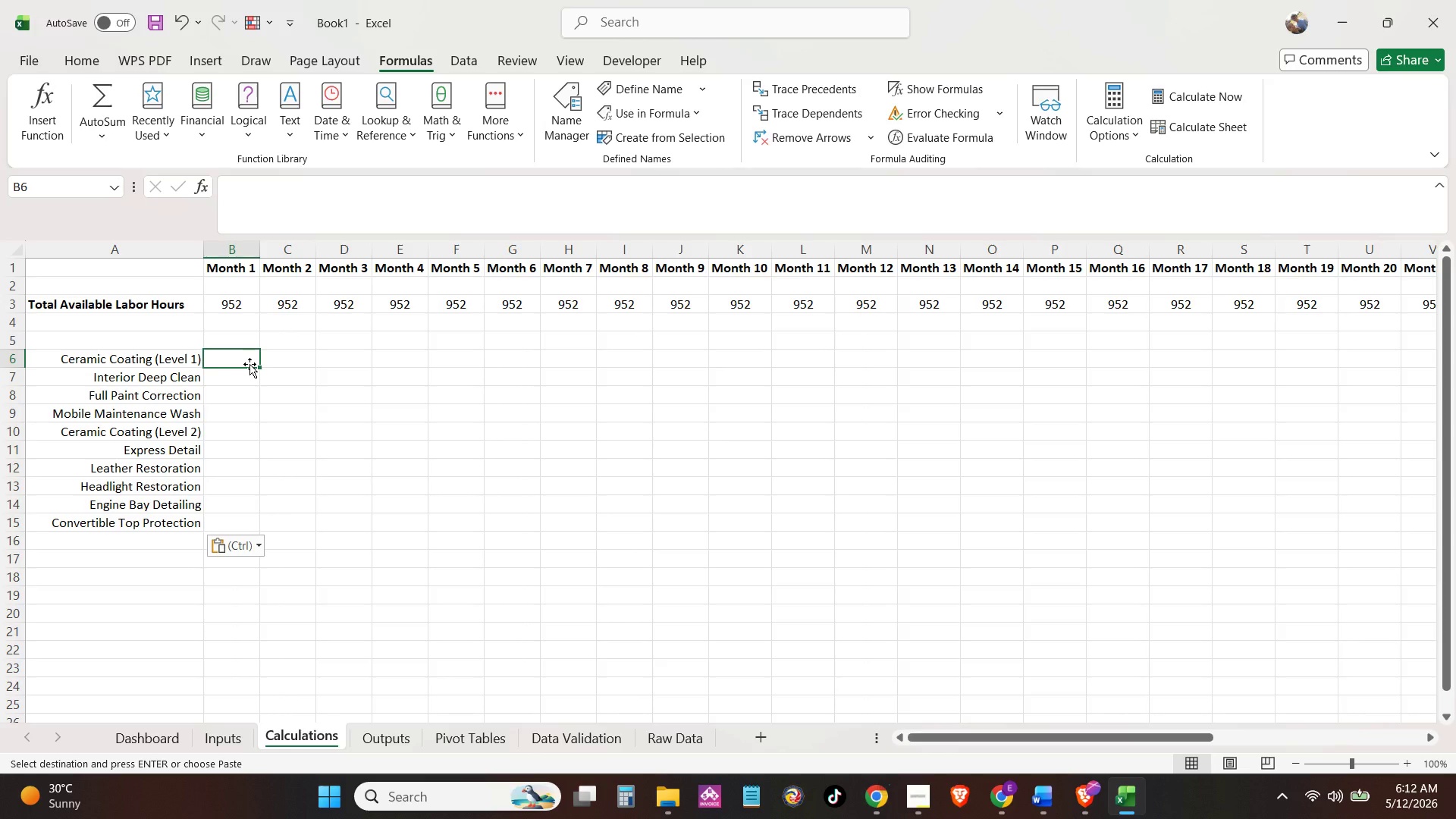 
key(Equal)
 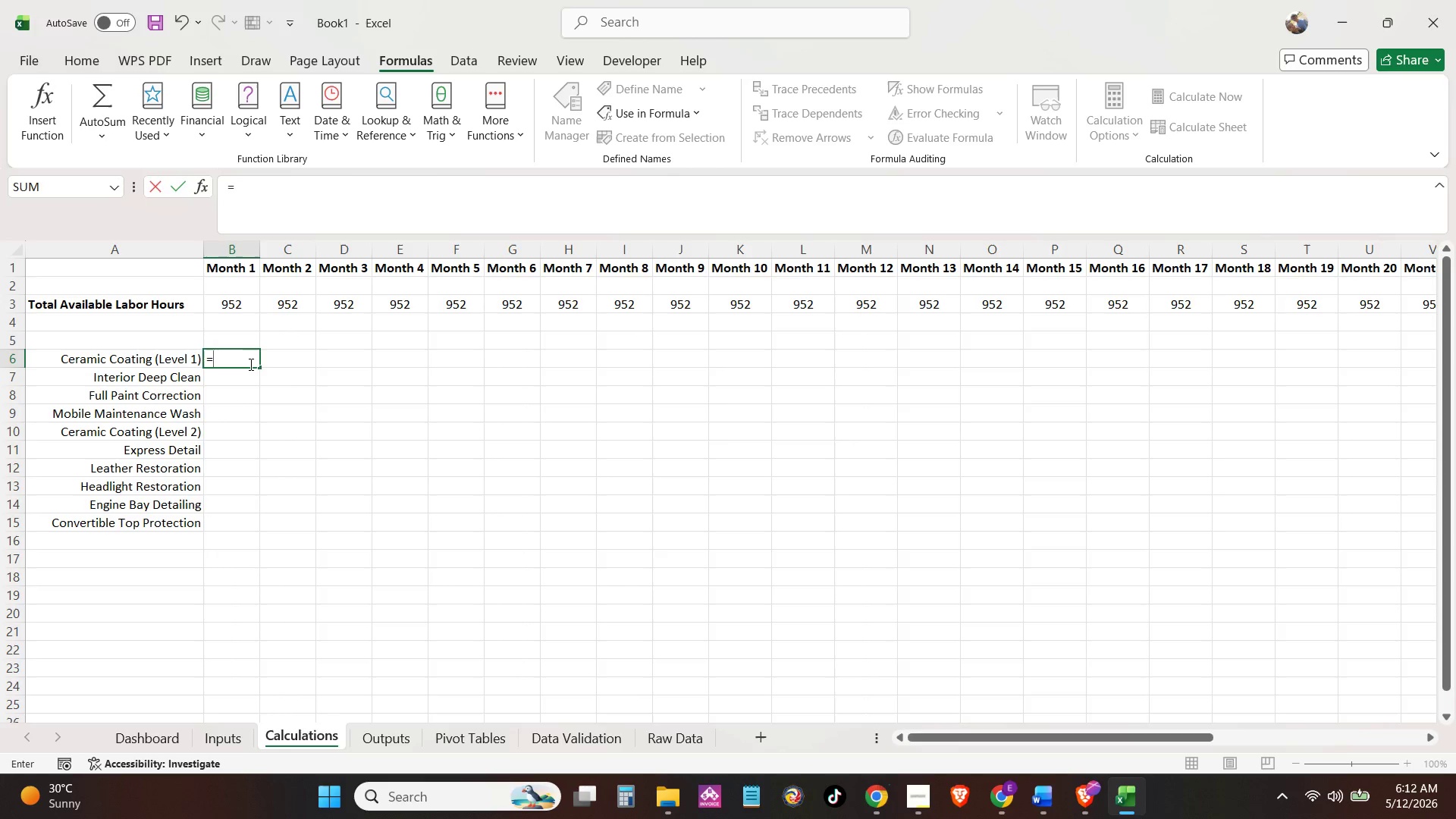 
type(IFER)
key(Tab)
type(MIN)
key(Tab)
type(SUM)
 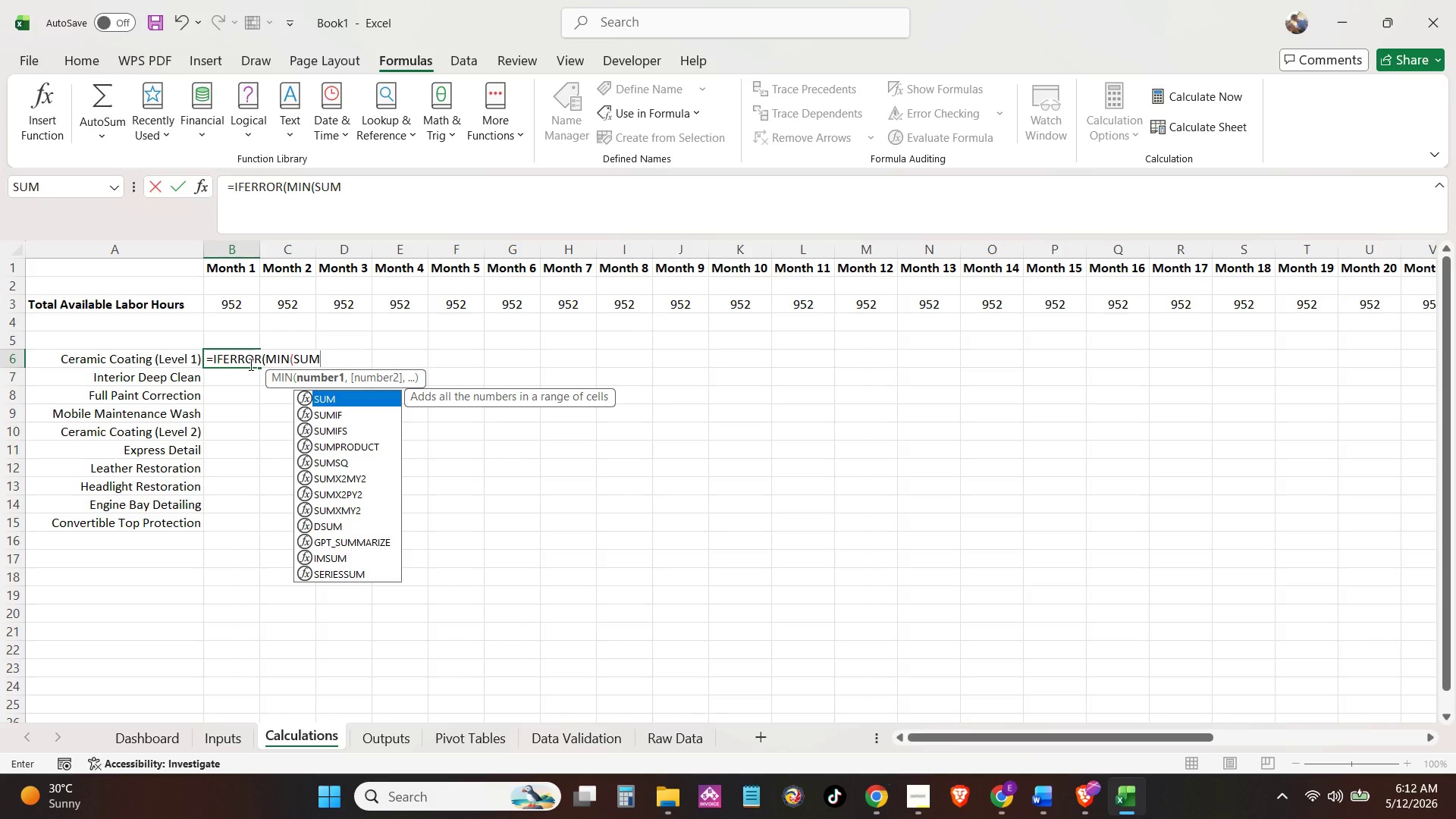 
key(ArrowDown)
 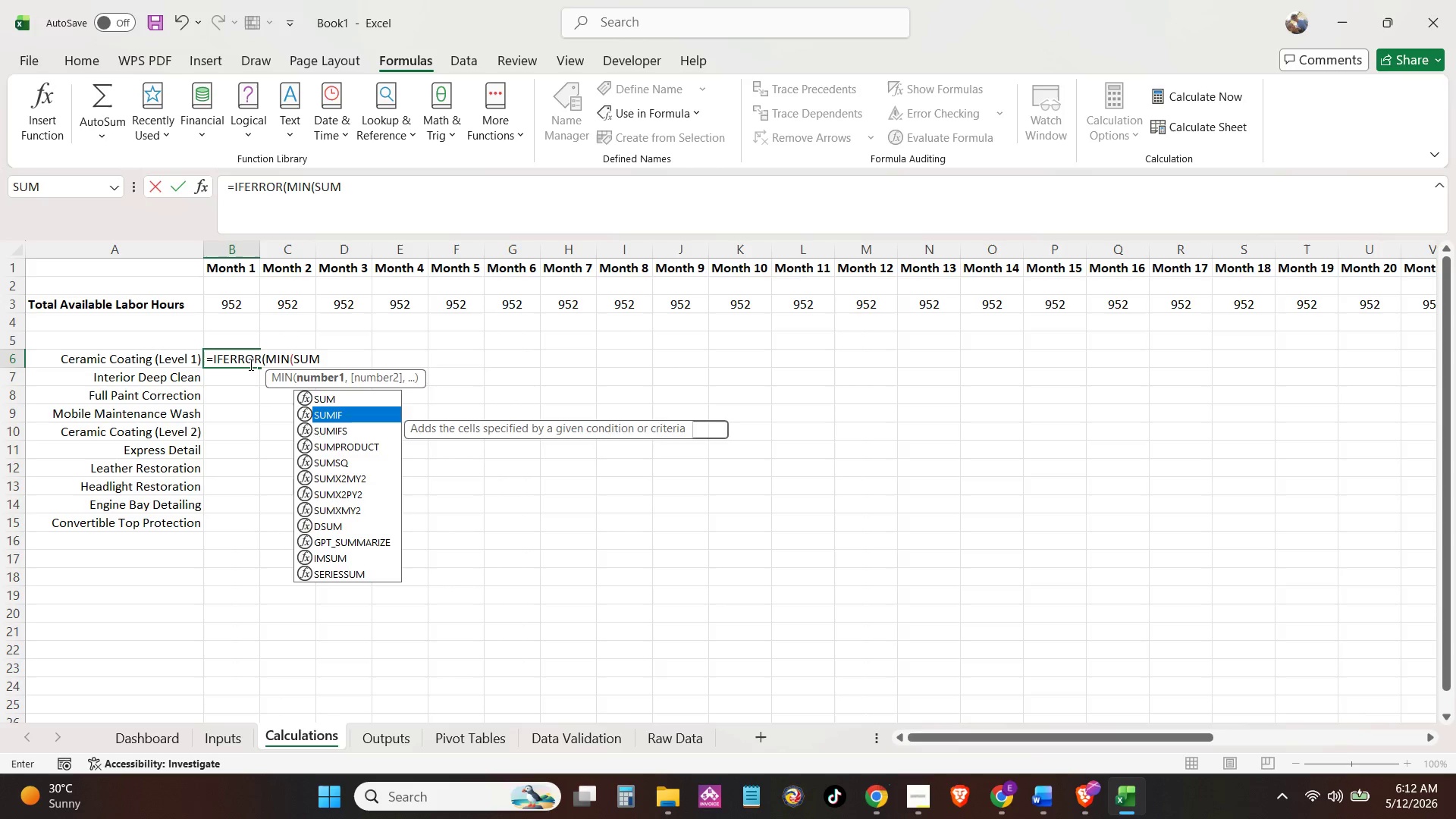 
key(ArrowDown)
 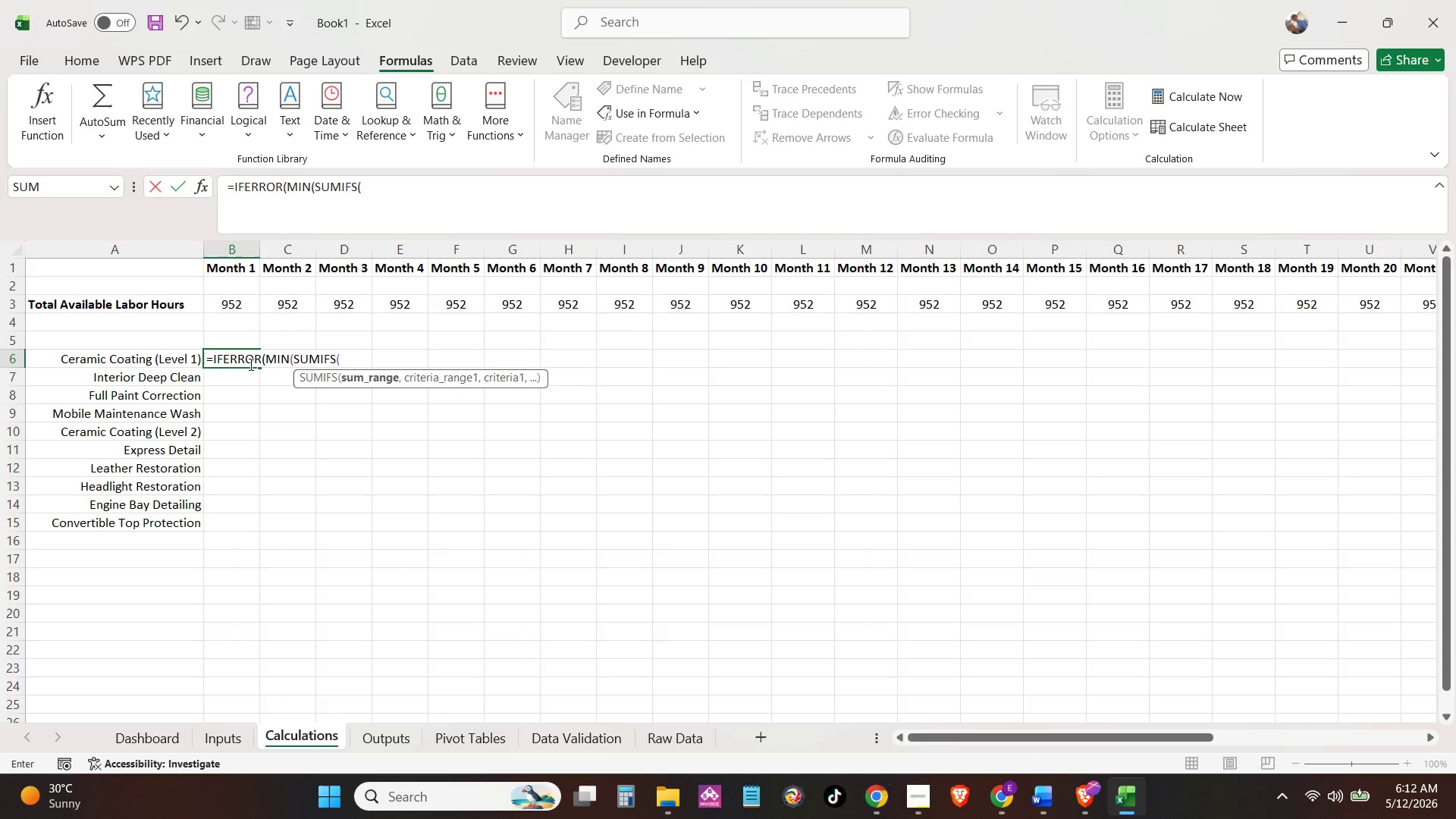 
key(Tab)
 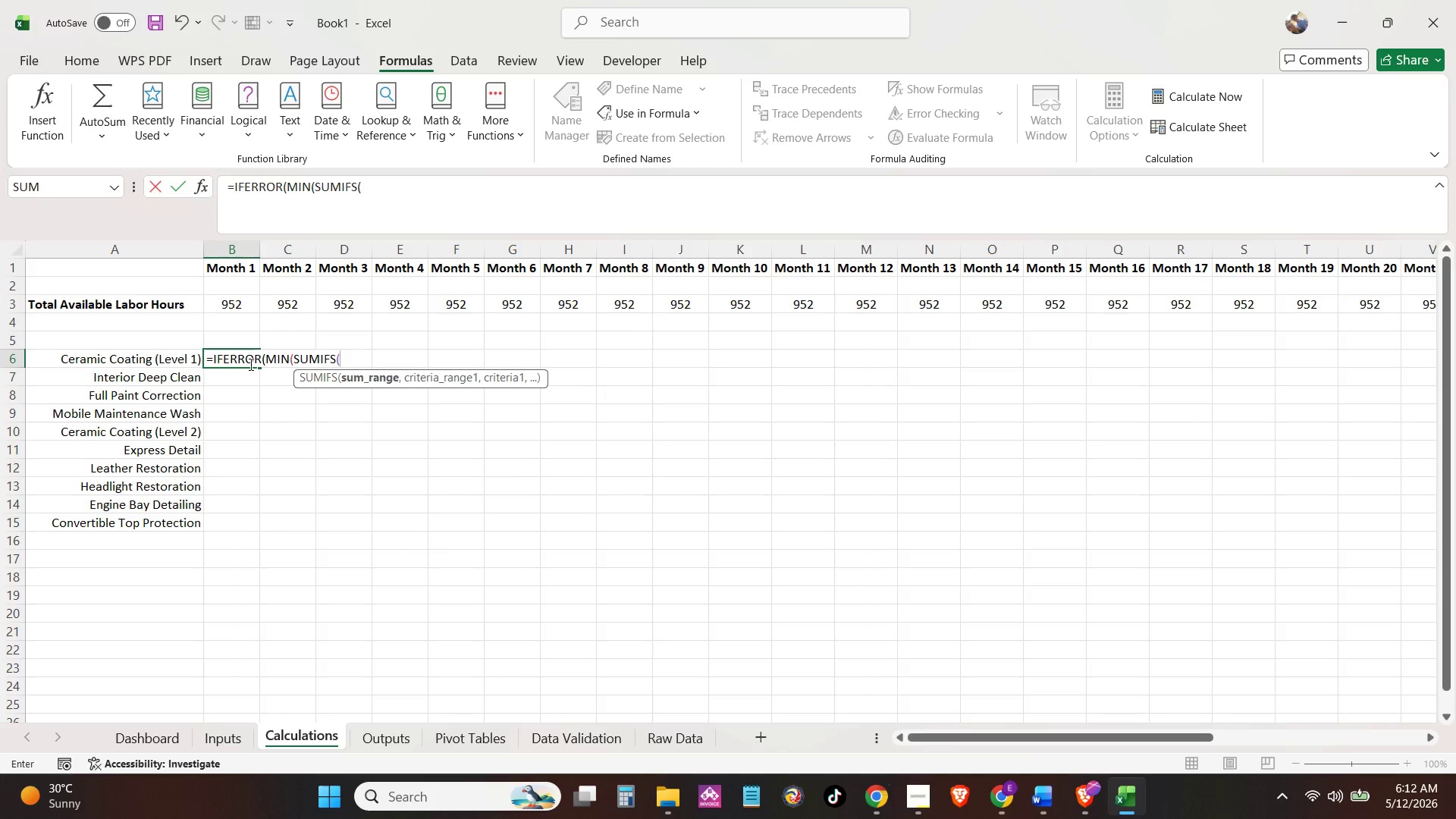 
hold_key(key=ShiftLeft, duration=3.36)
 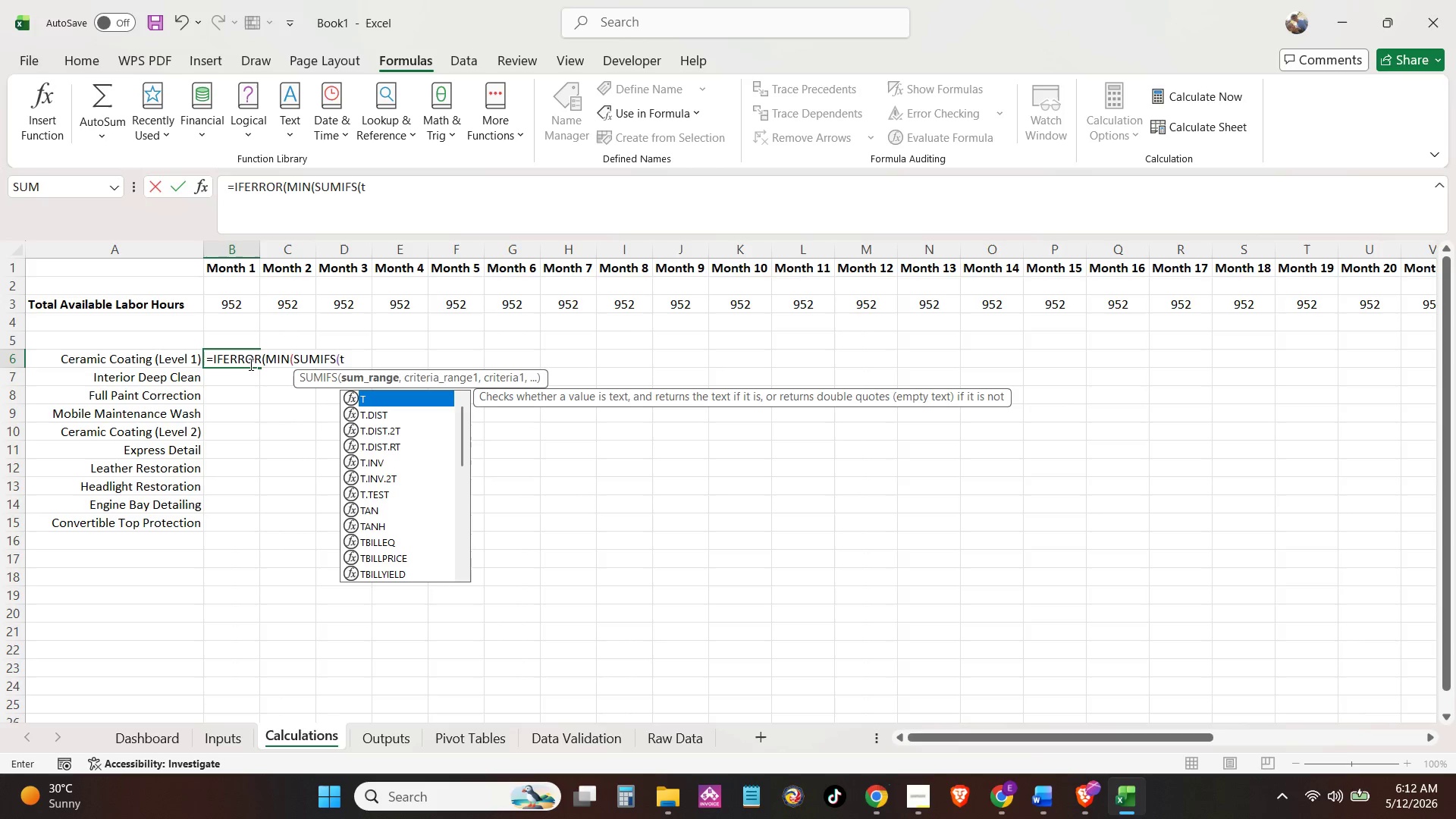 
type(tbl)
 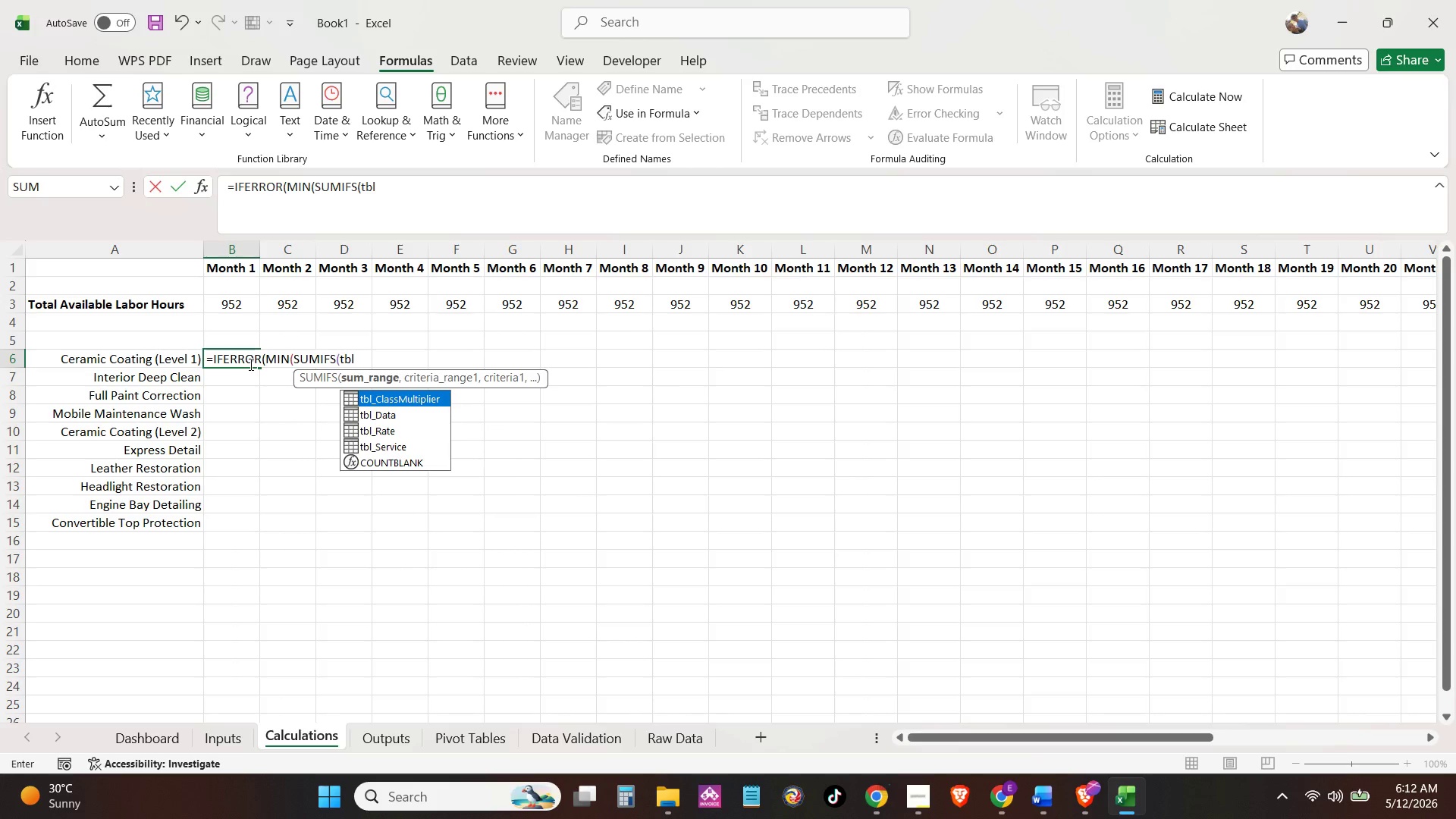 
key(ArrowDown)
 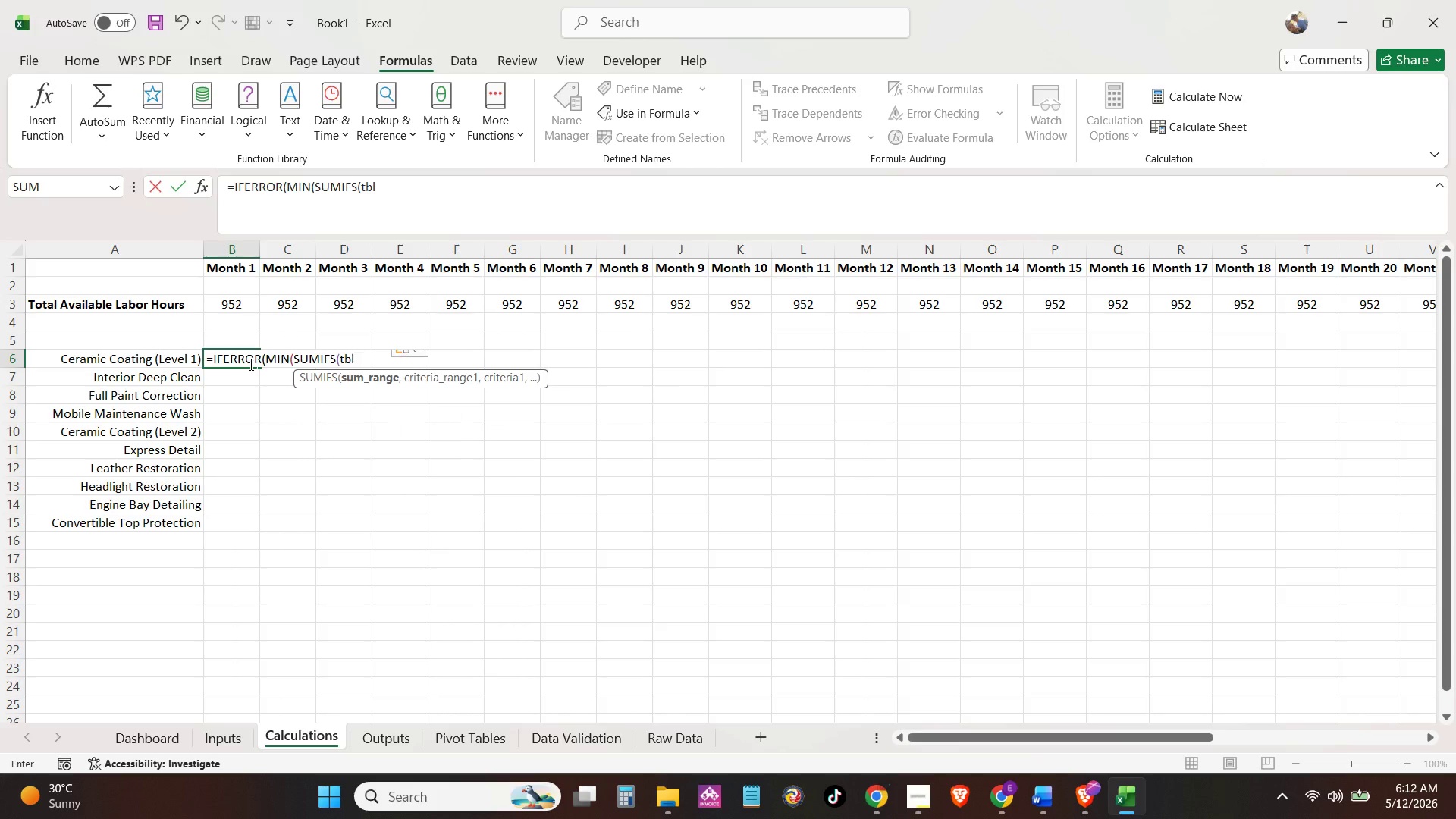 
key(Tab)
 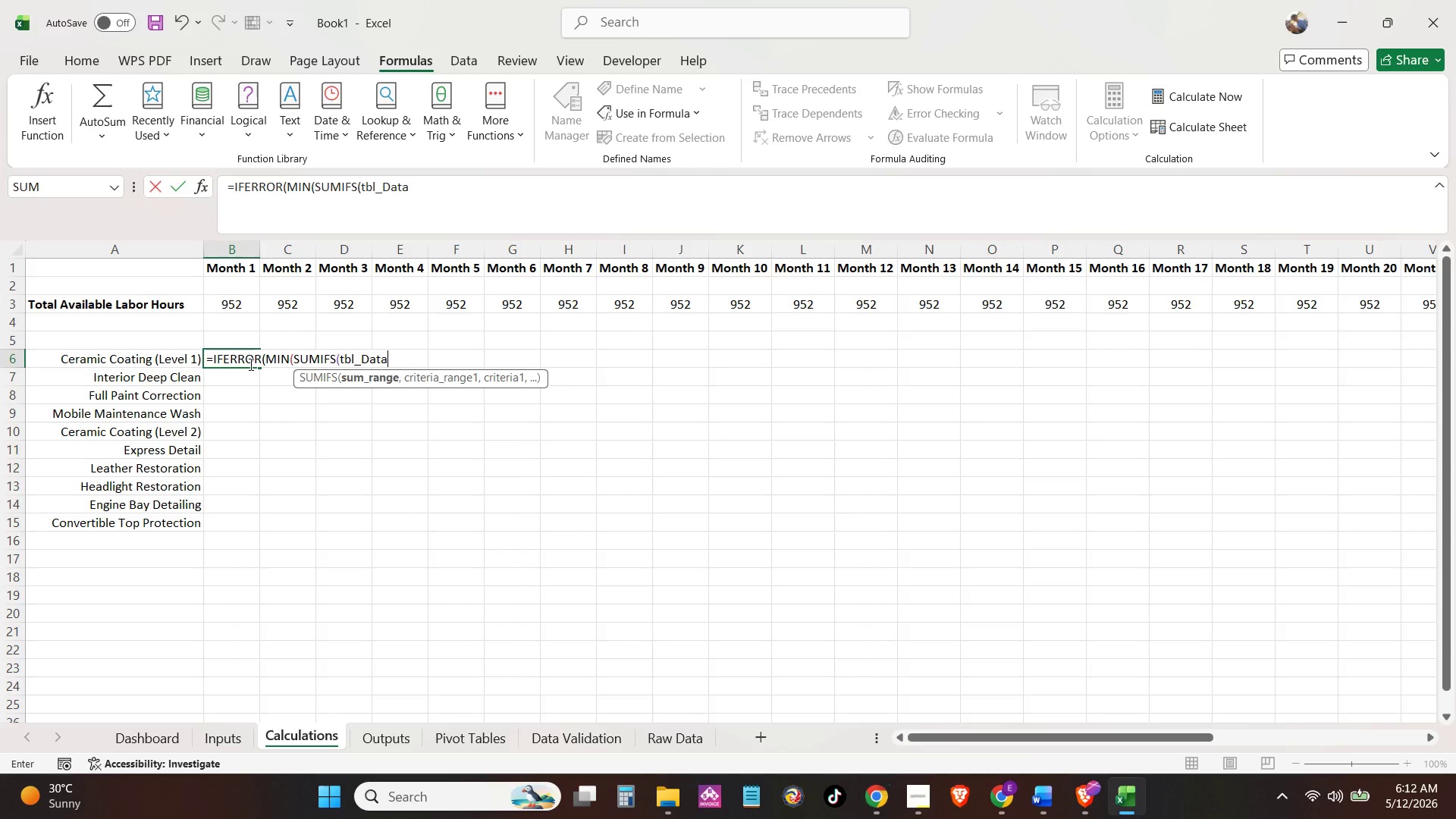 
key(BracketLeft)
 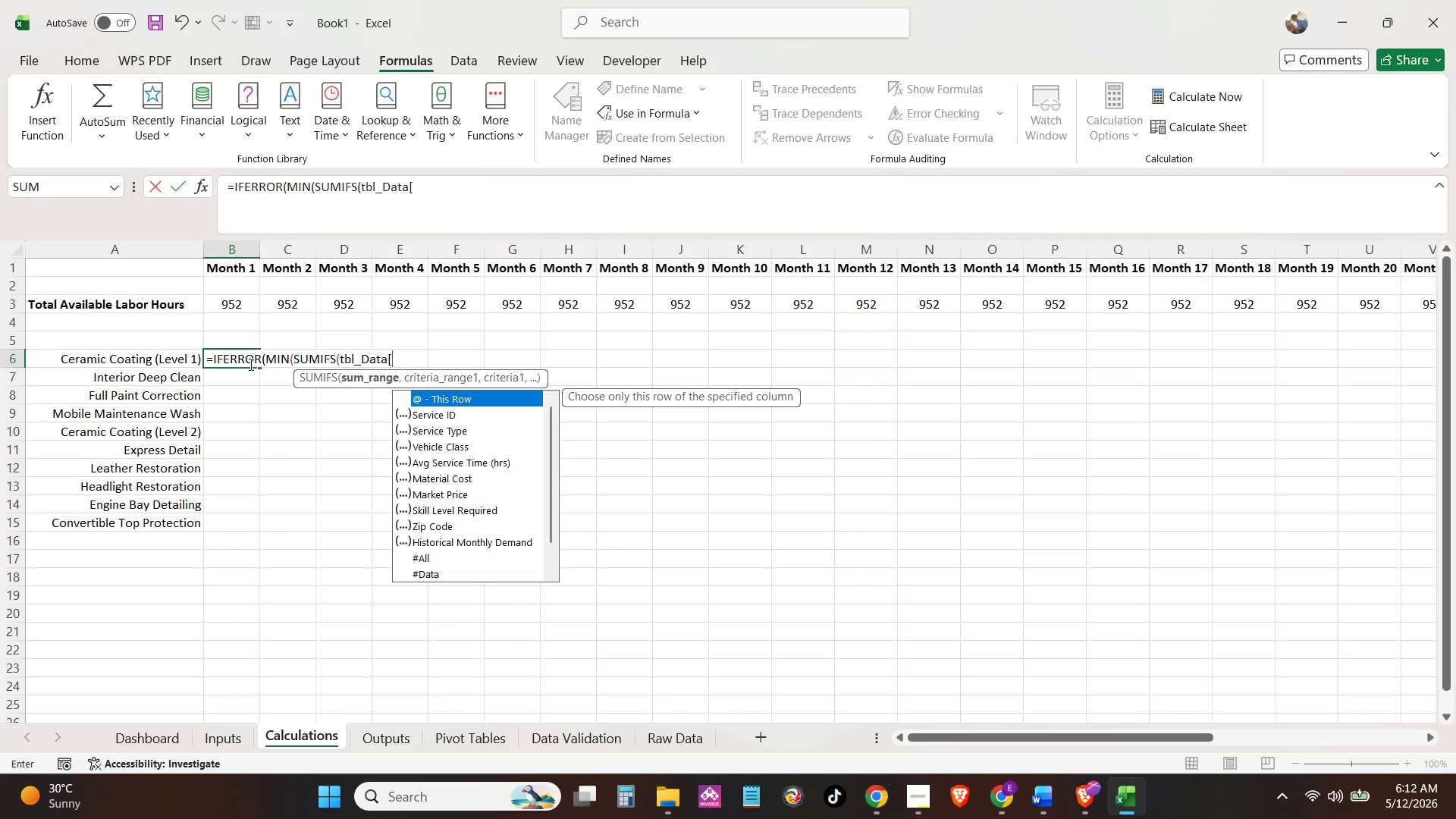 
hold_key(key=ArrowDown, duration=0.61)
 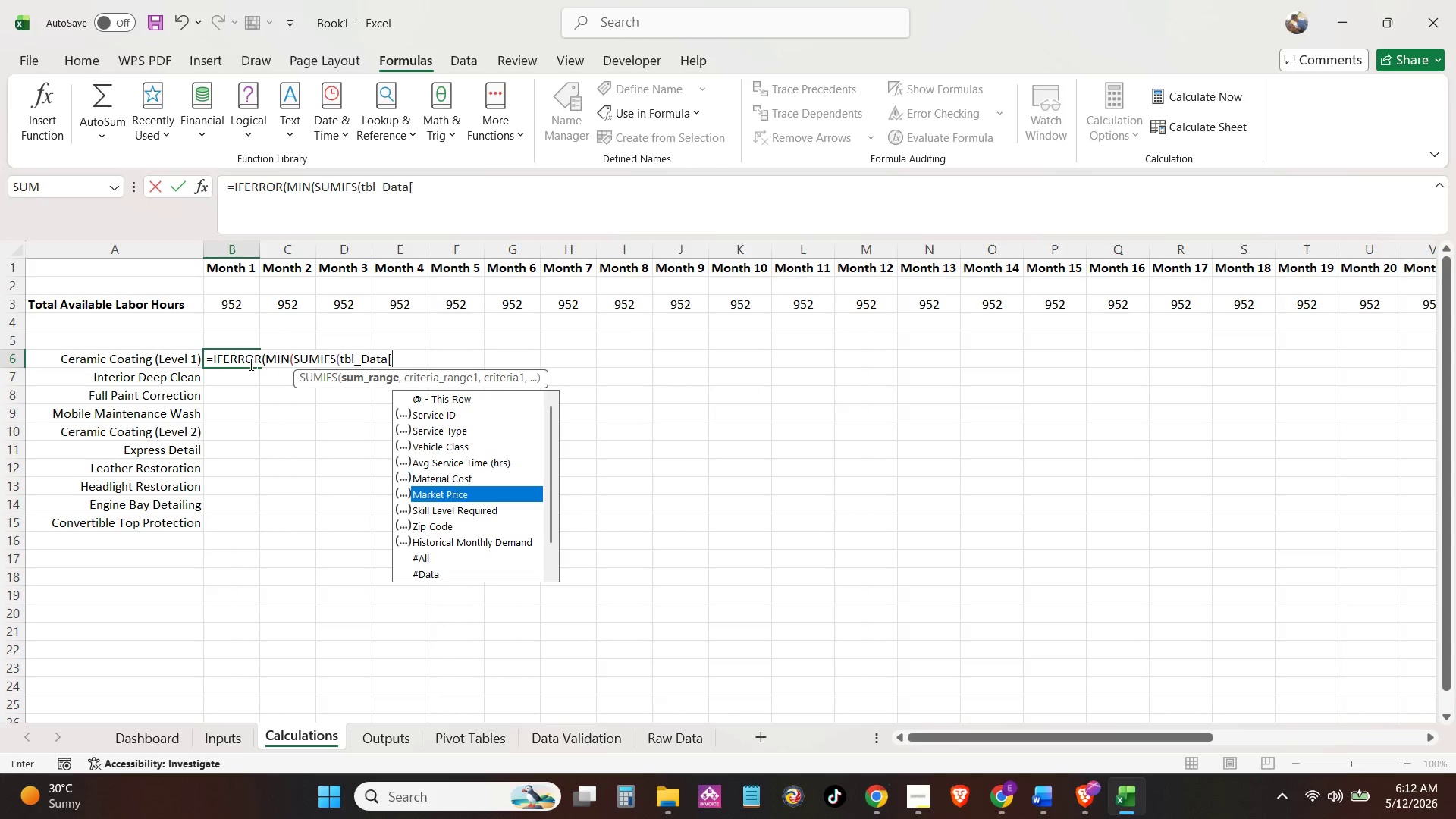 
key(ArrowDown)
 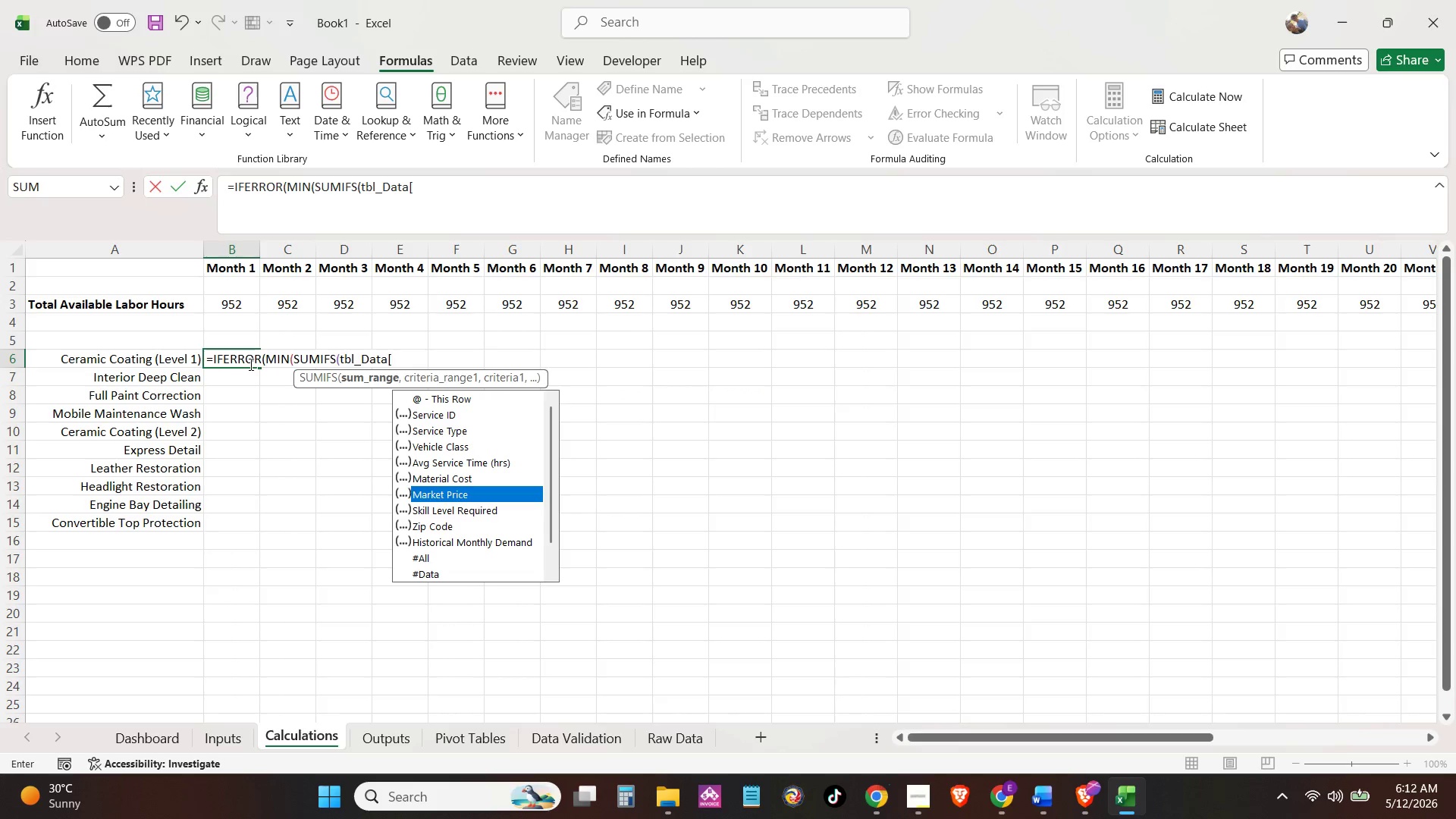 
key(ArrowDown)
 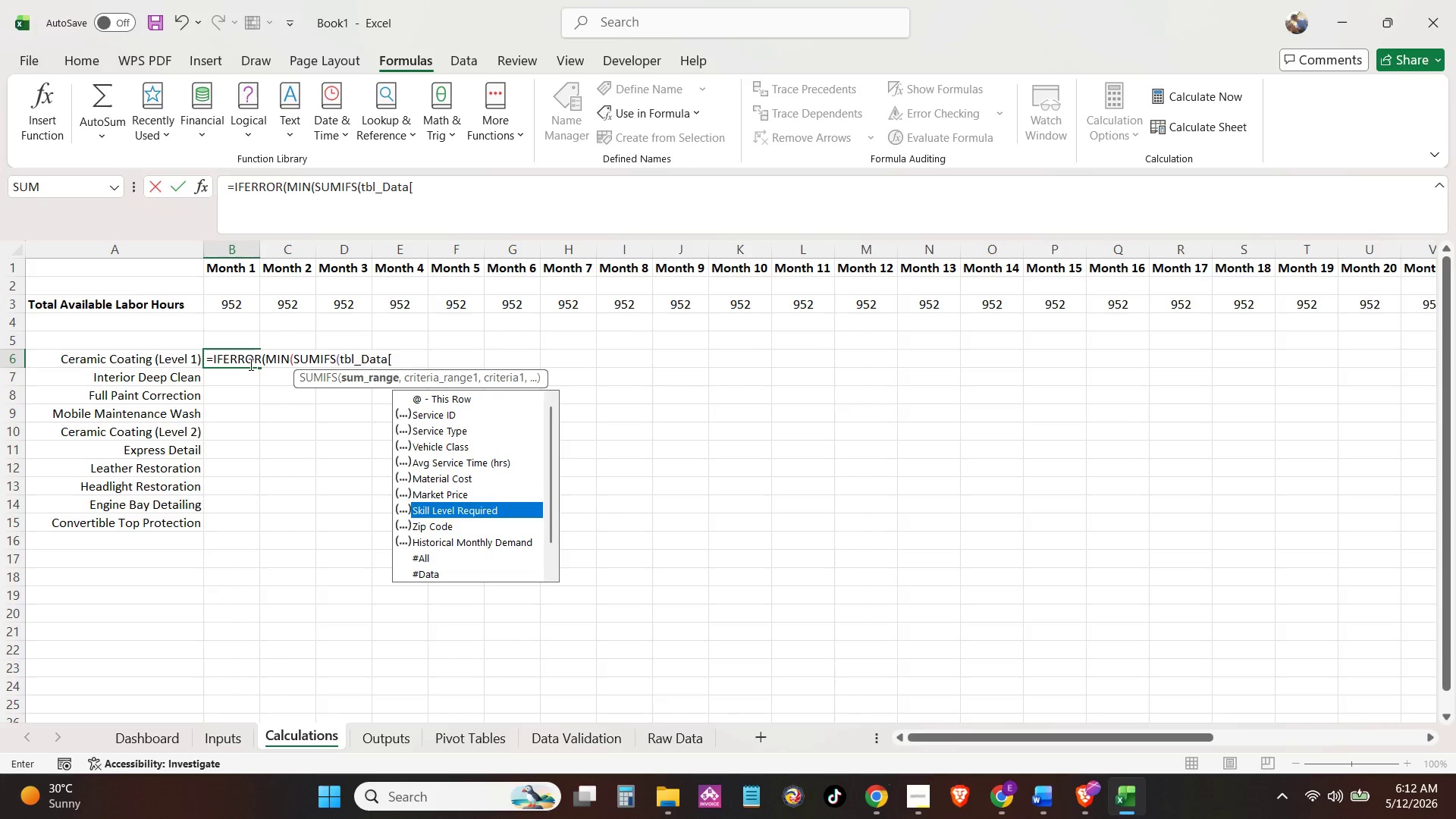 
key(ArrowDown)
 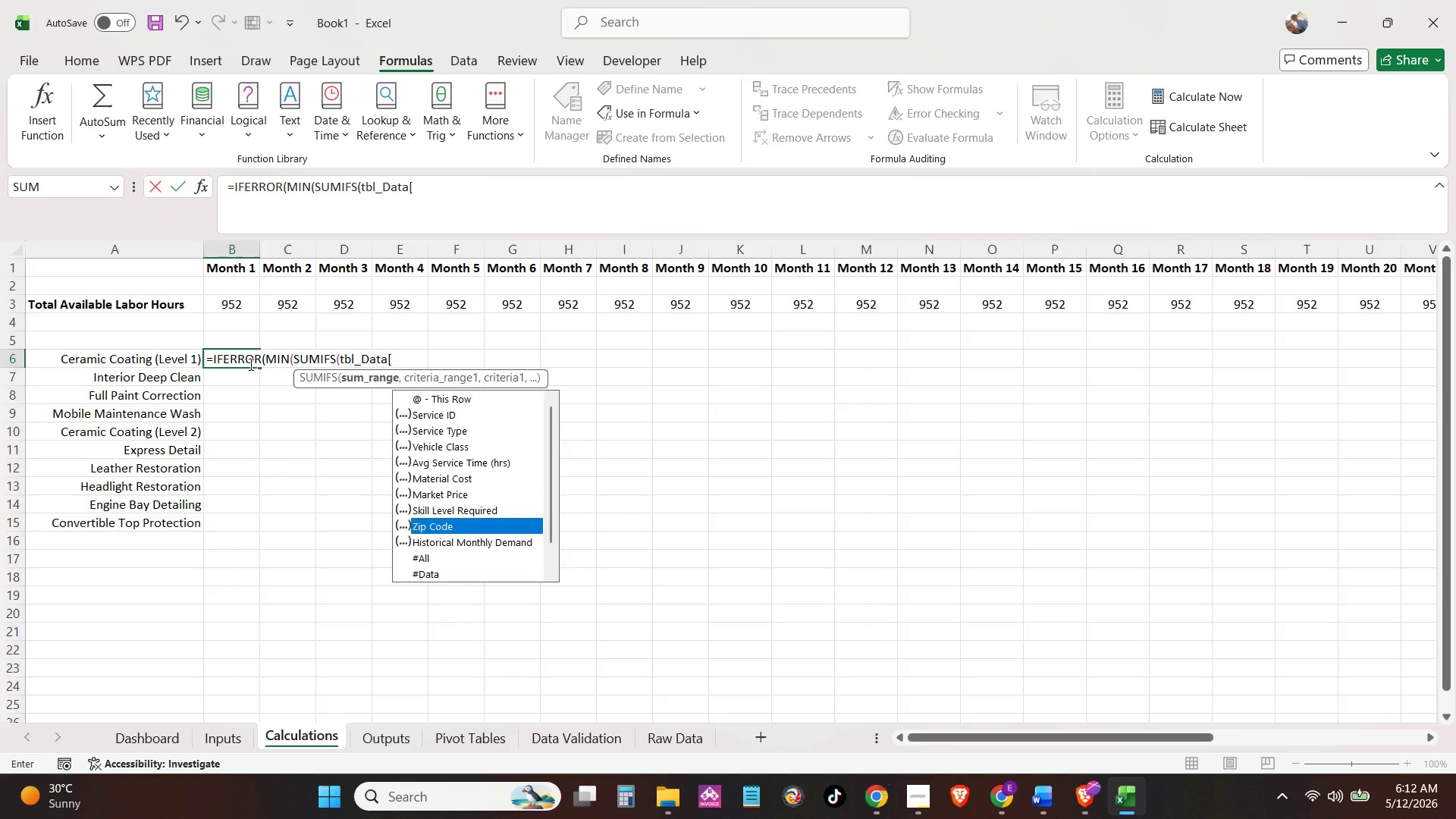 
key(ArrowDown)
 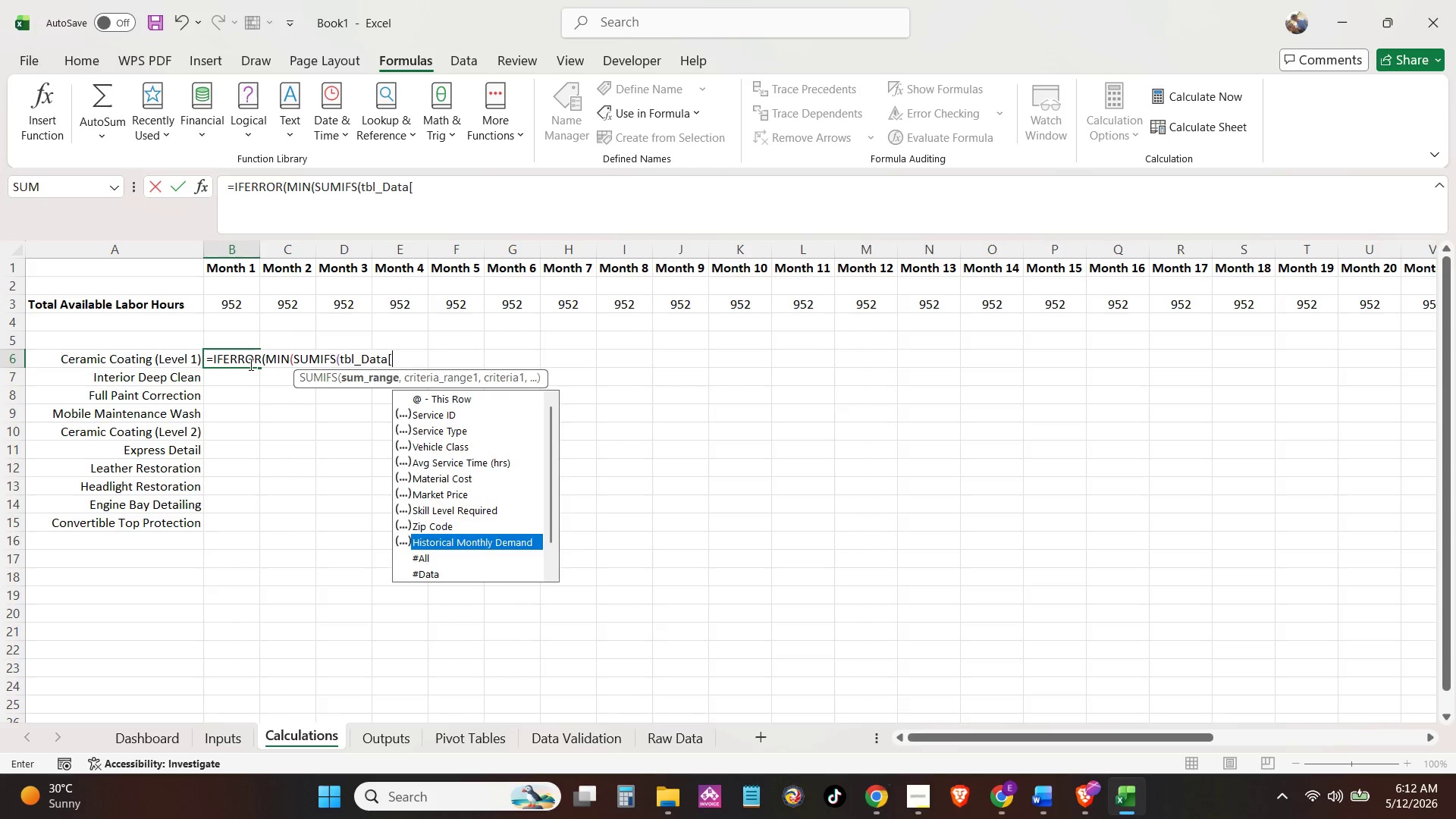 
key(Tab)
 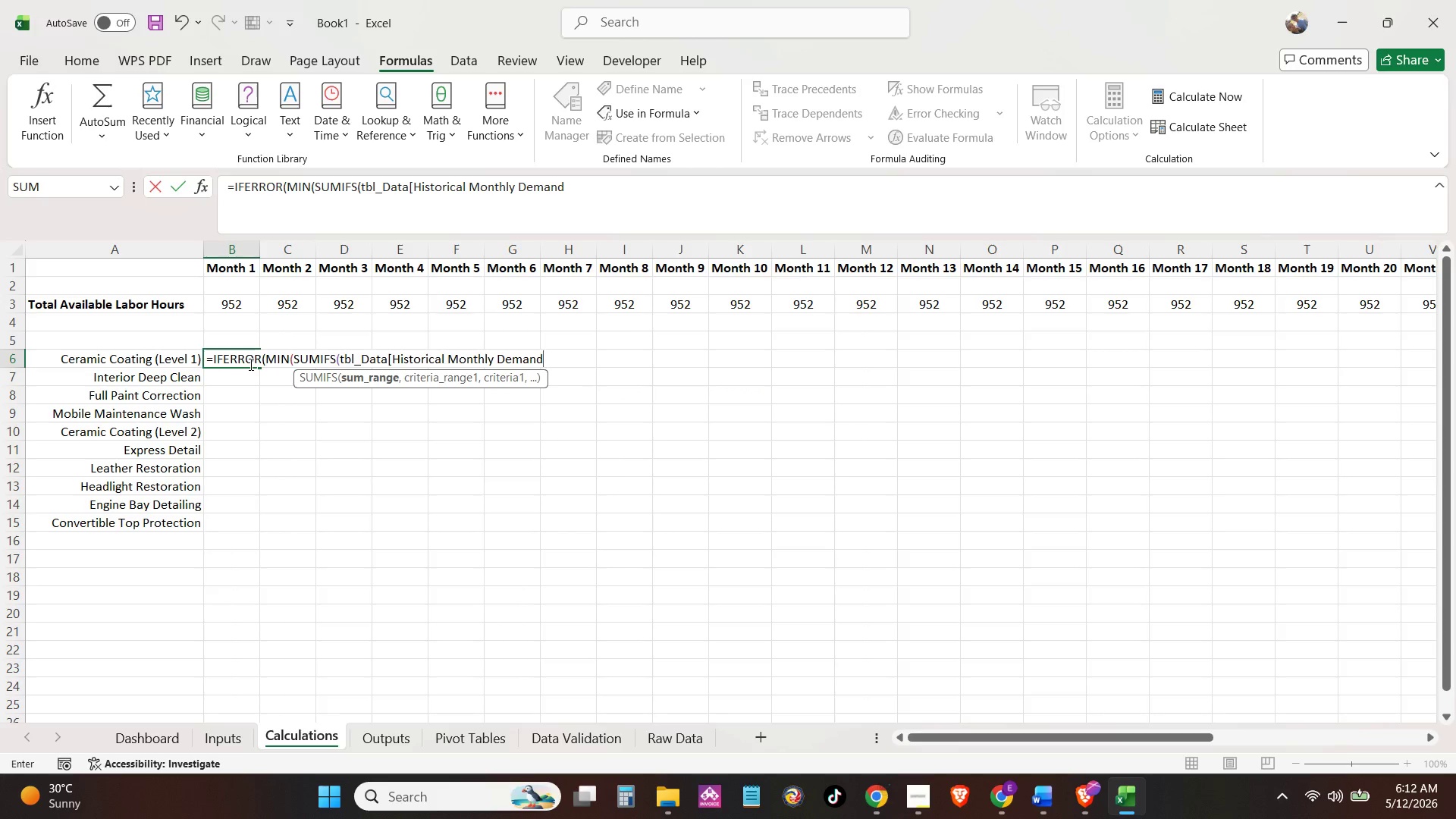 
key(BracketRight)
 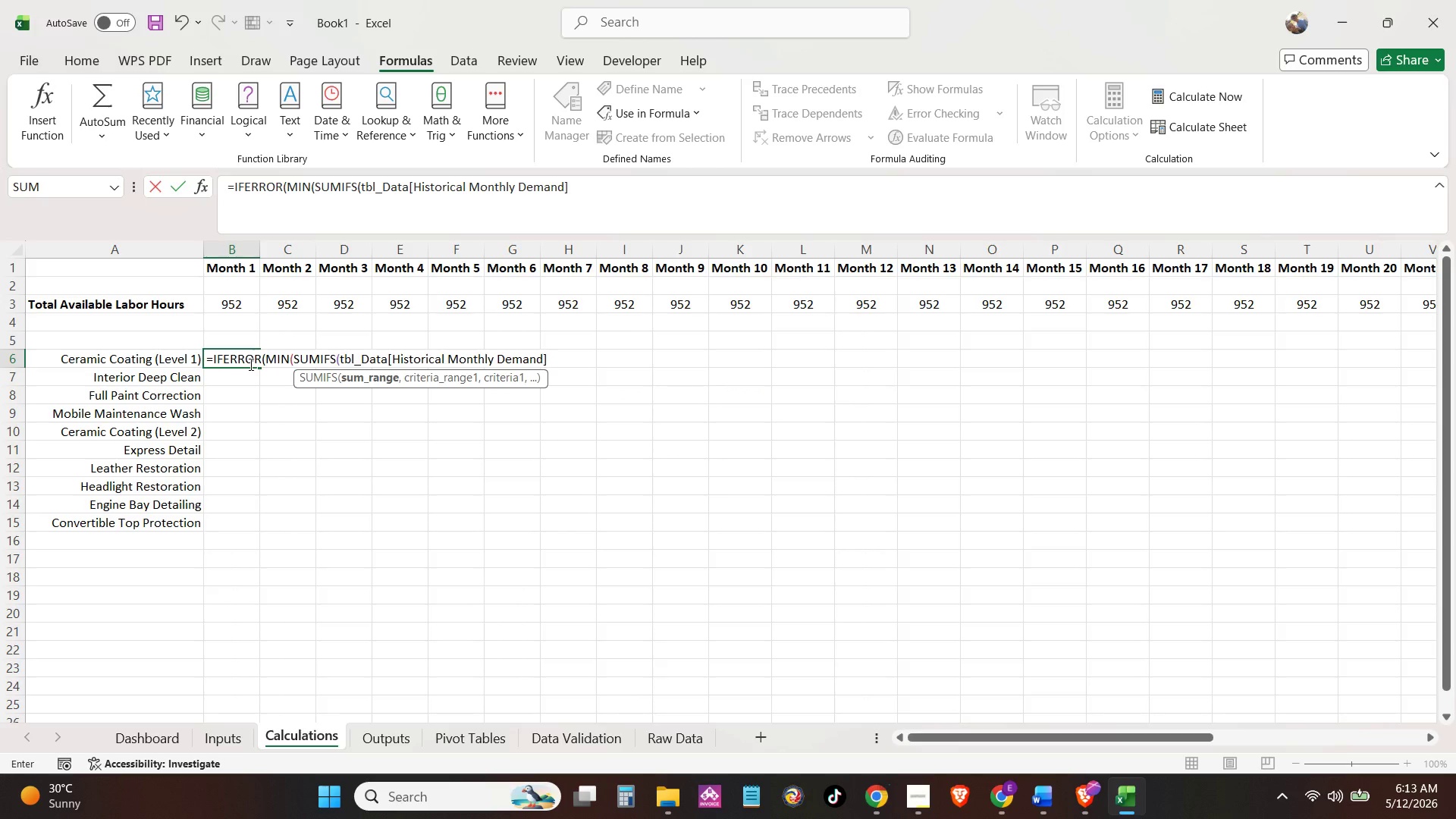 
type(, tb)
 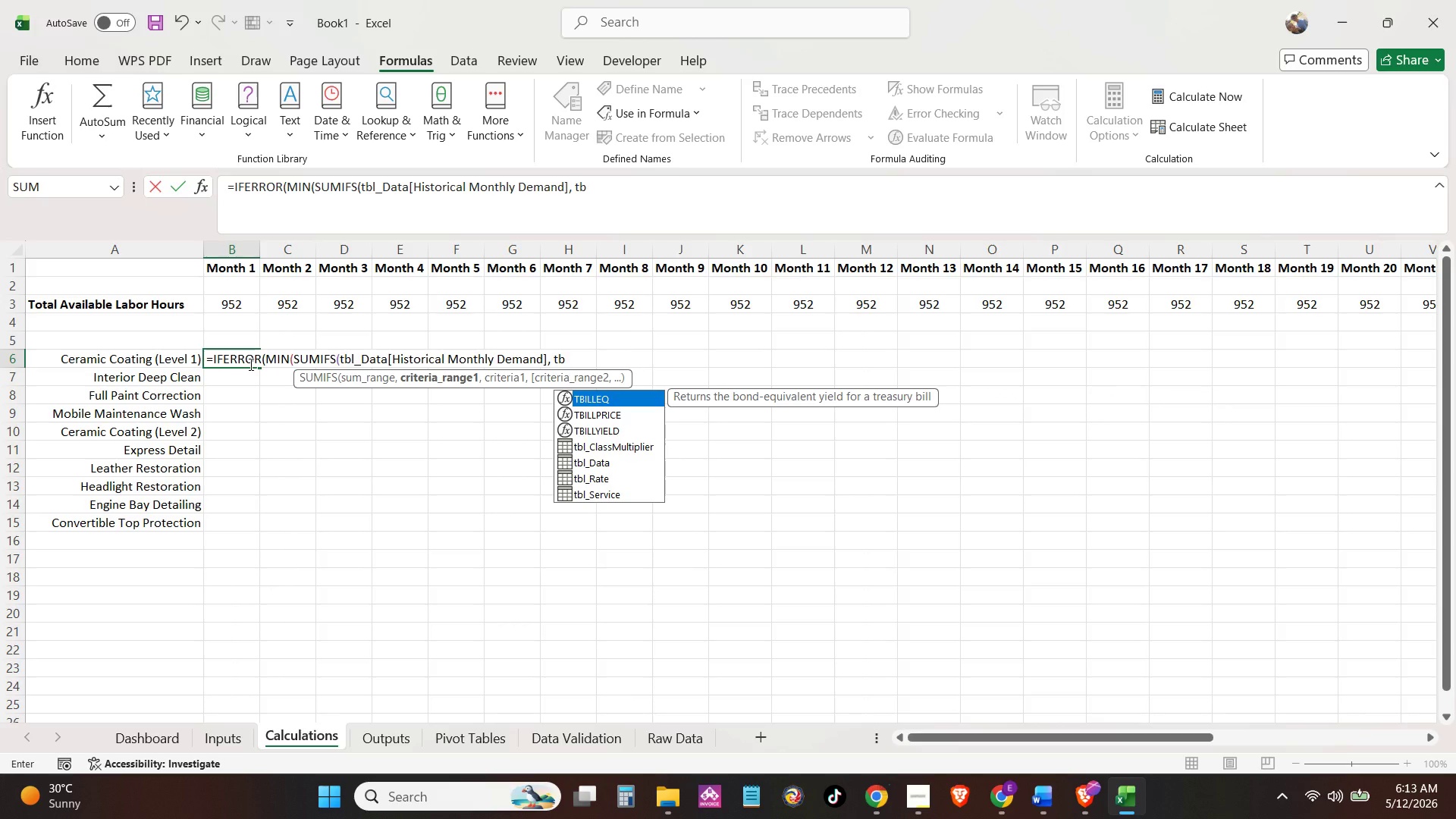 
key(ArrowDown)
 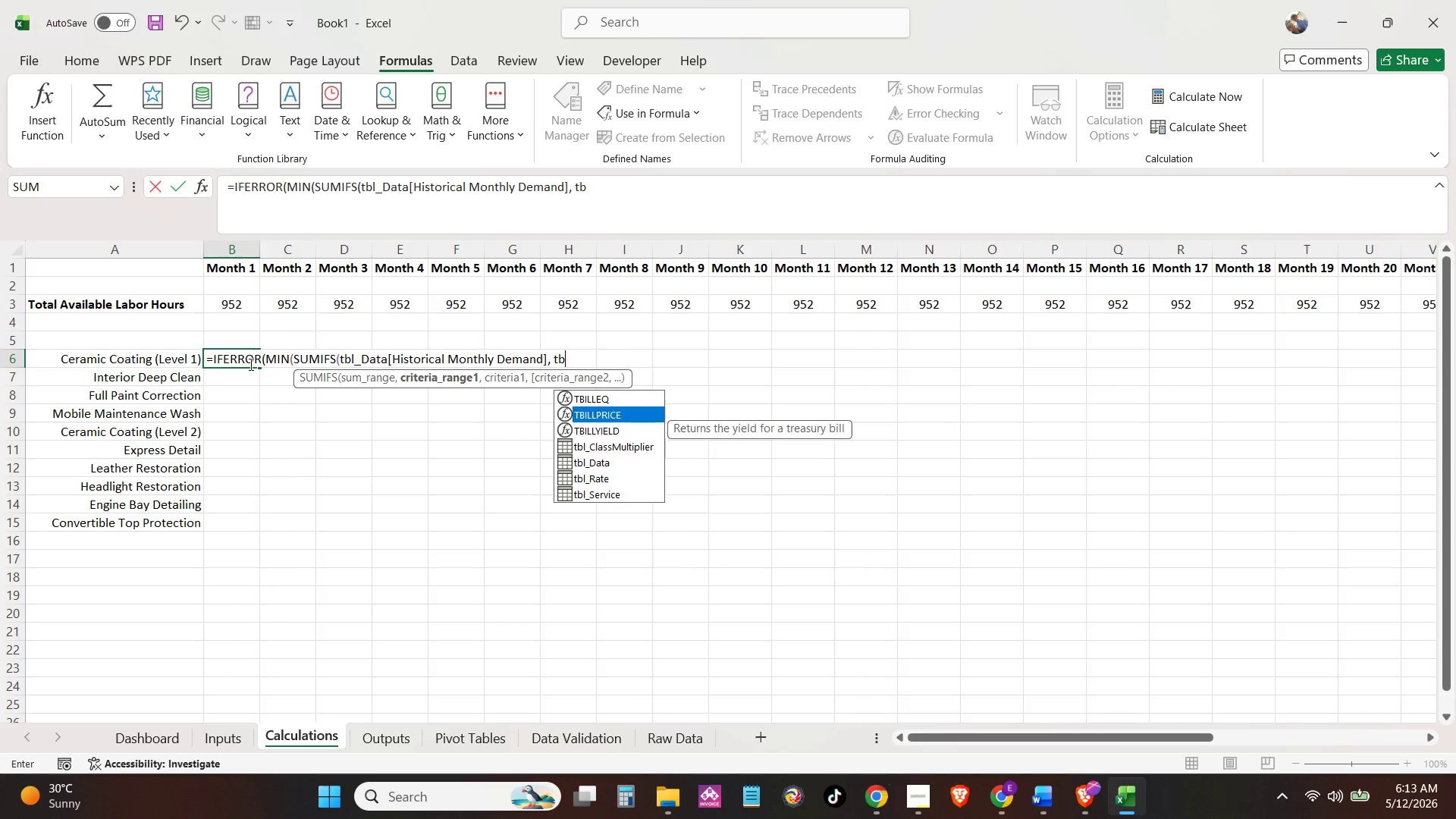 
key(ArrowDown)
 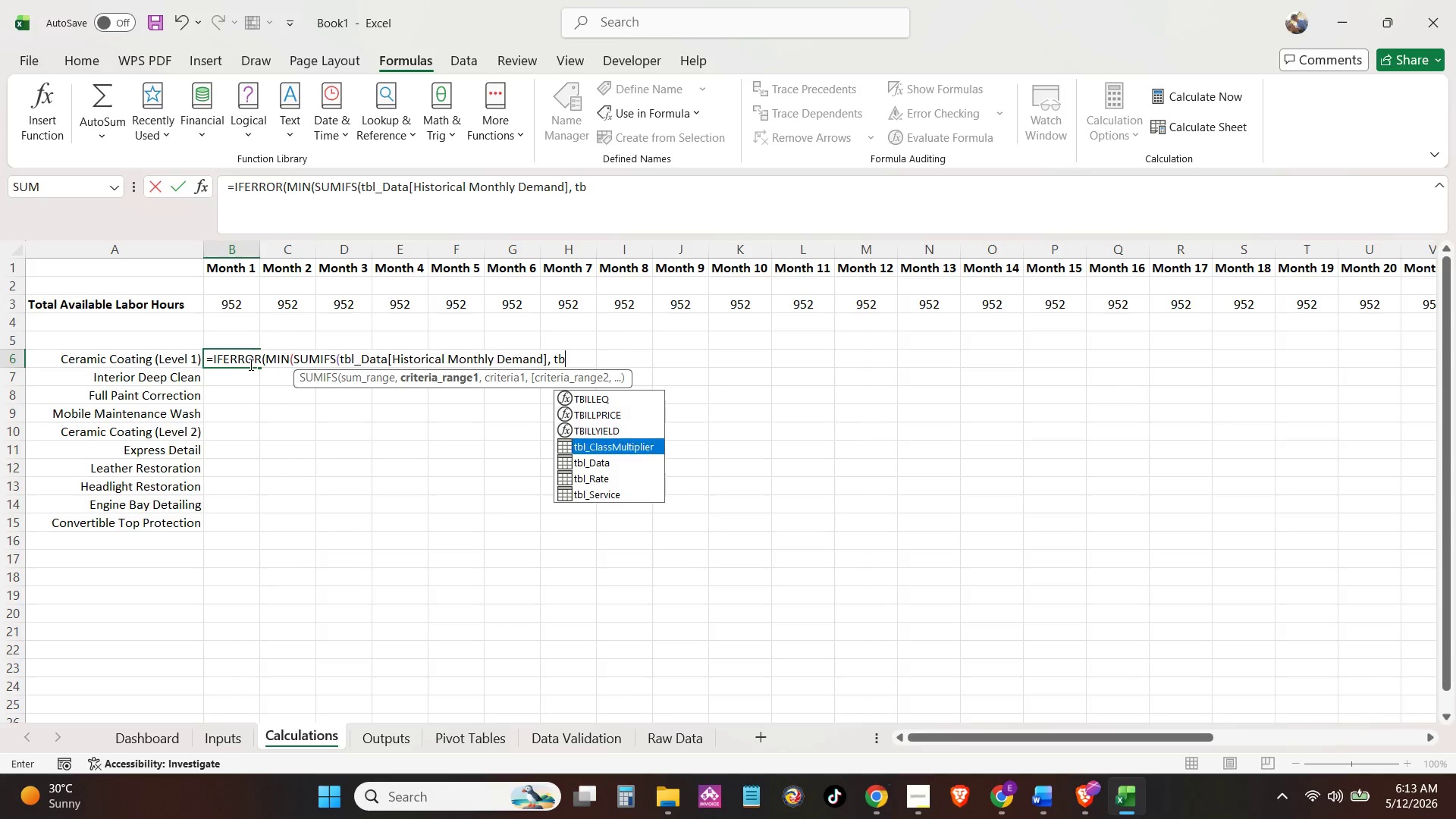 
key(ArrowDown)
 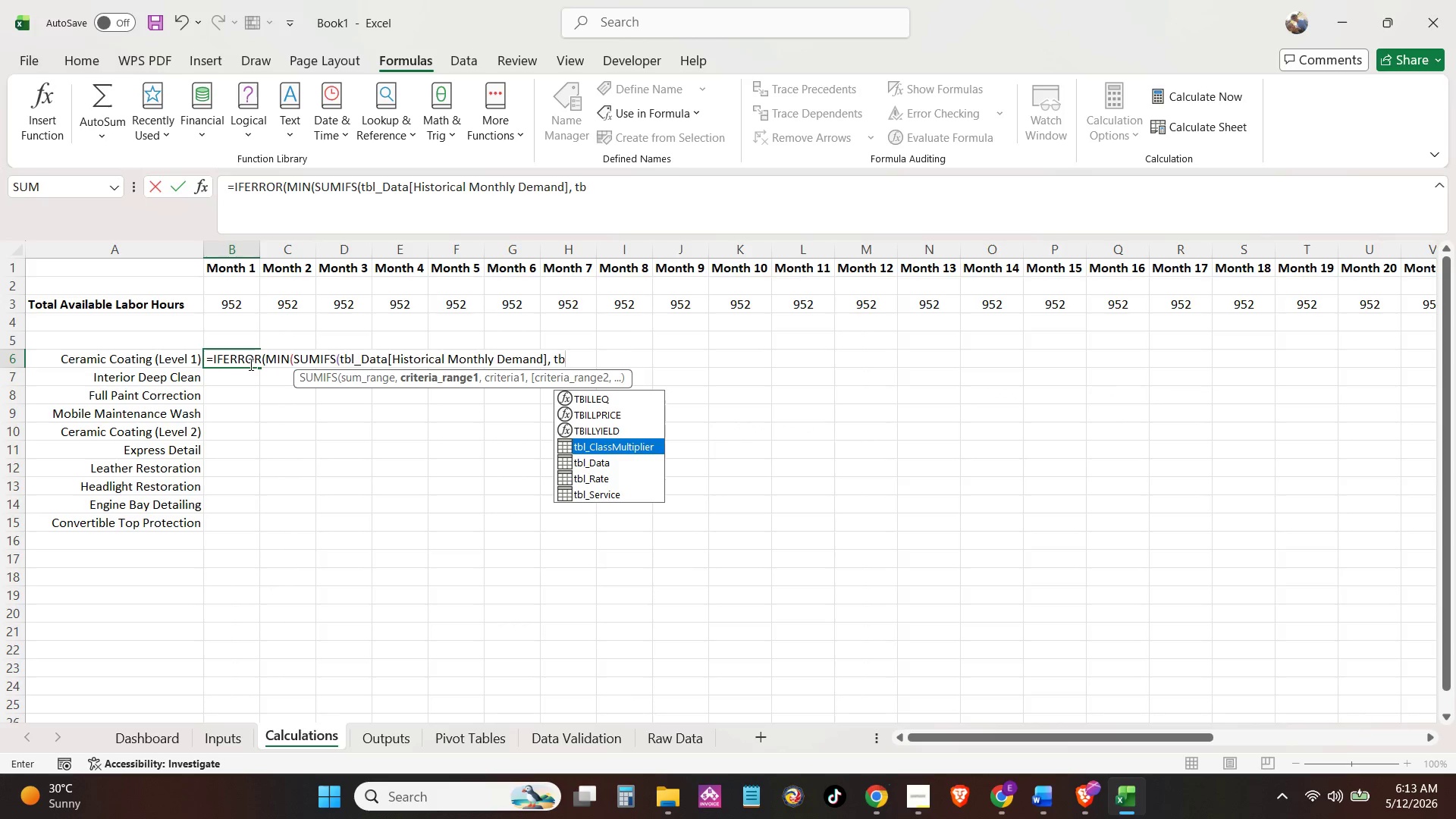 
key(ArrowDown)
 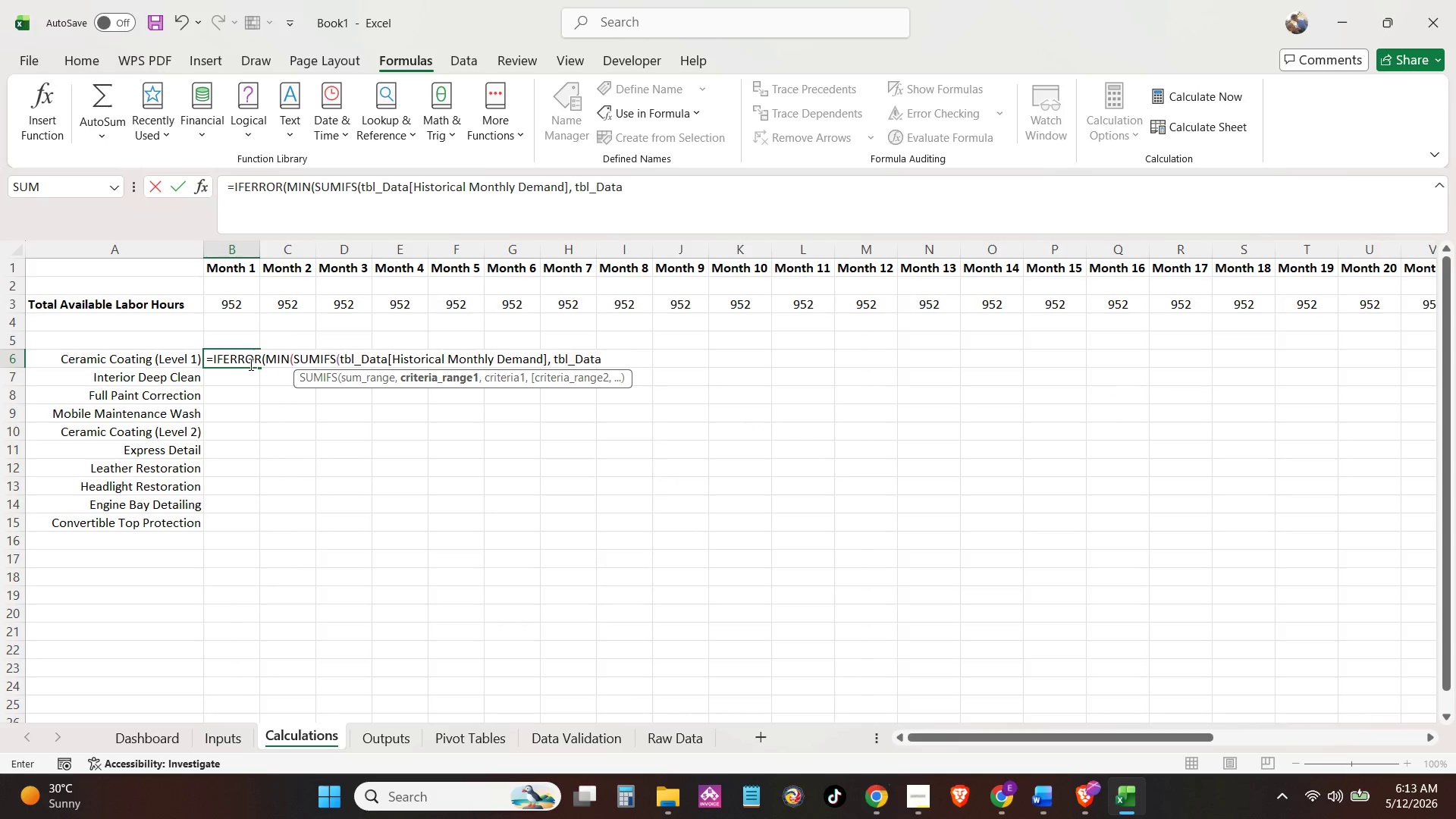 
key(Tab)
 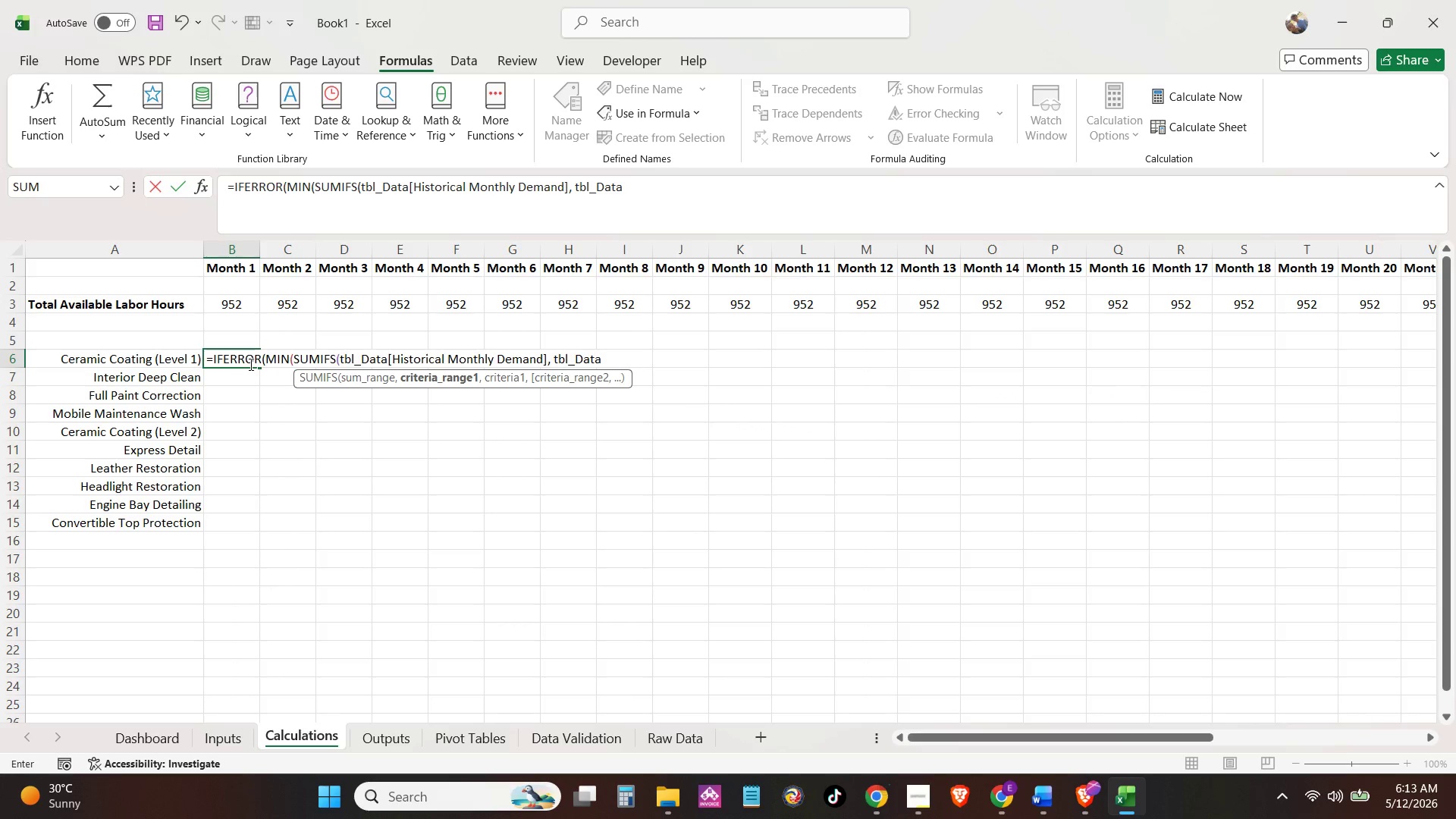 
key(BracketLeft)
 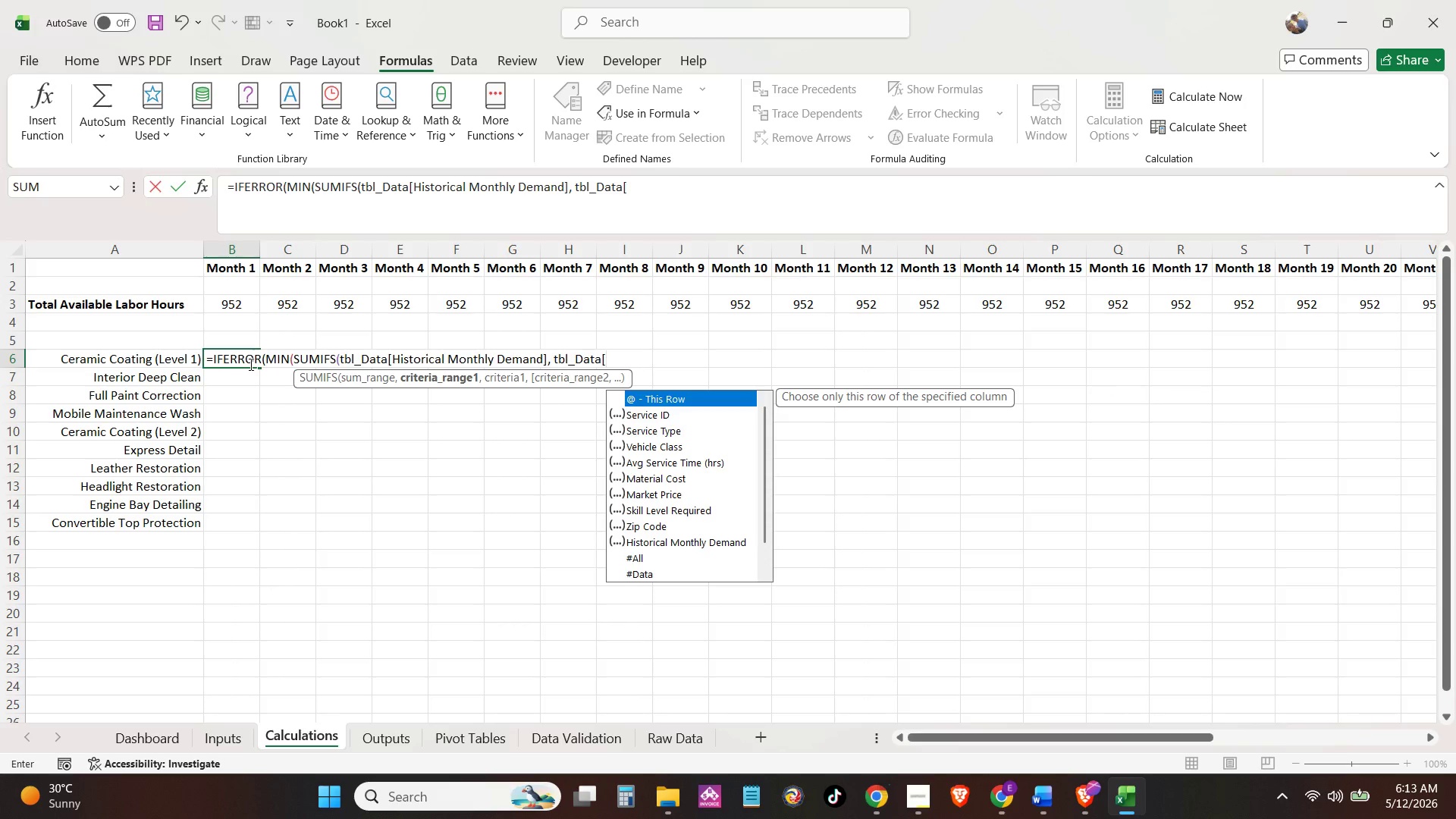 
key(ArrowDown)
 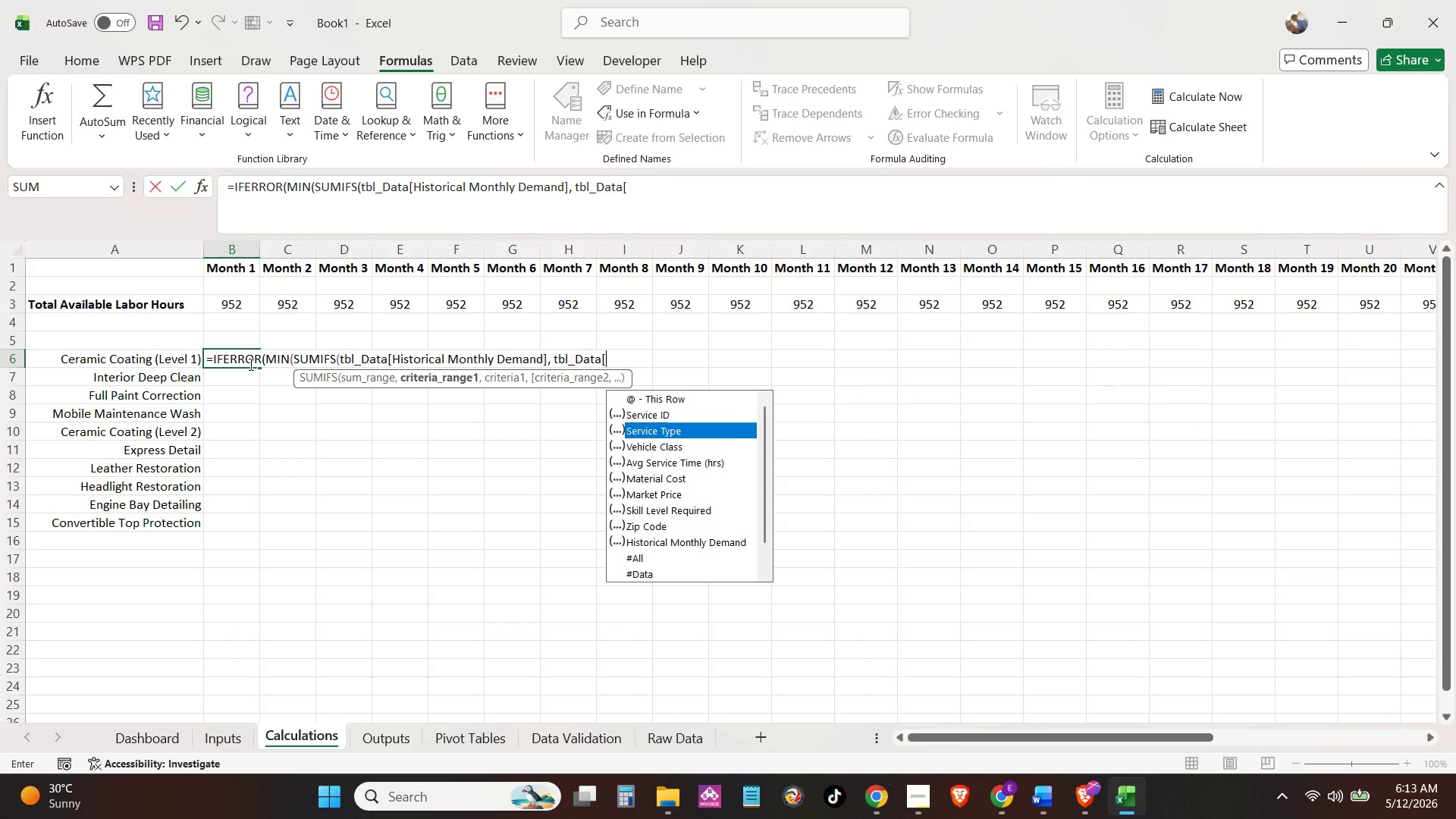 
key(ArrowDown)
 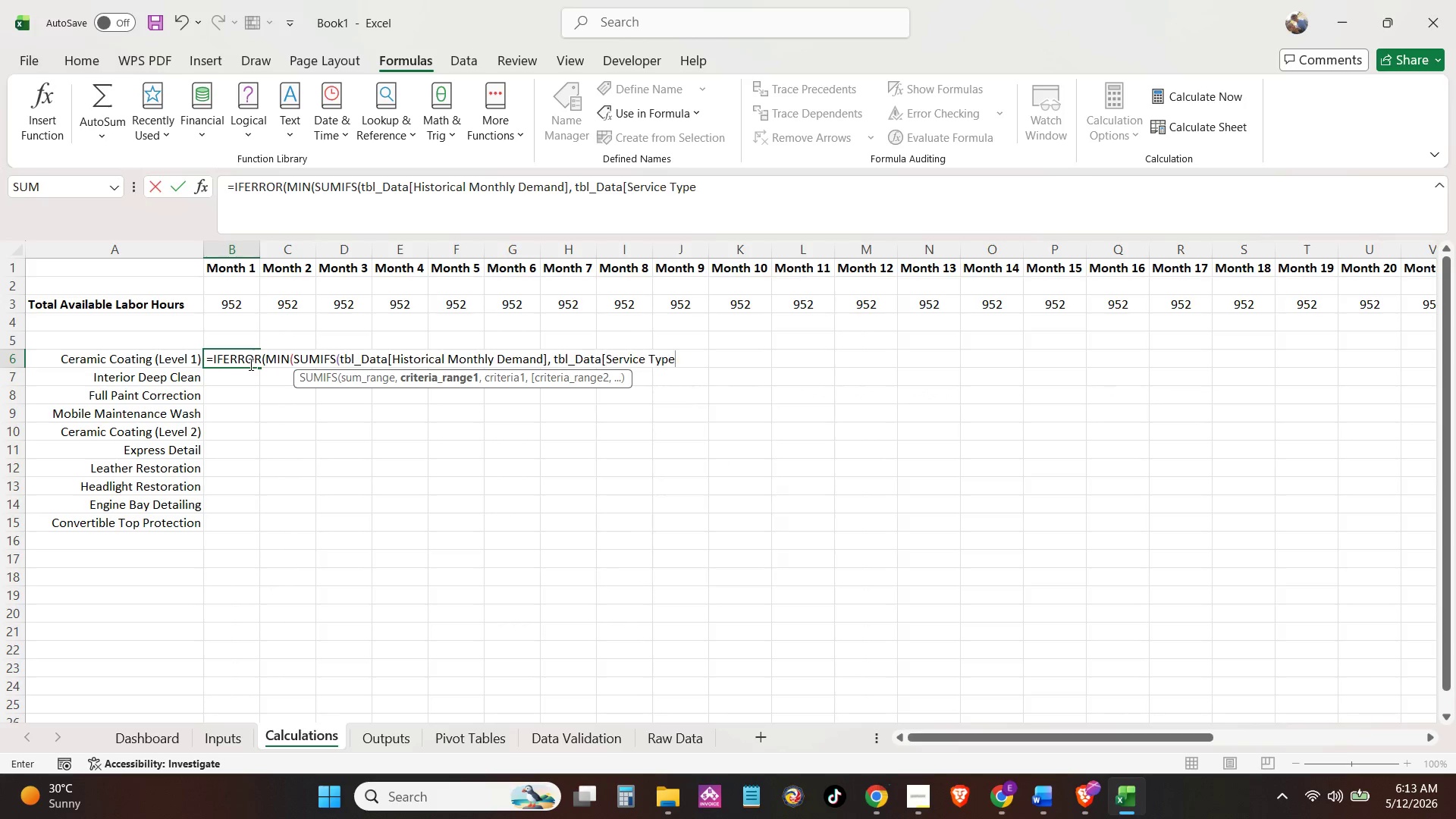 
key(Tab)
 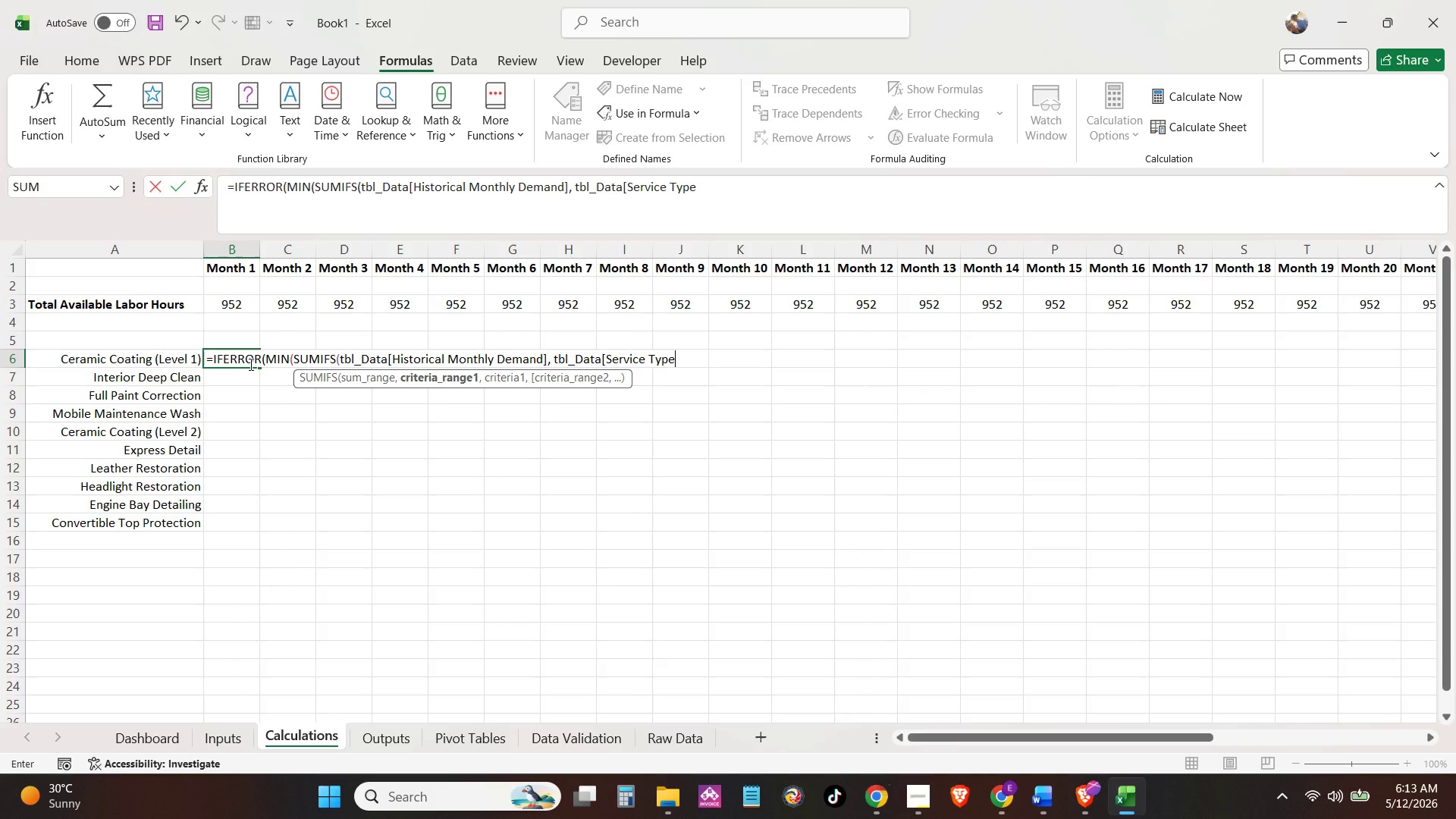 
key(BracketRight)
 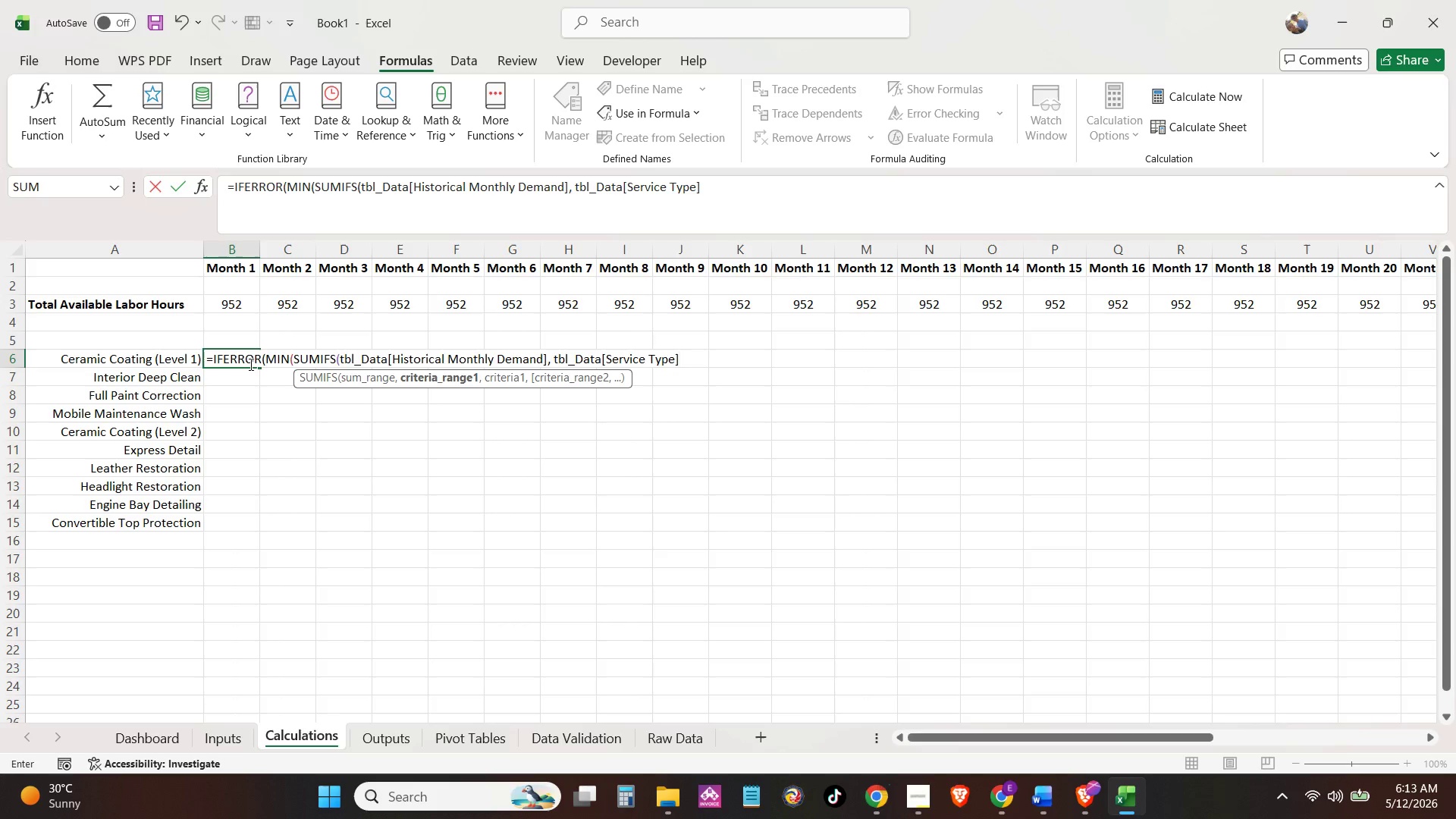 
wait(6.0)
 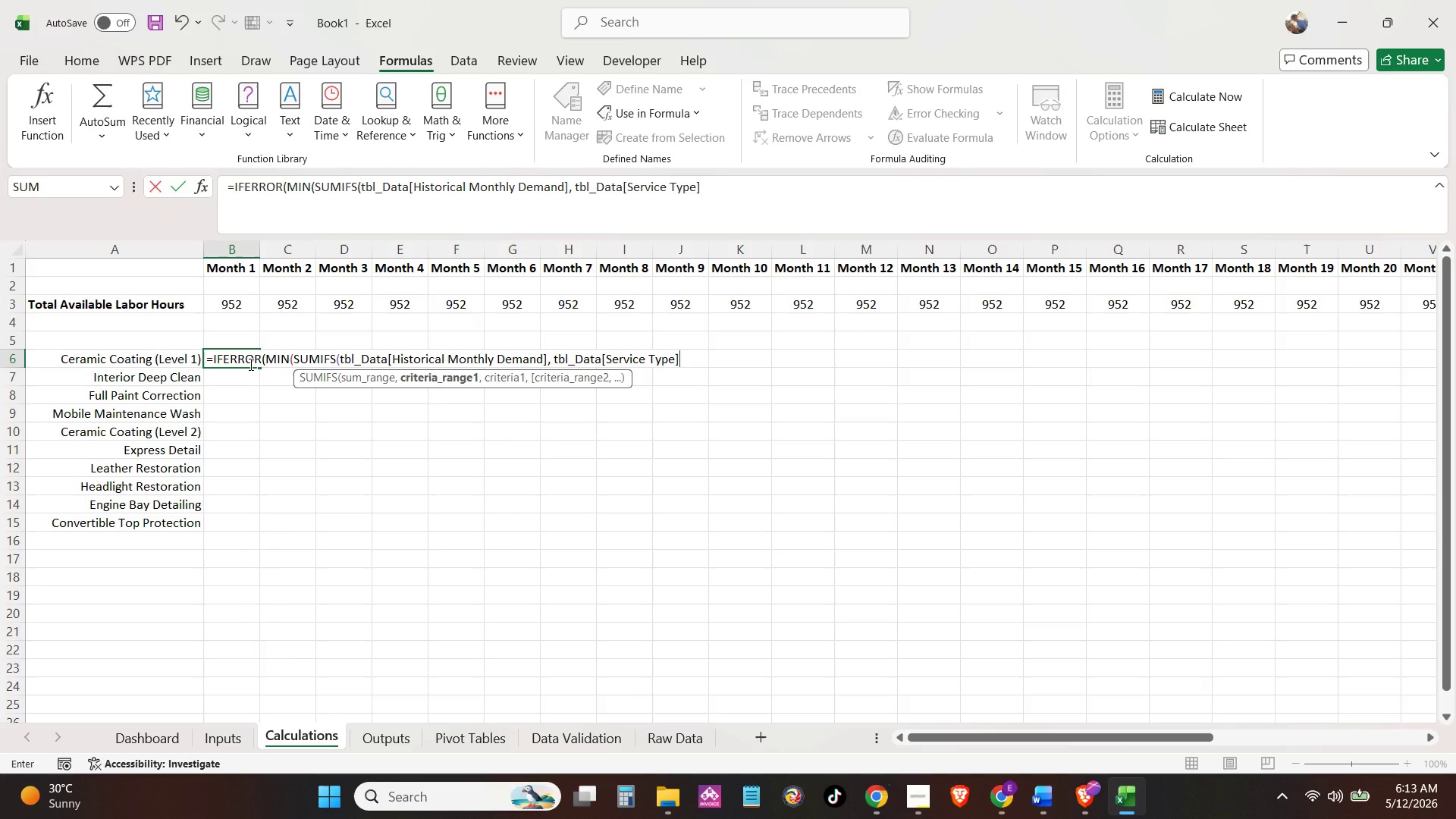 
key(Shift+0)
 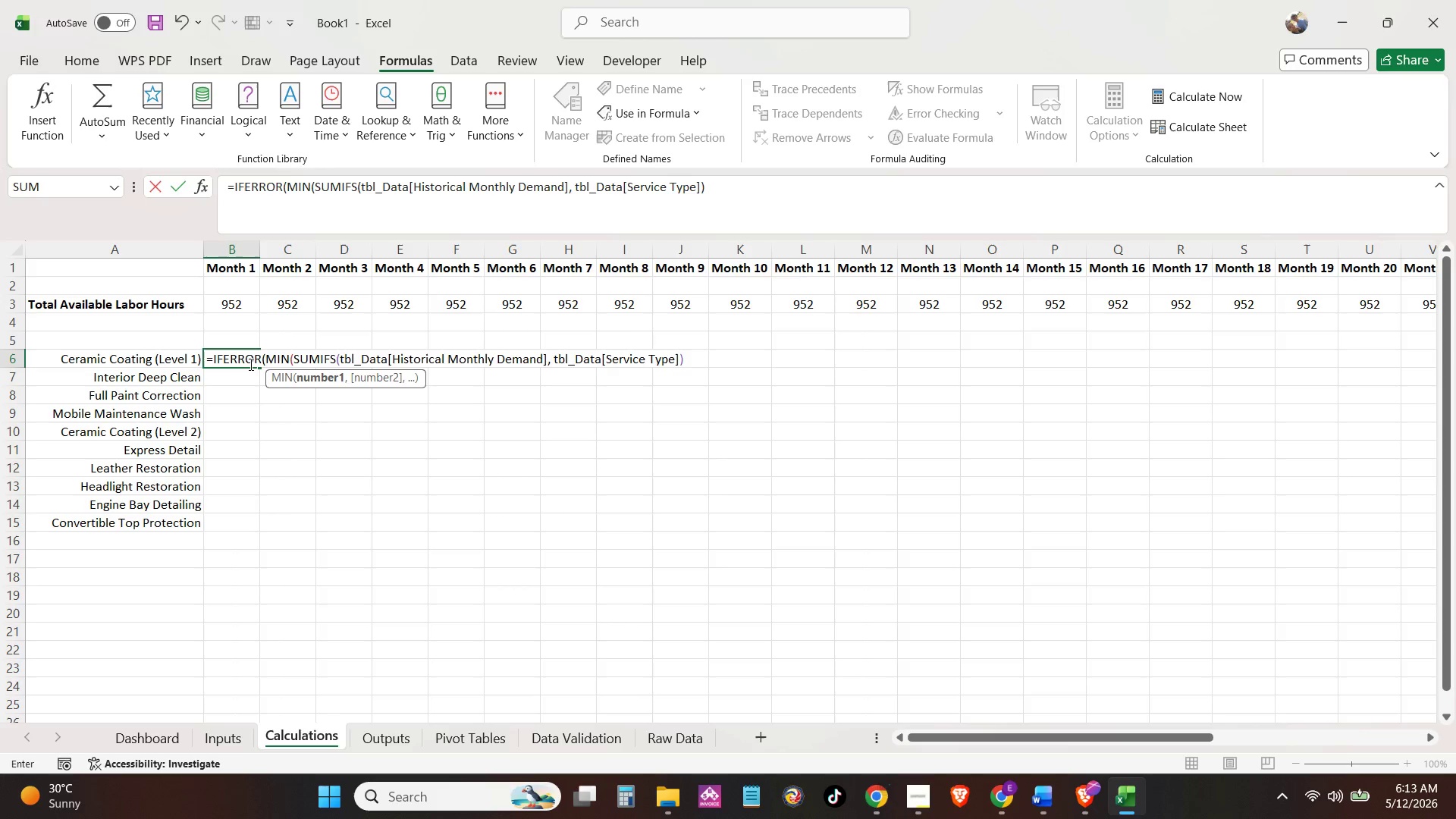 
key(Space)
 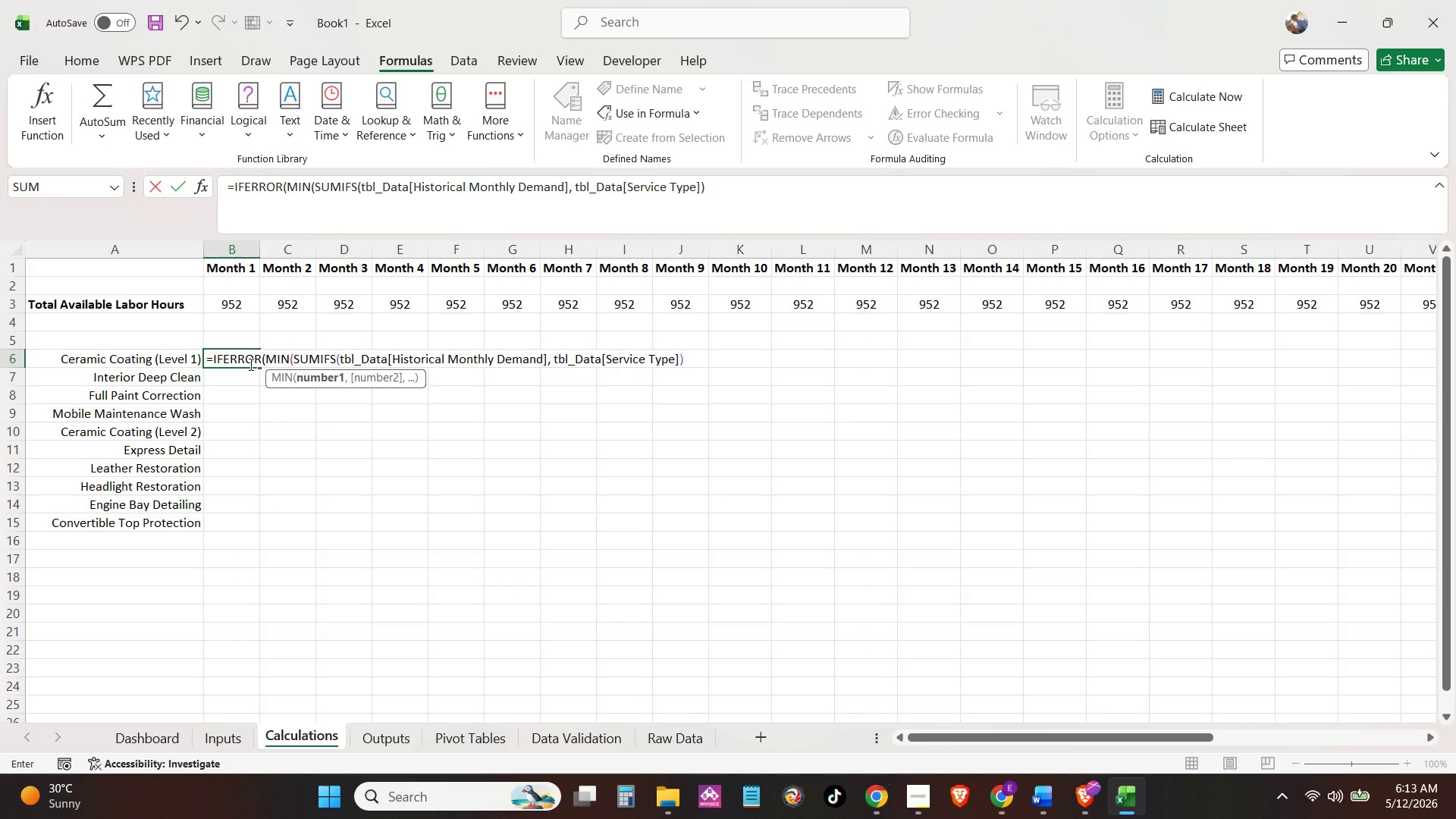 
key(Shift+8)
 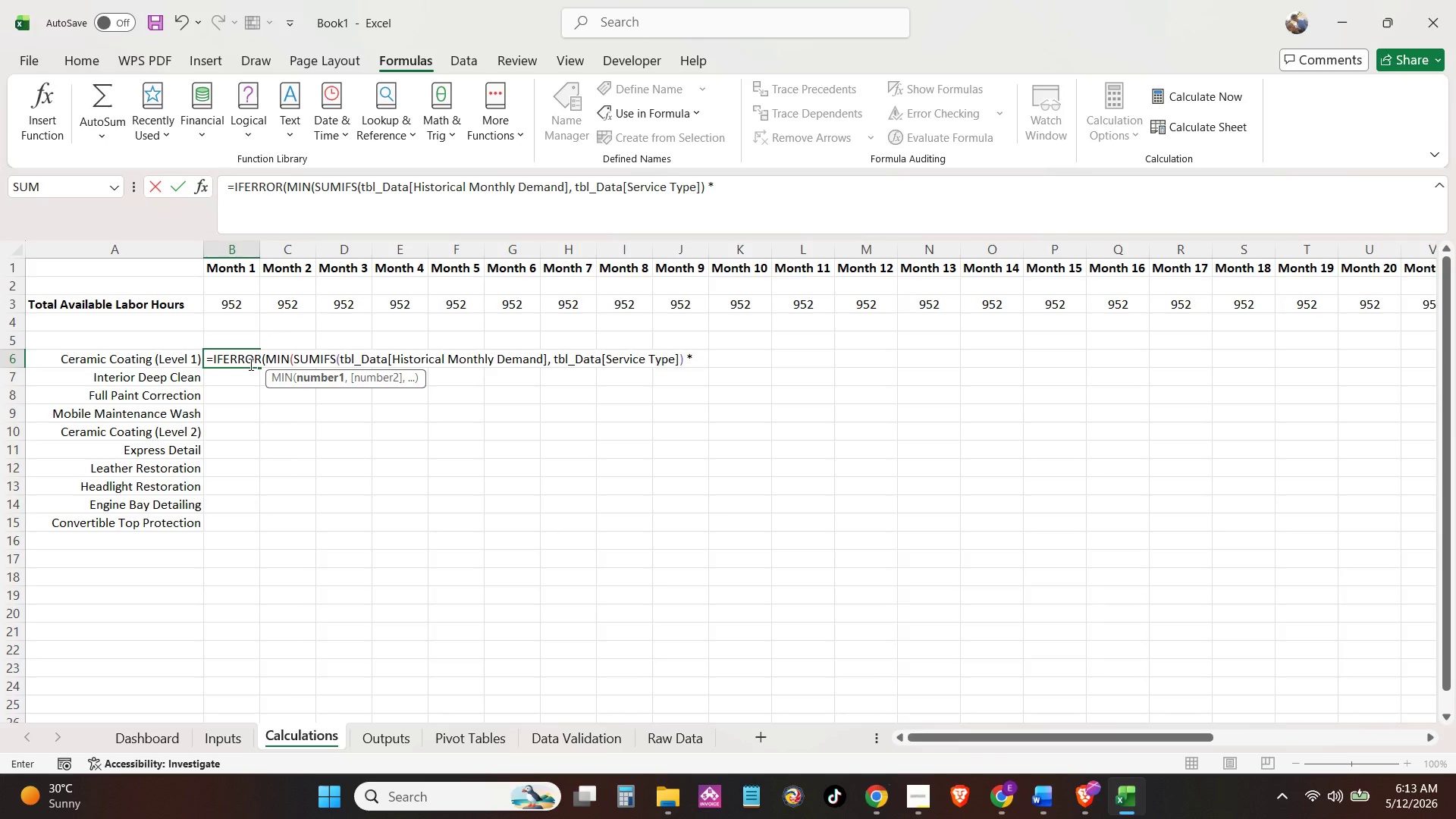 
wait(8.19)
 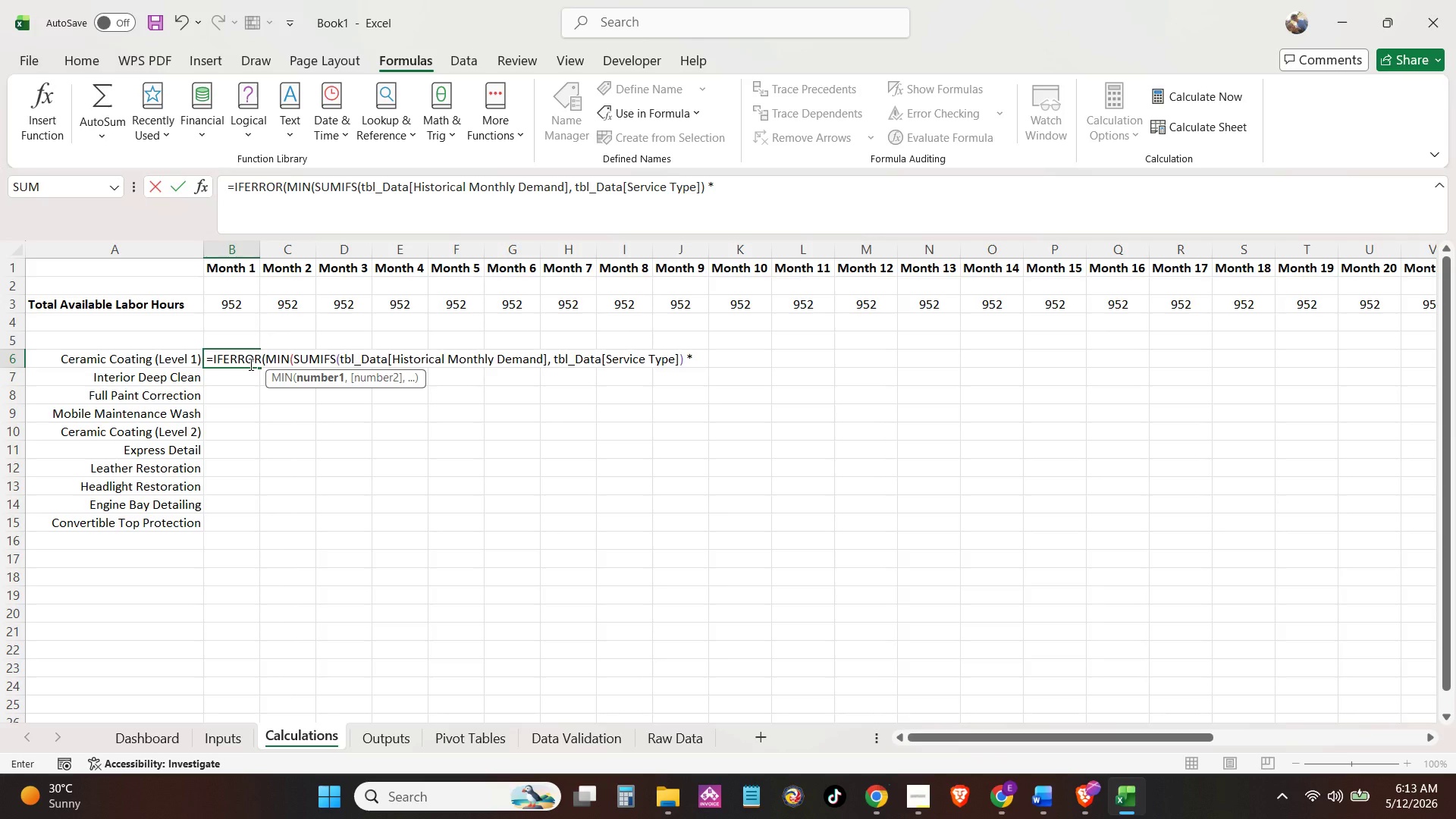 
key(Space)
 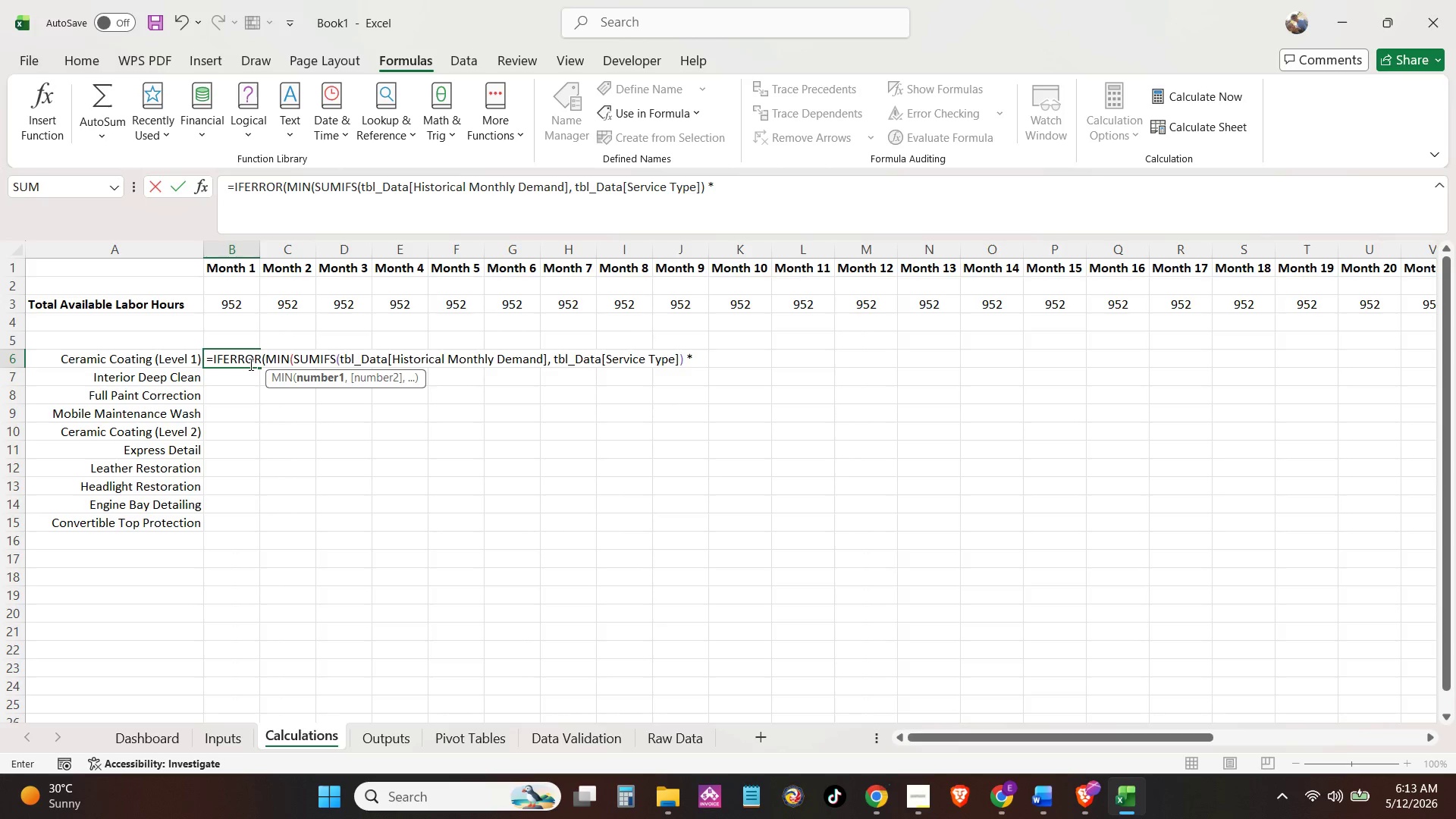 
key(Shift+S)
 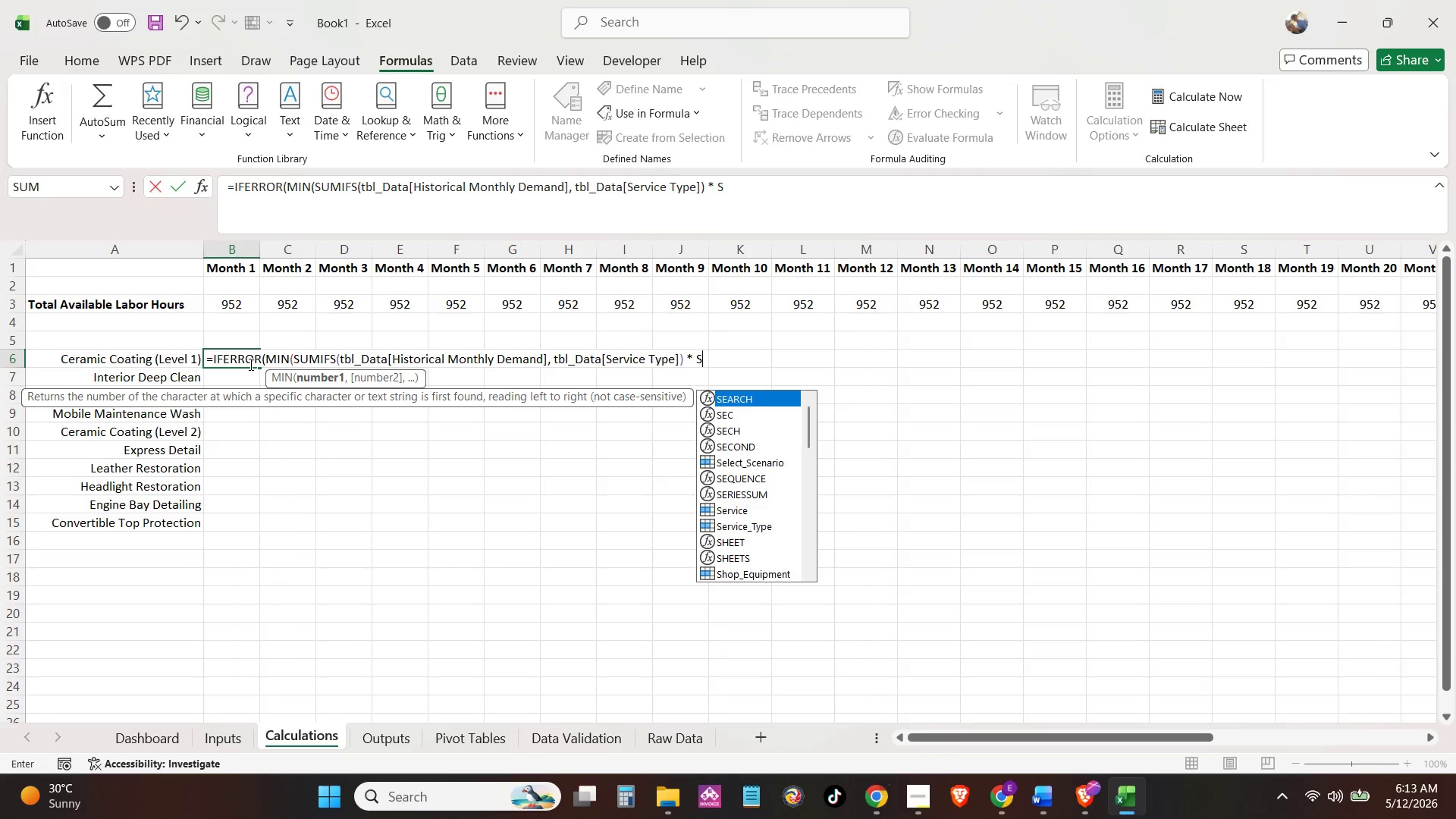 
key(Backspace)
 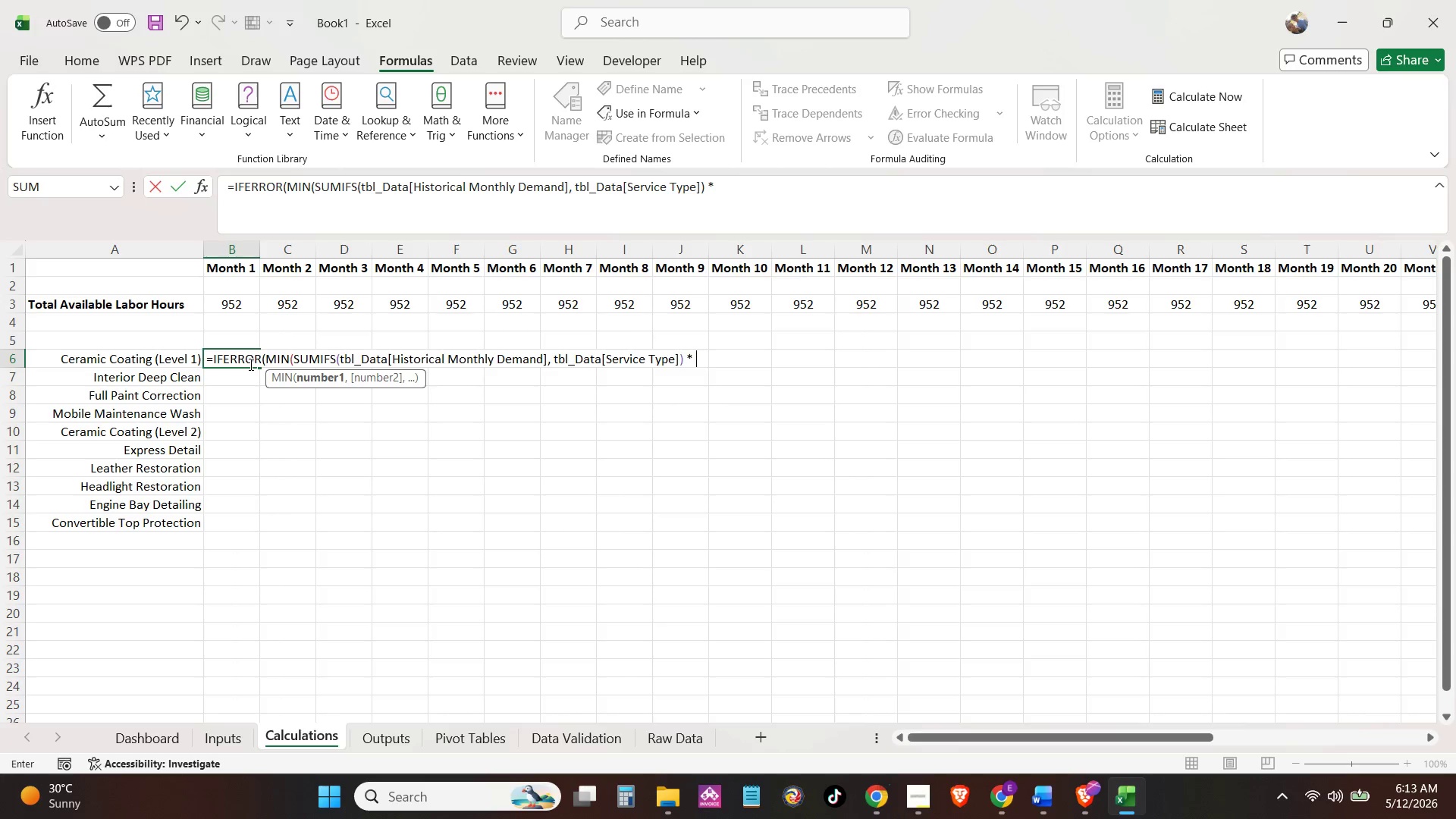 
wait(26.19)
 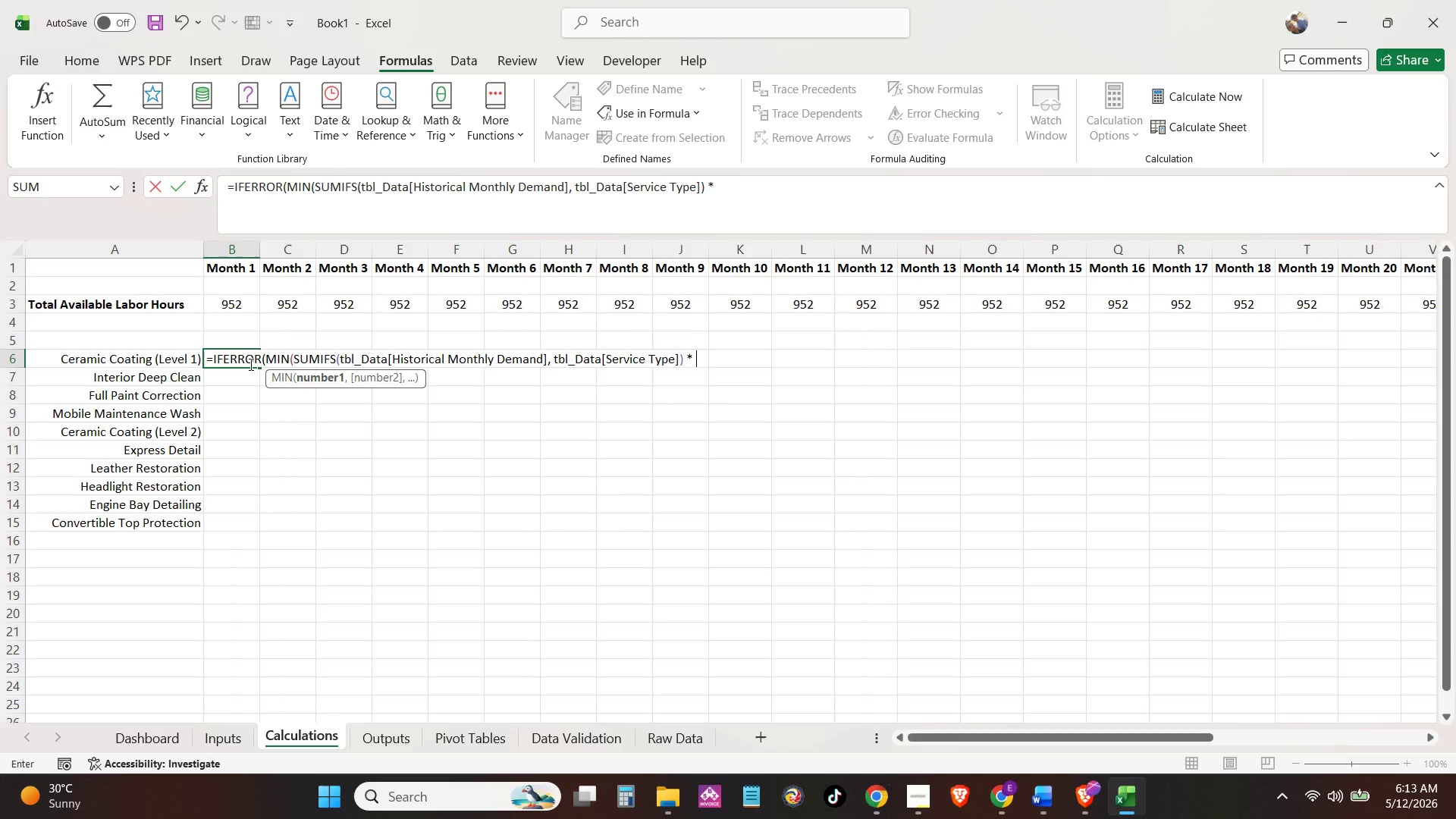 
type(Sc)
key(Backspace)
 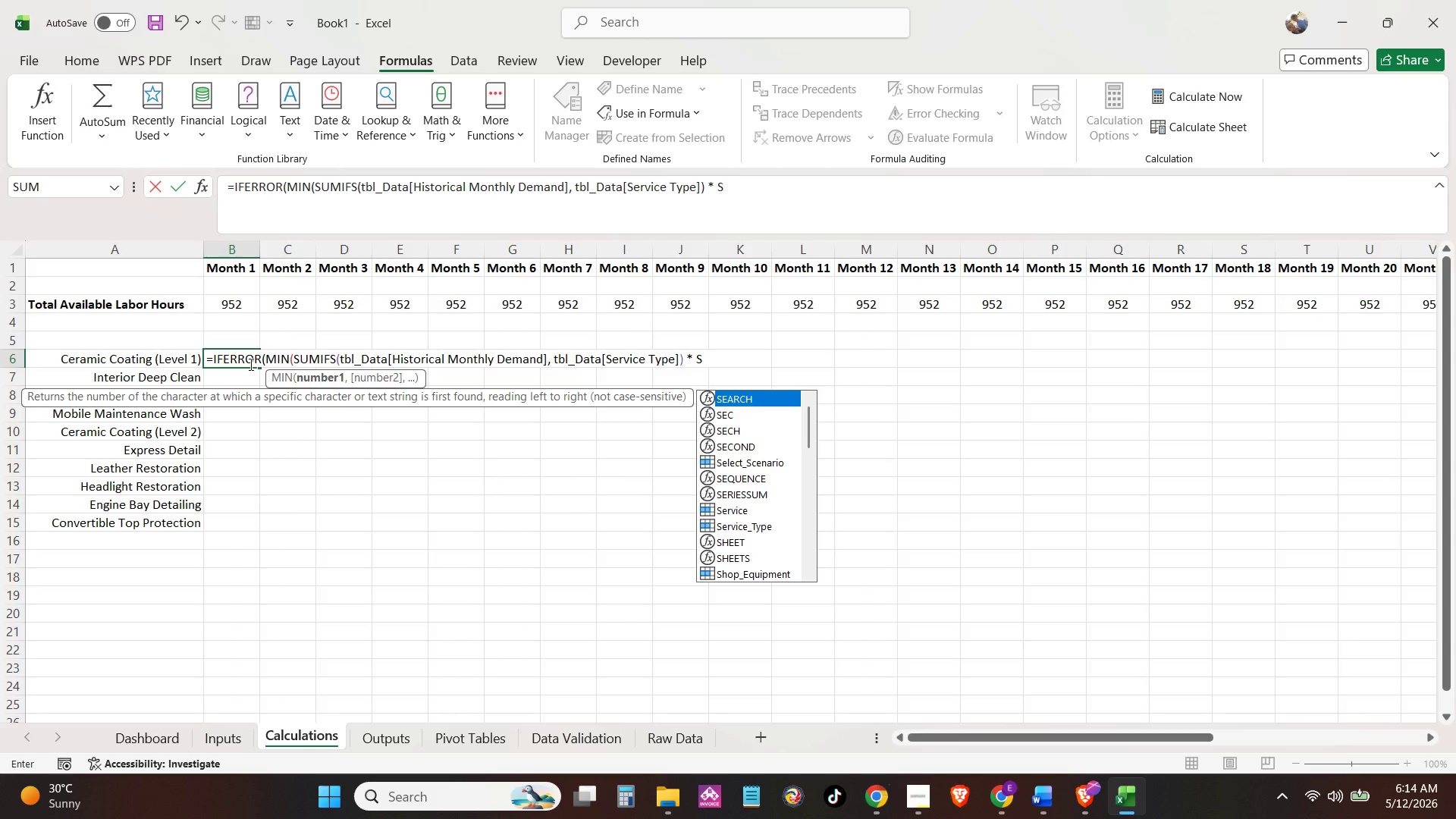 
key(ArrowDown)
 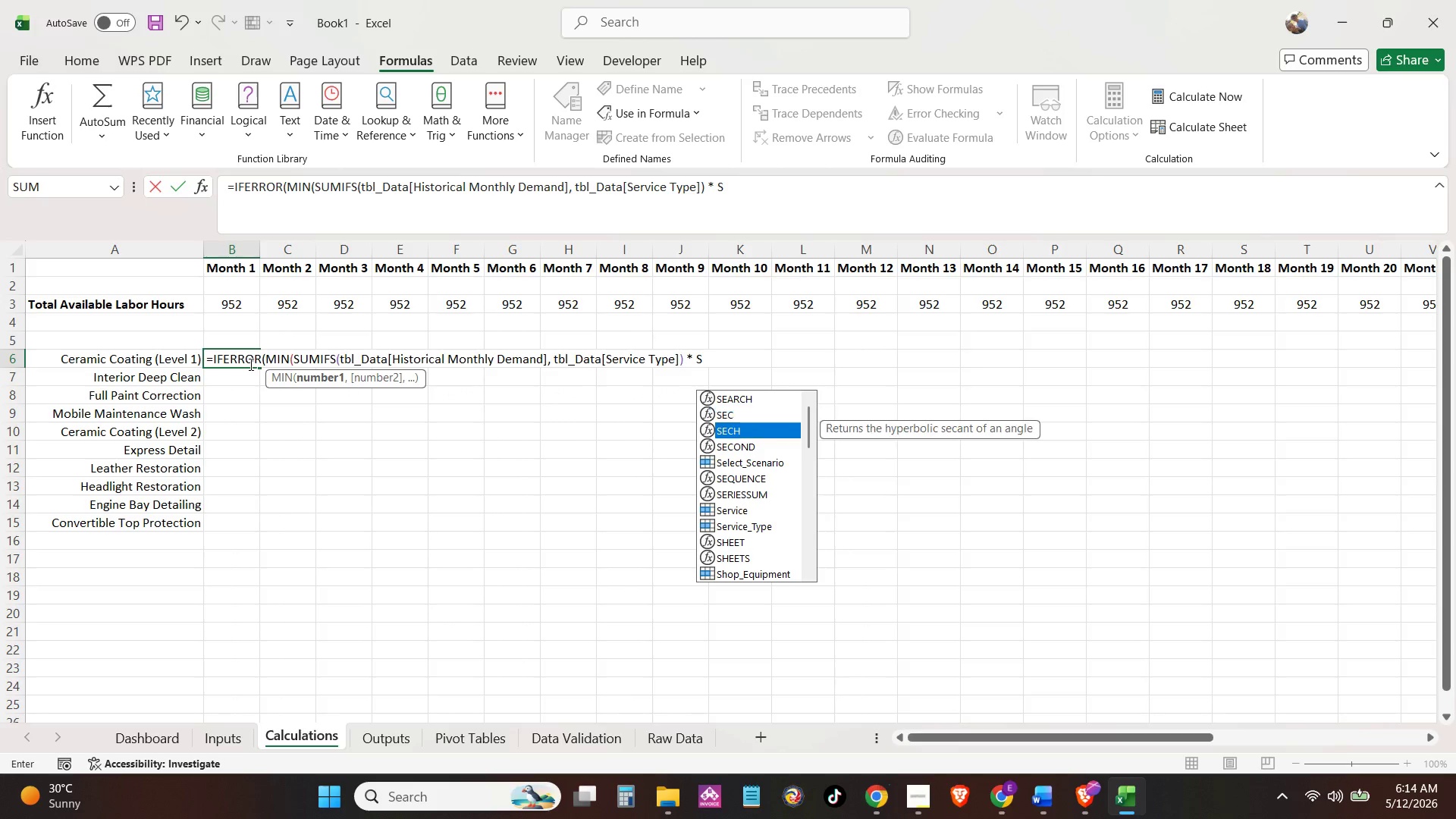 
key(ArrowDown)
 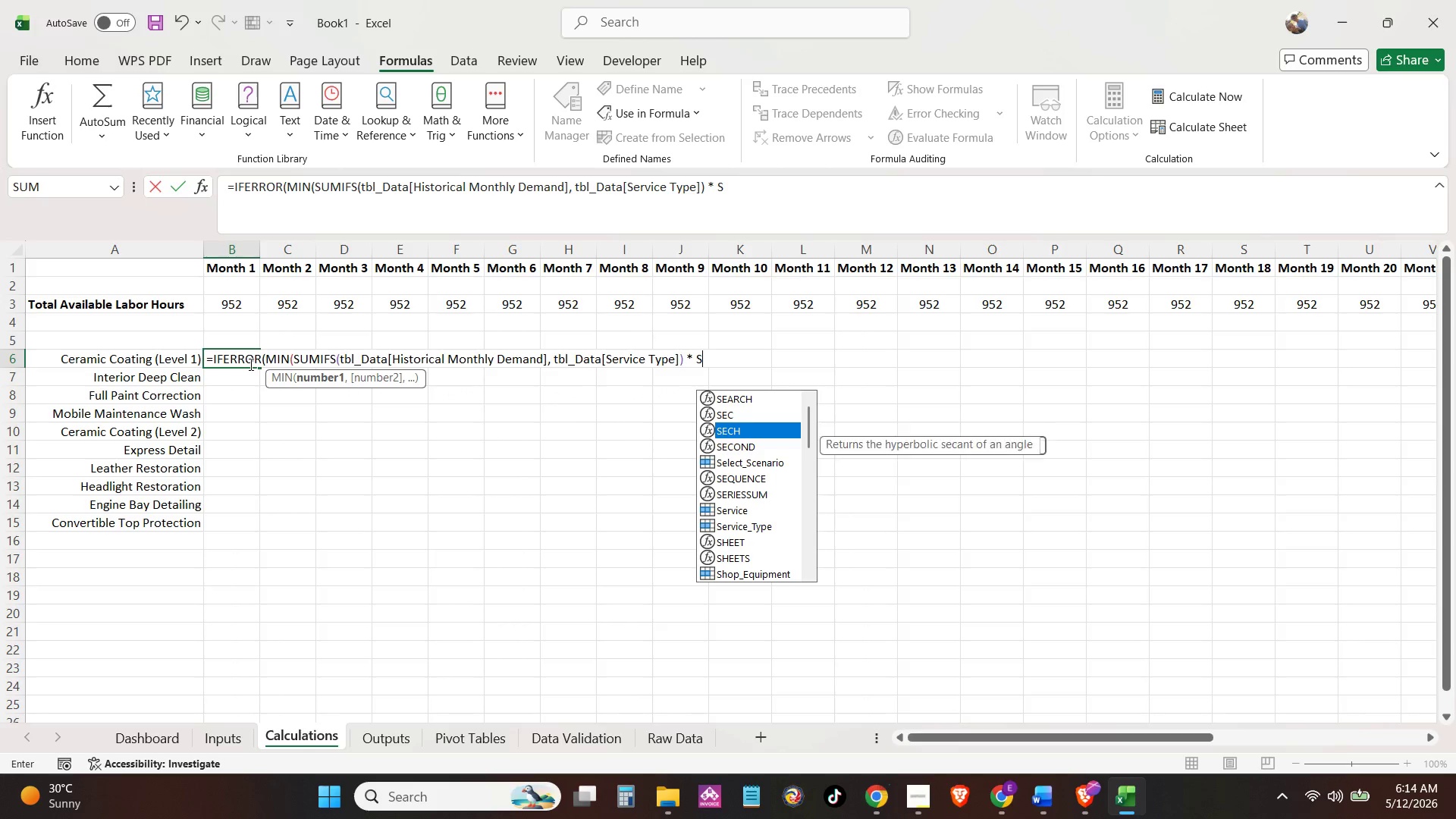 
key(ArrowDown)
 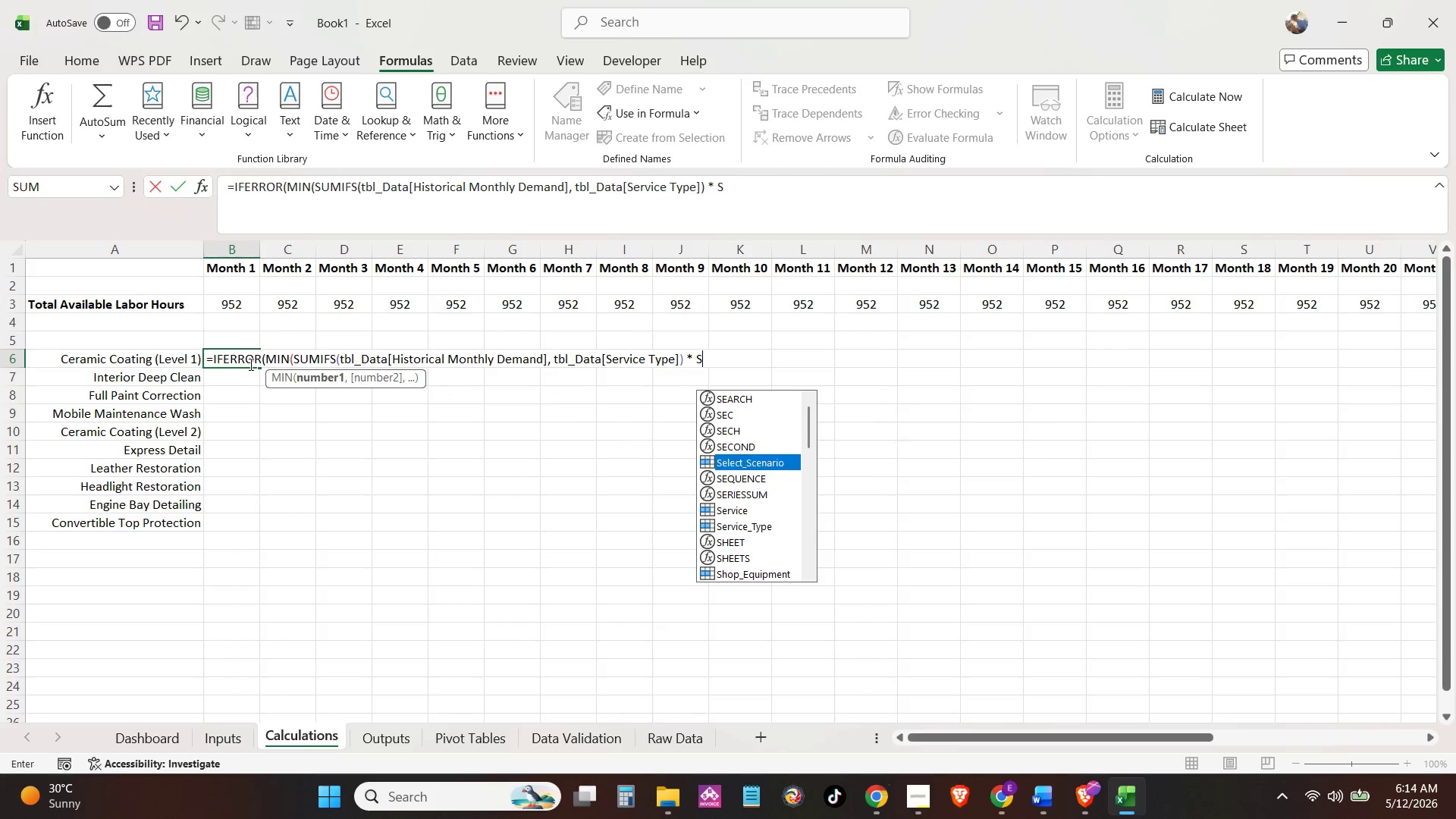 
key(ArrowDown)
 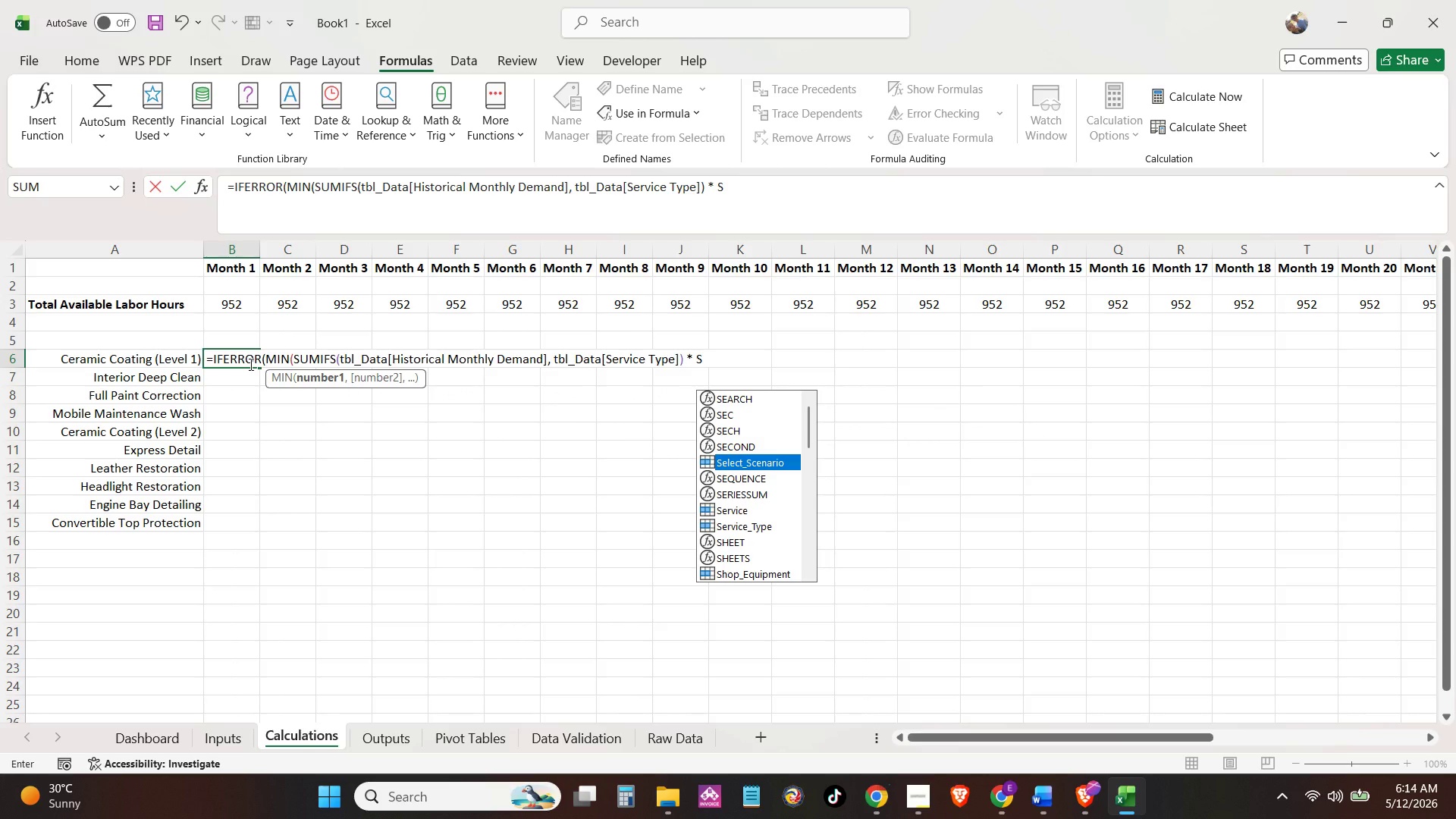 
key(Tab)
 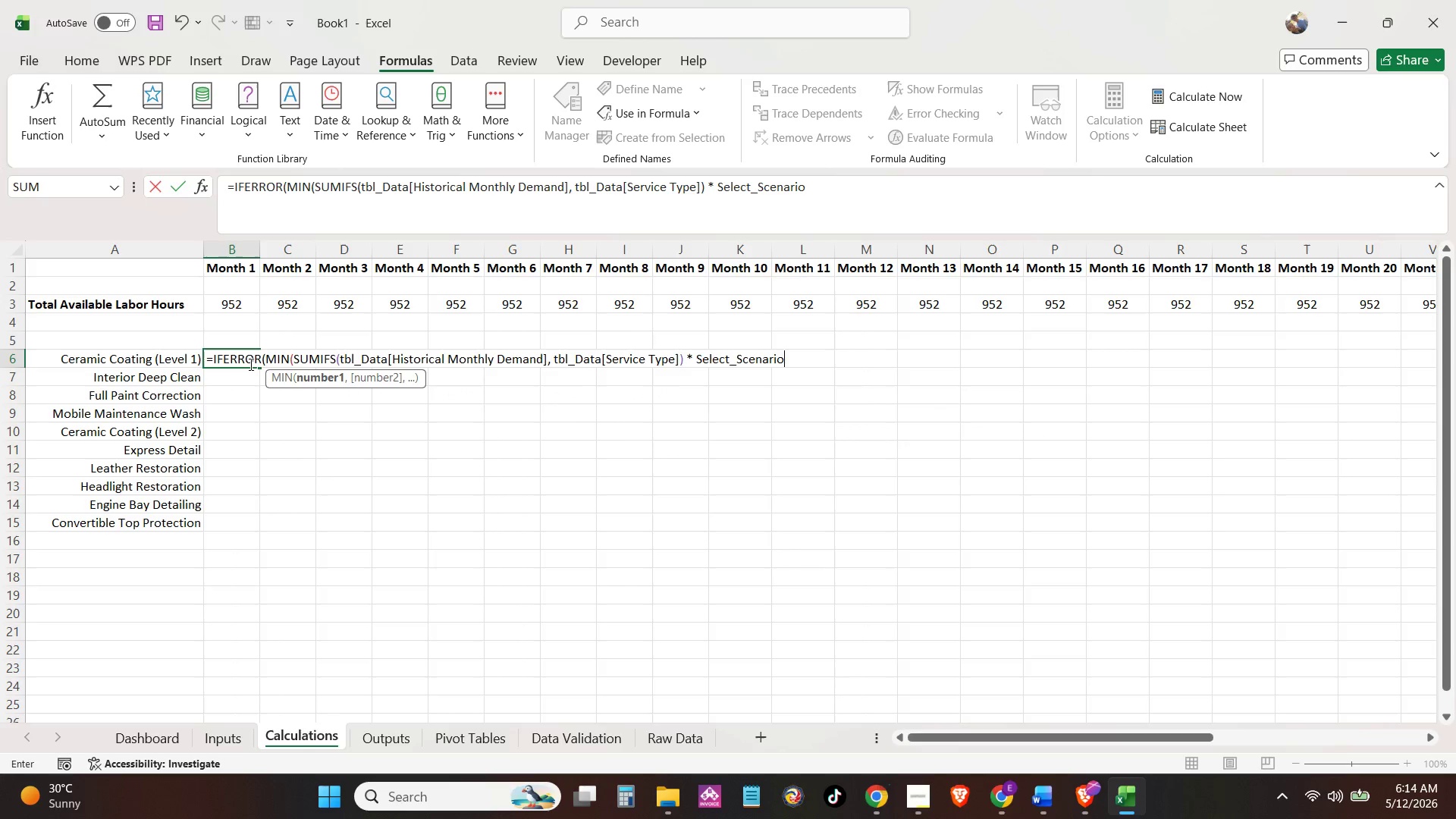 
wait(12.22)
 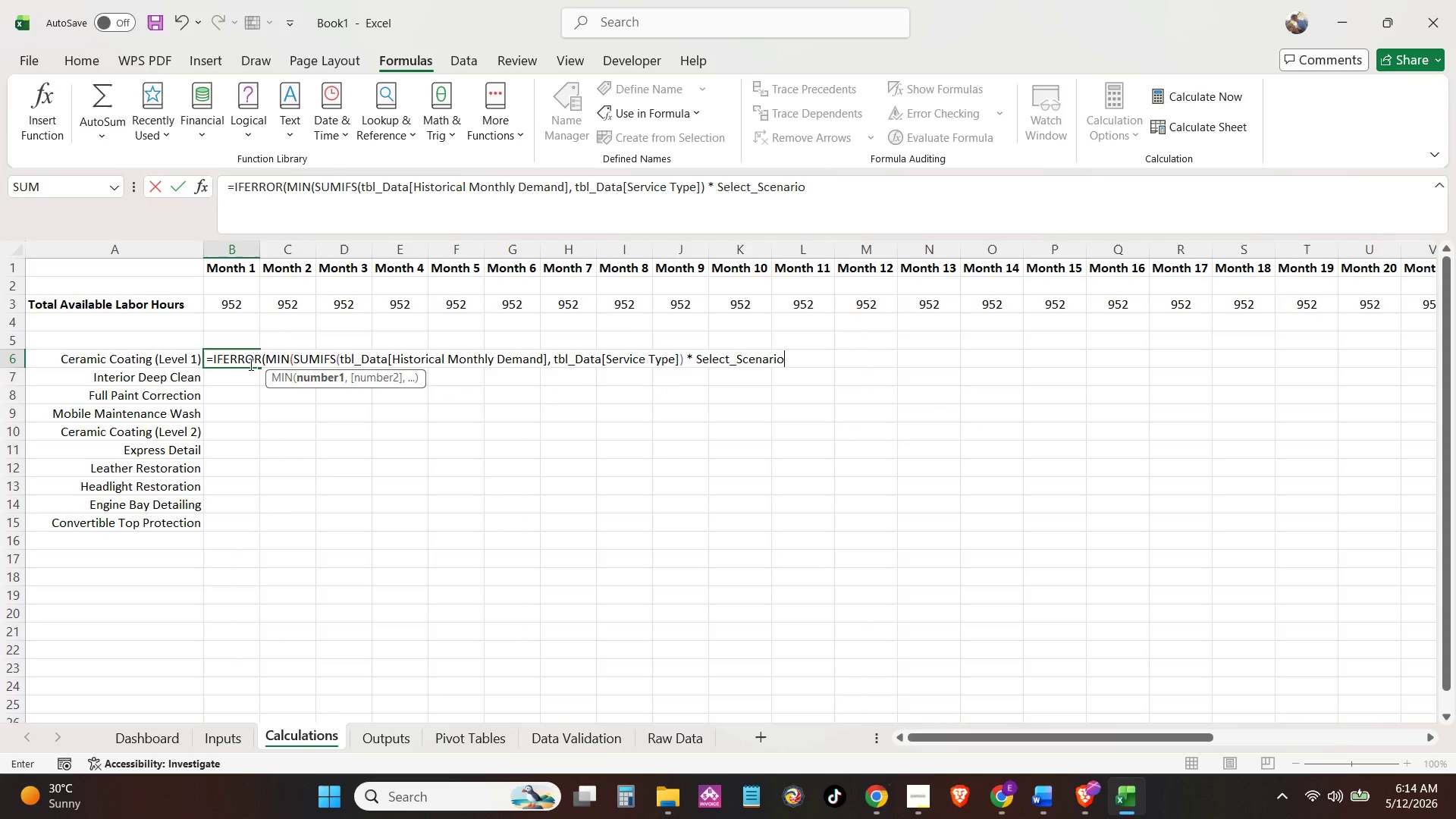 
type(, $B$3)
 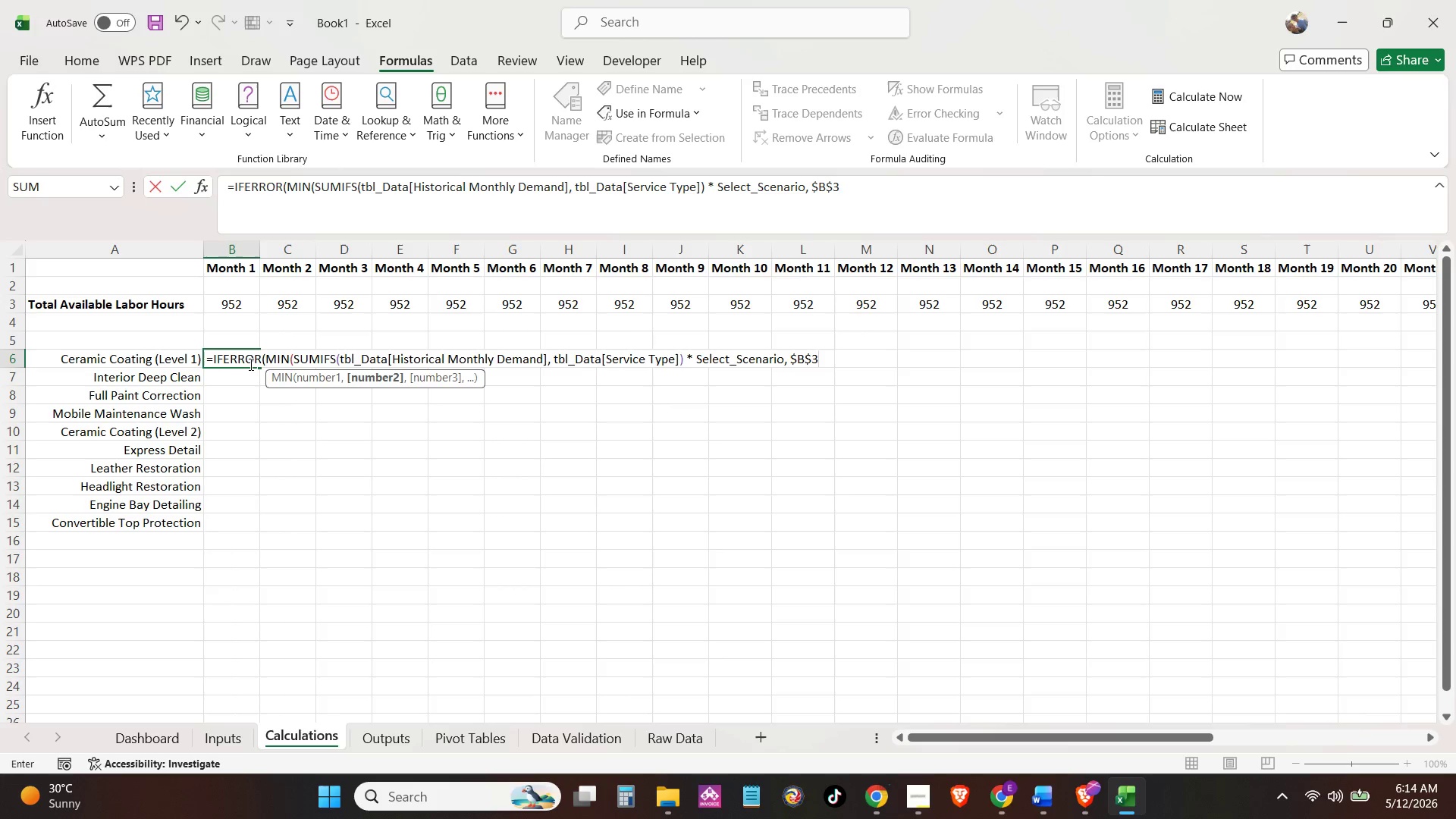 
type( / SX)
key(Backspace)
key(Backspace)
type(X)
 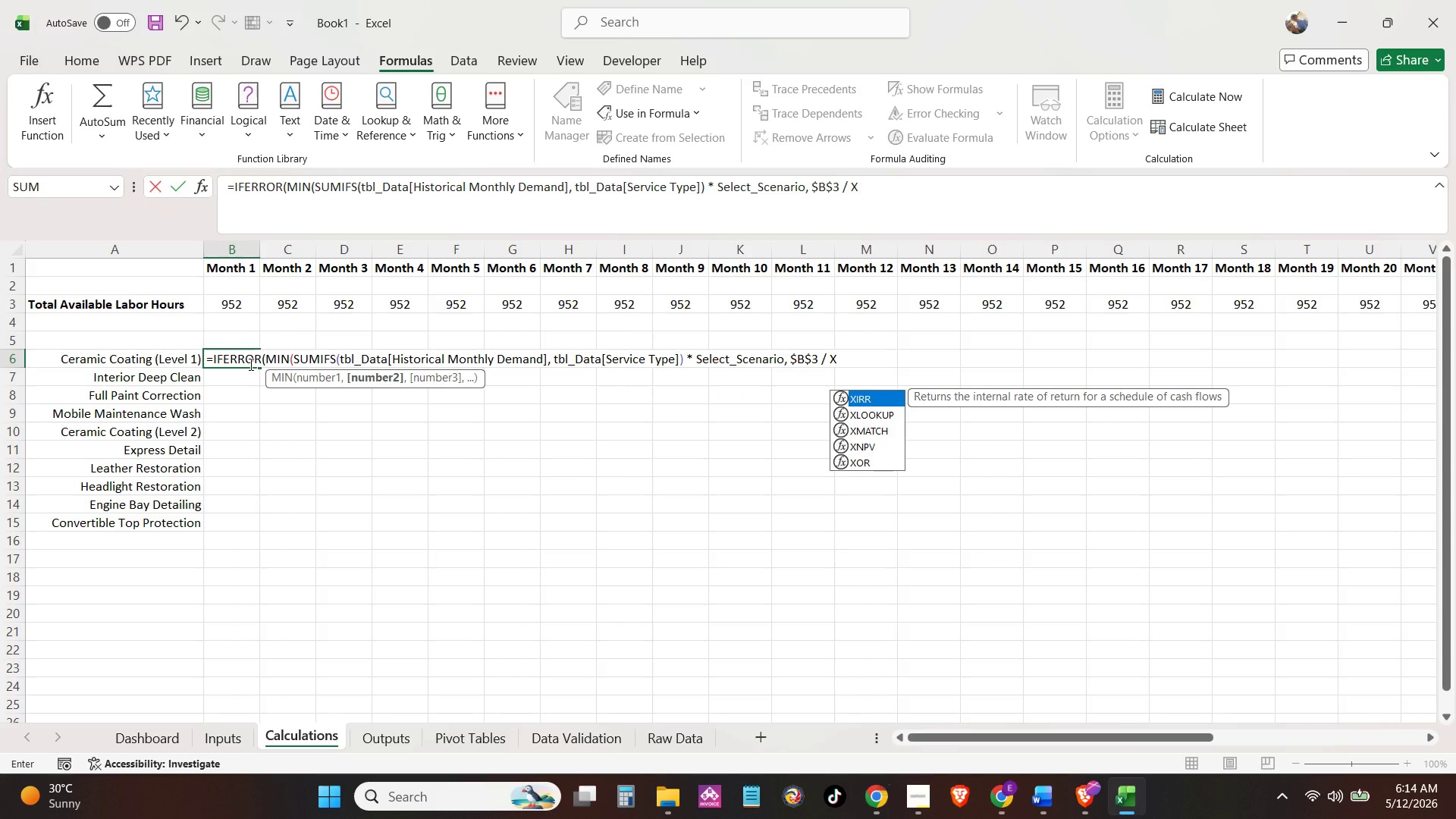 
key(ArrowDown)
 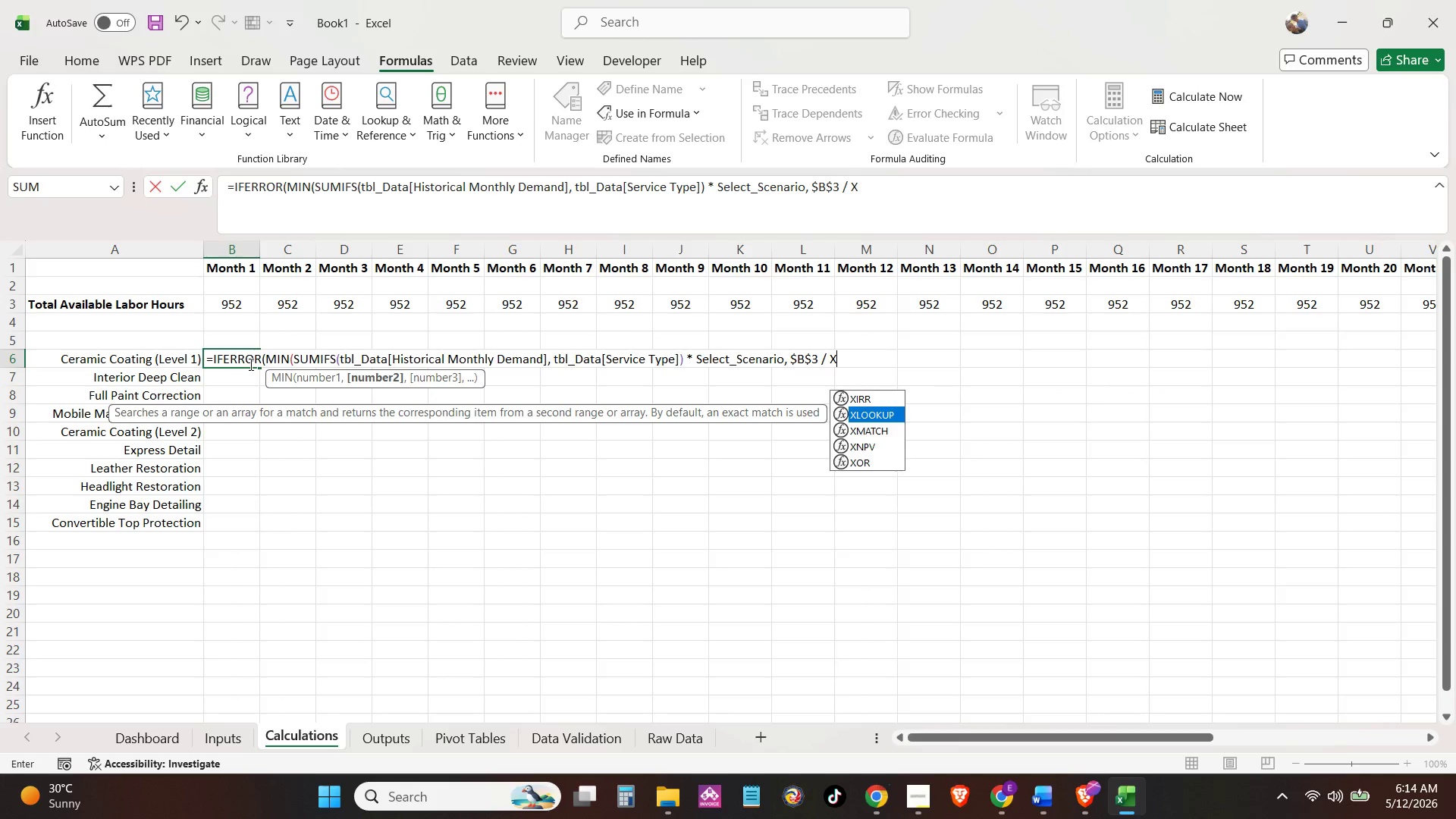 
key(Tab)
 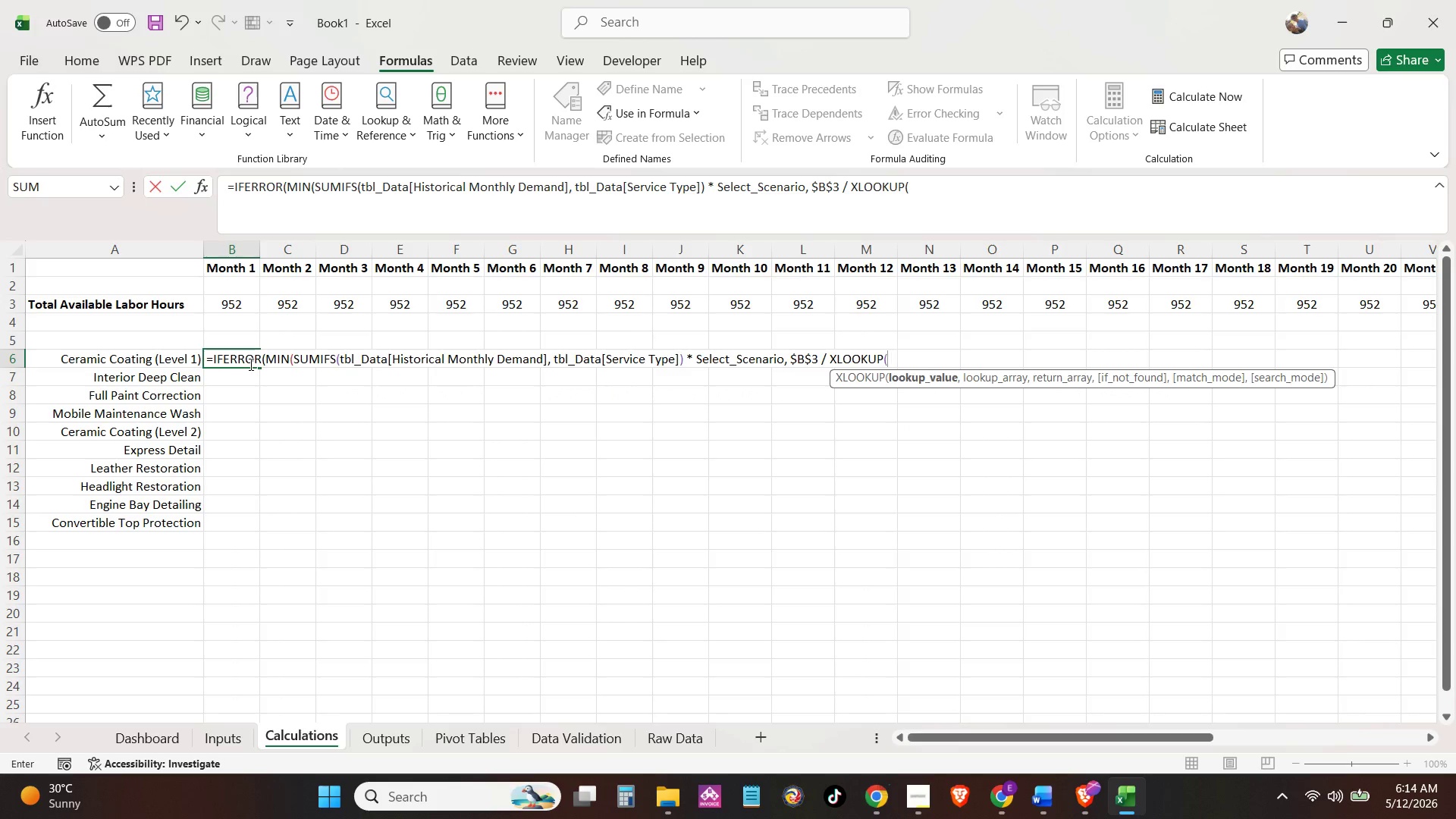 
wait(8.02)
 